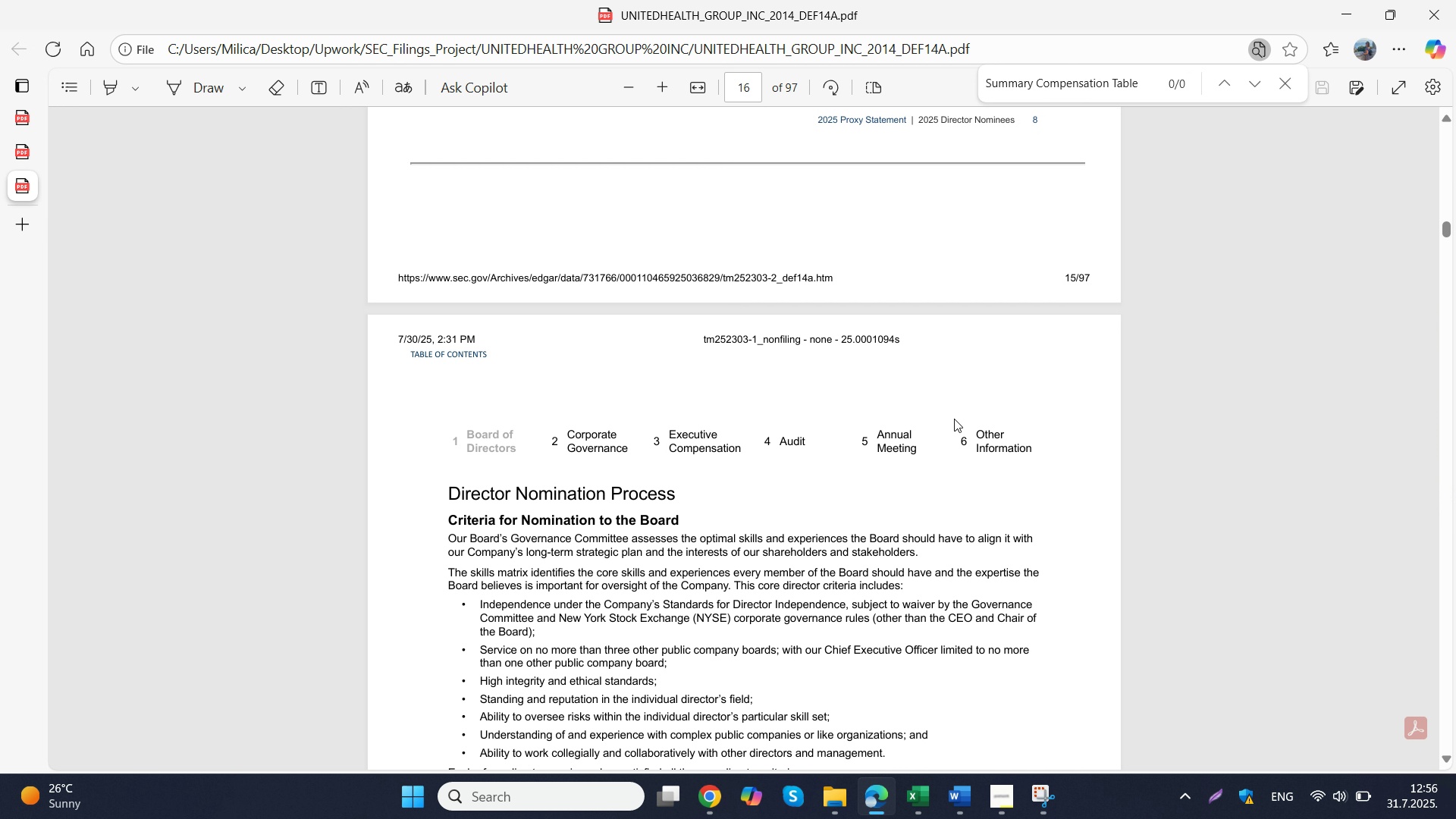 
scroll: coordinate [954, 419], scroll_direction: down, amount: 1.0
 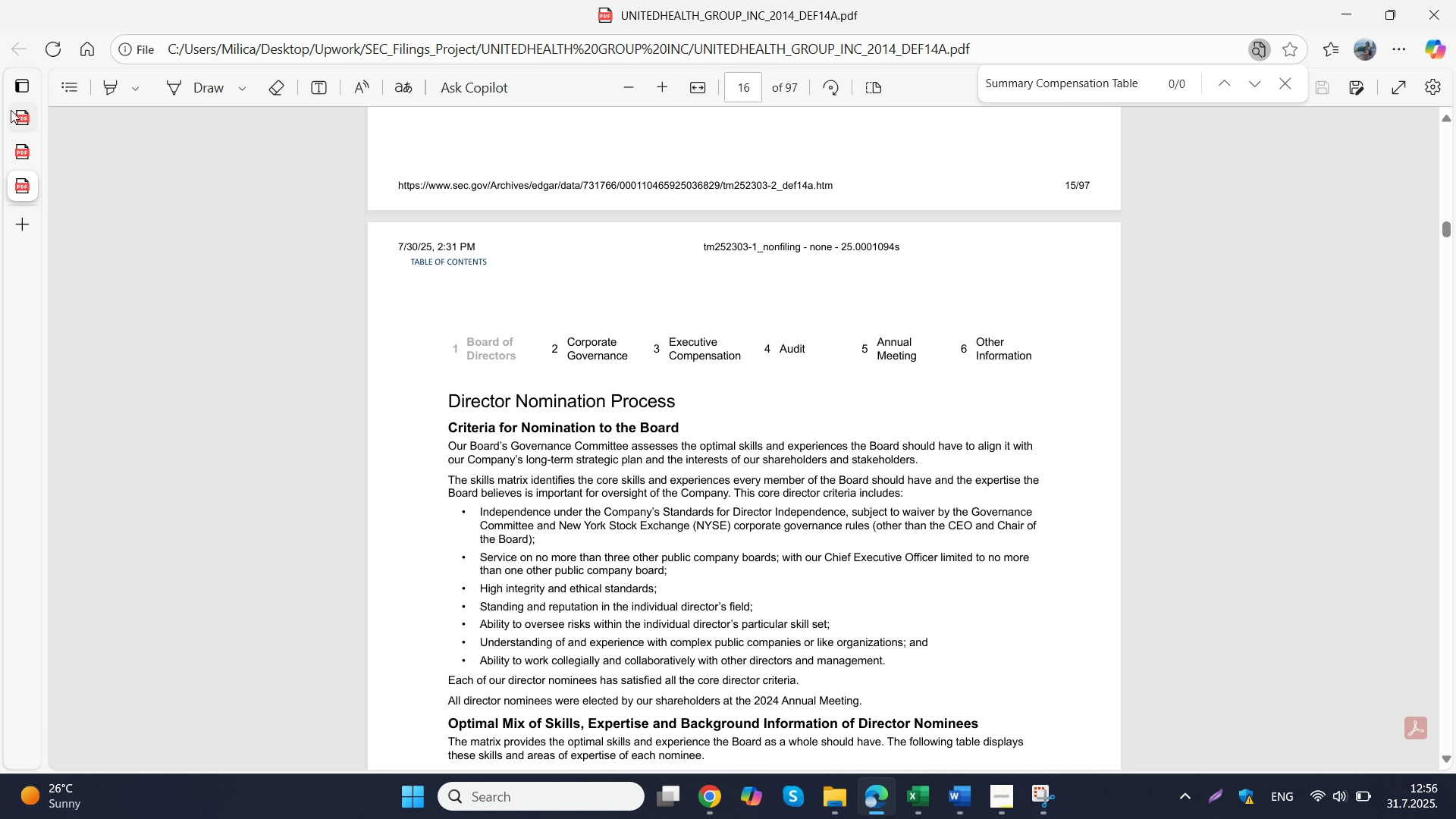 
left_click([11, 112])
 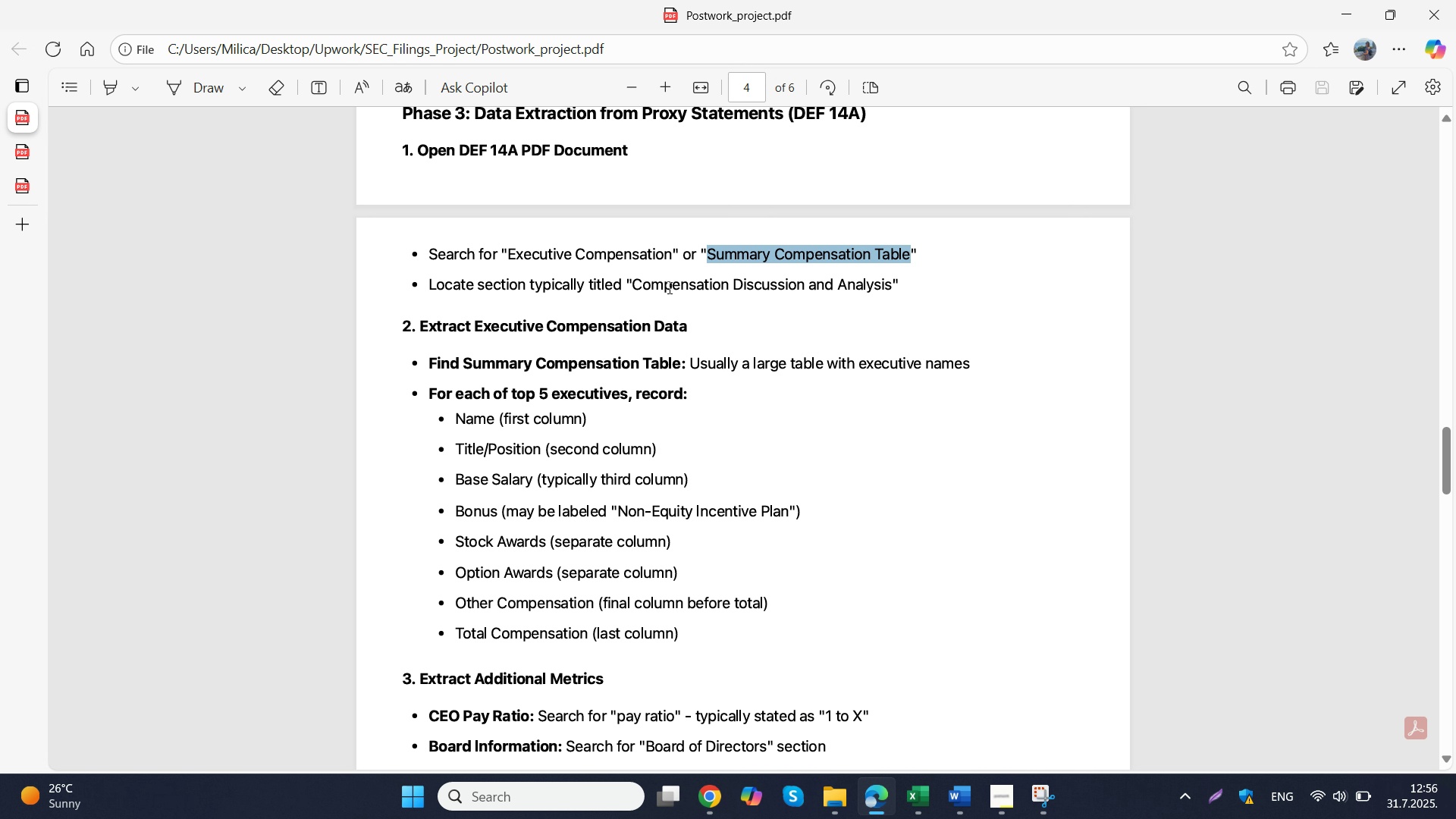 
left_click_drag(start_coordinate=[636, 282], to_coordinate=[886, 293])
 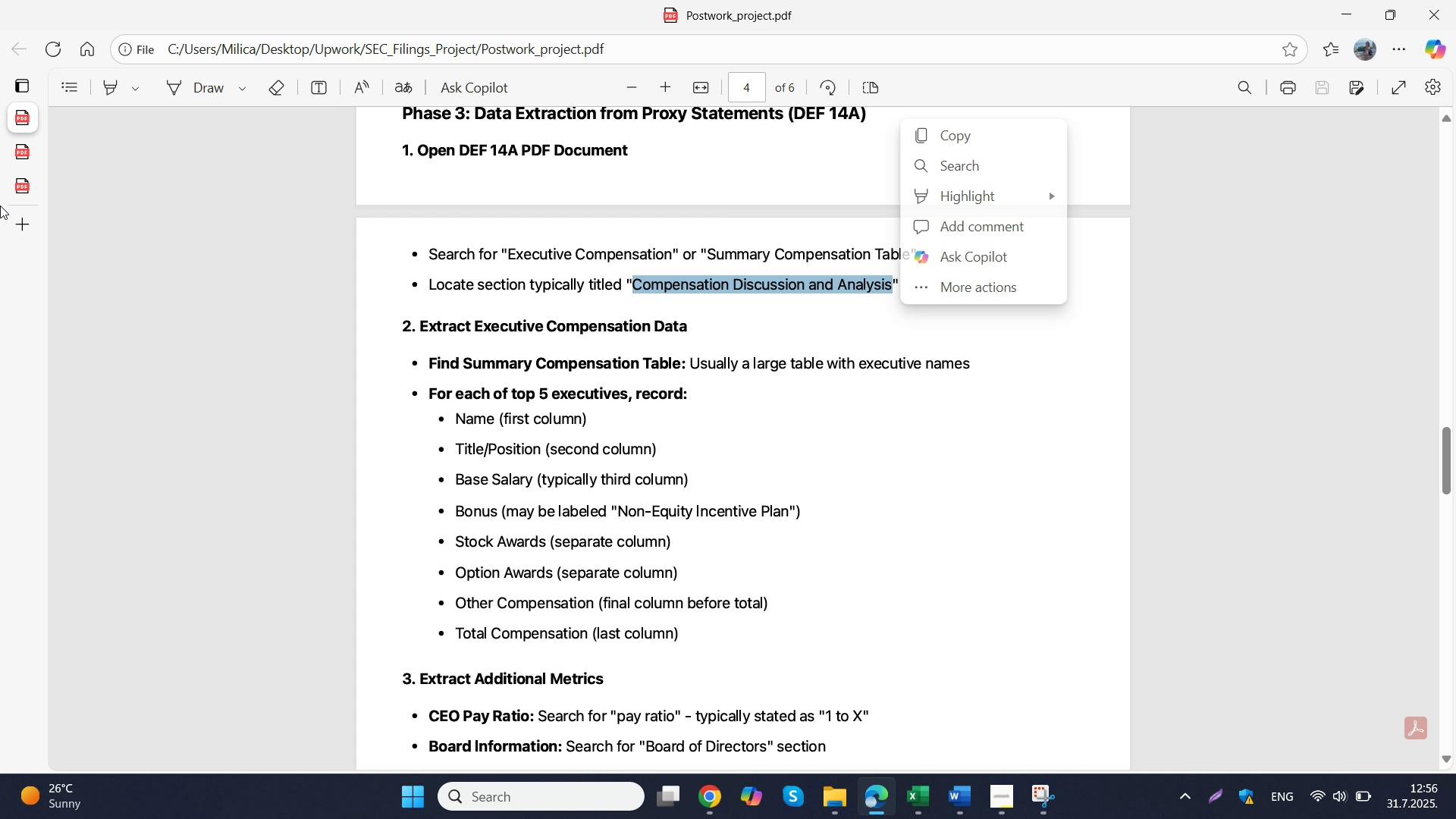 
key(Control+C)
 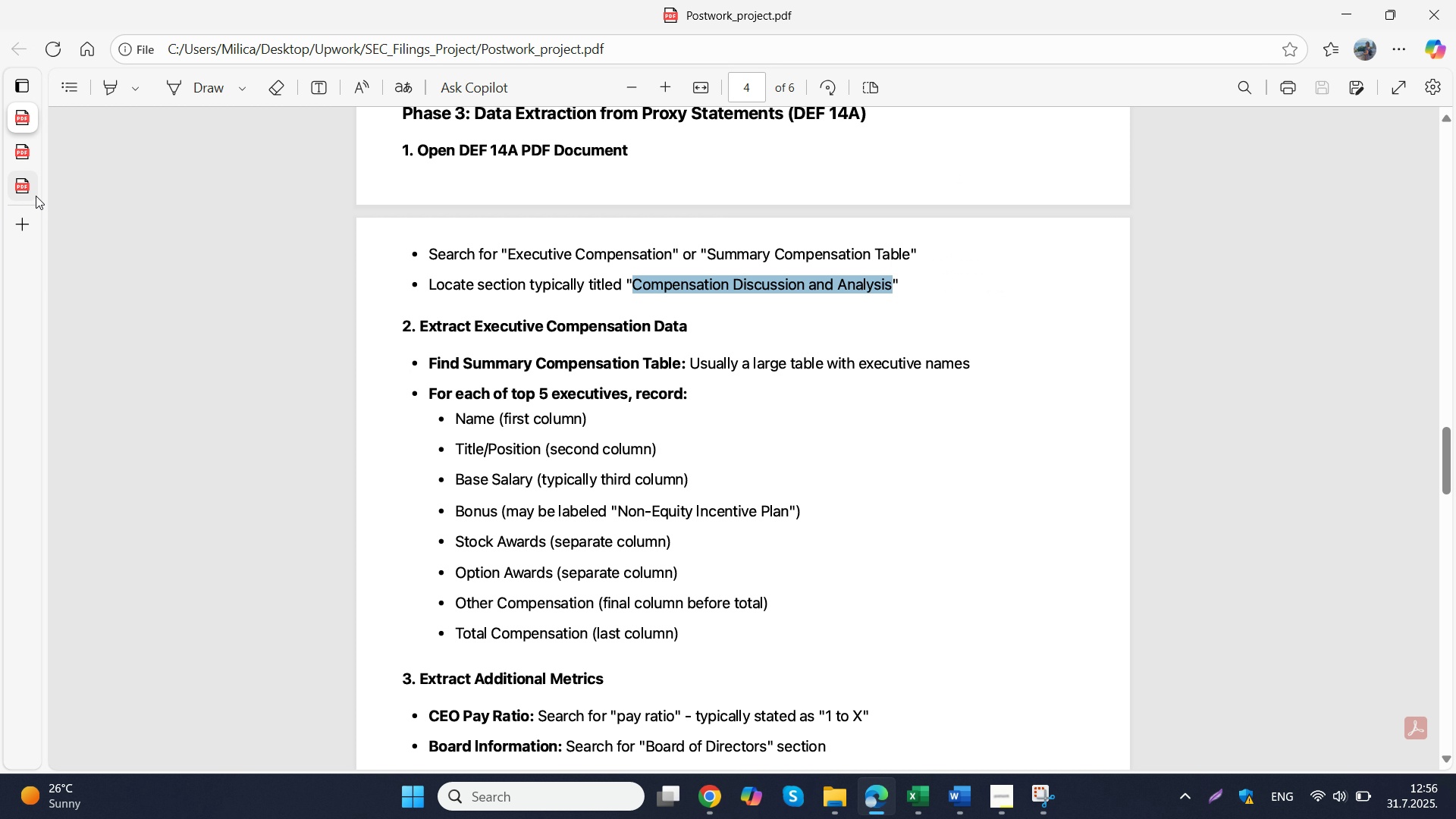 
left_click([36, 196])
 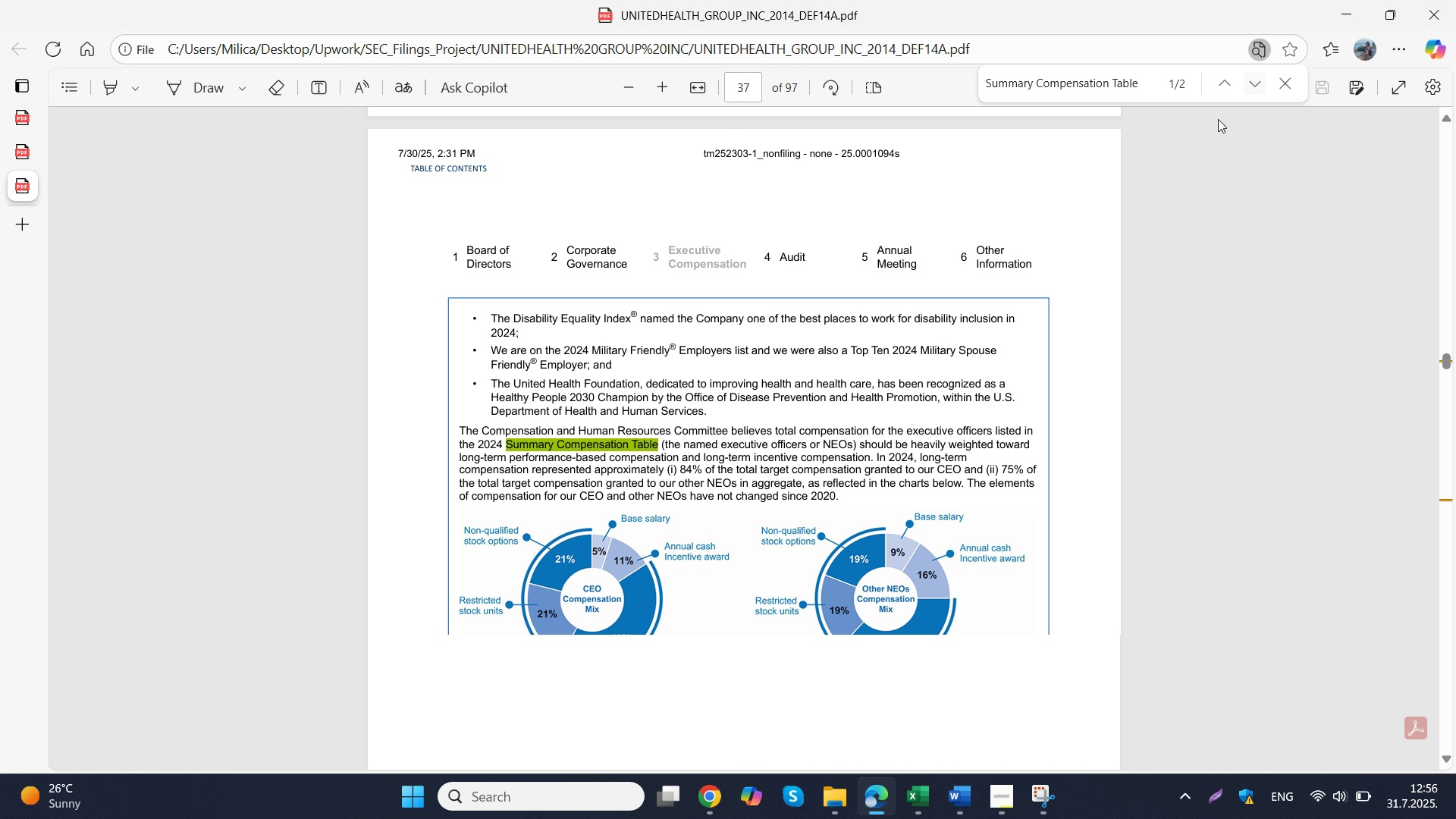 
left_click([890, 398])
 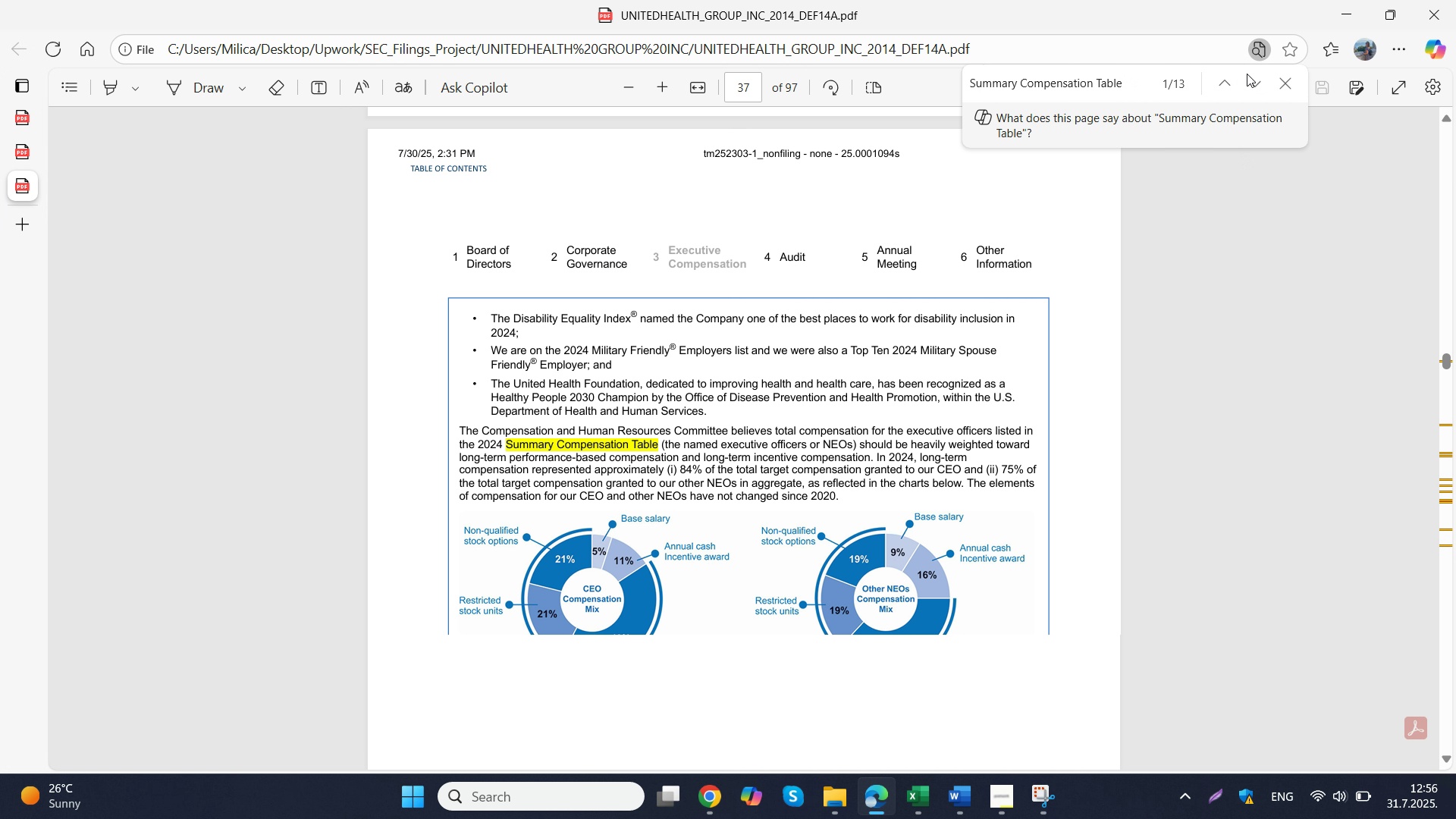 
left_click([1248, 86])
 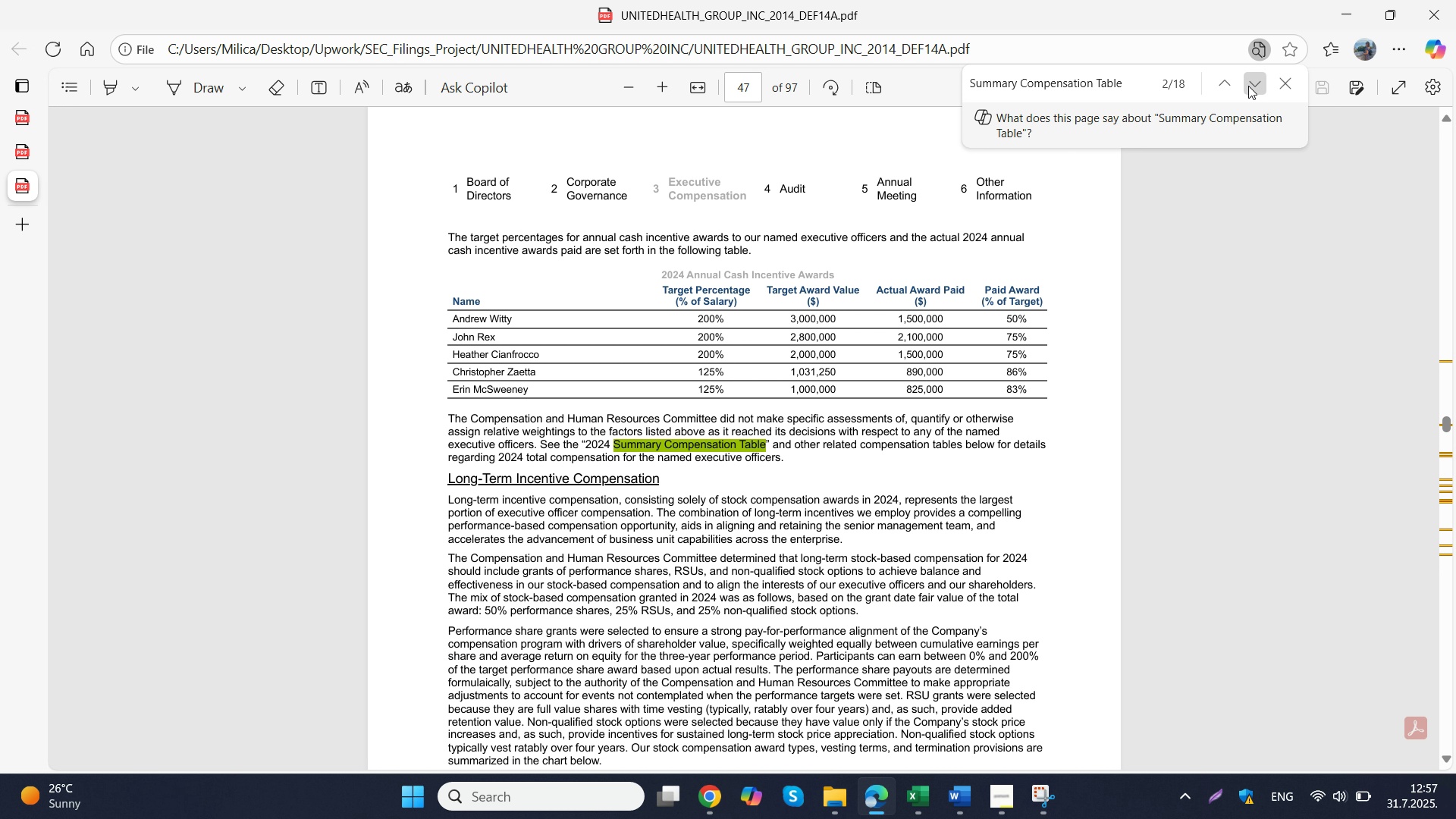 
left_click([1248, 86])
 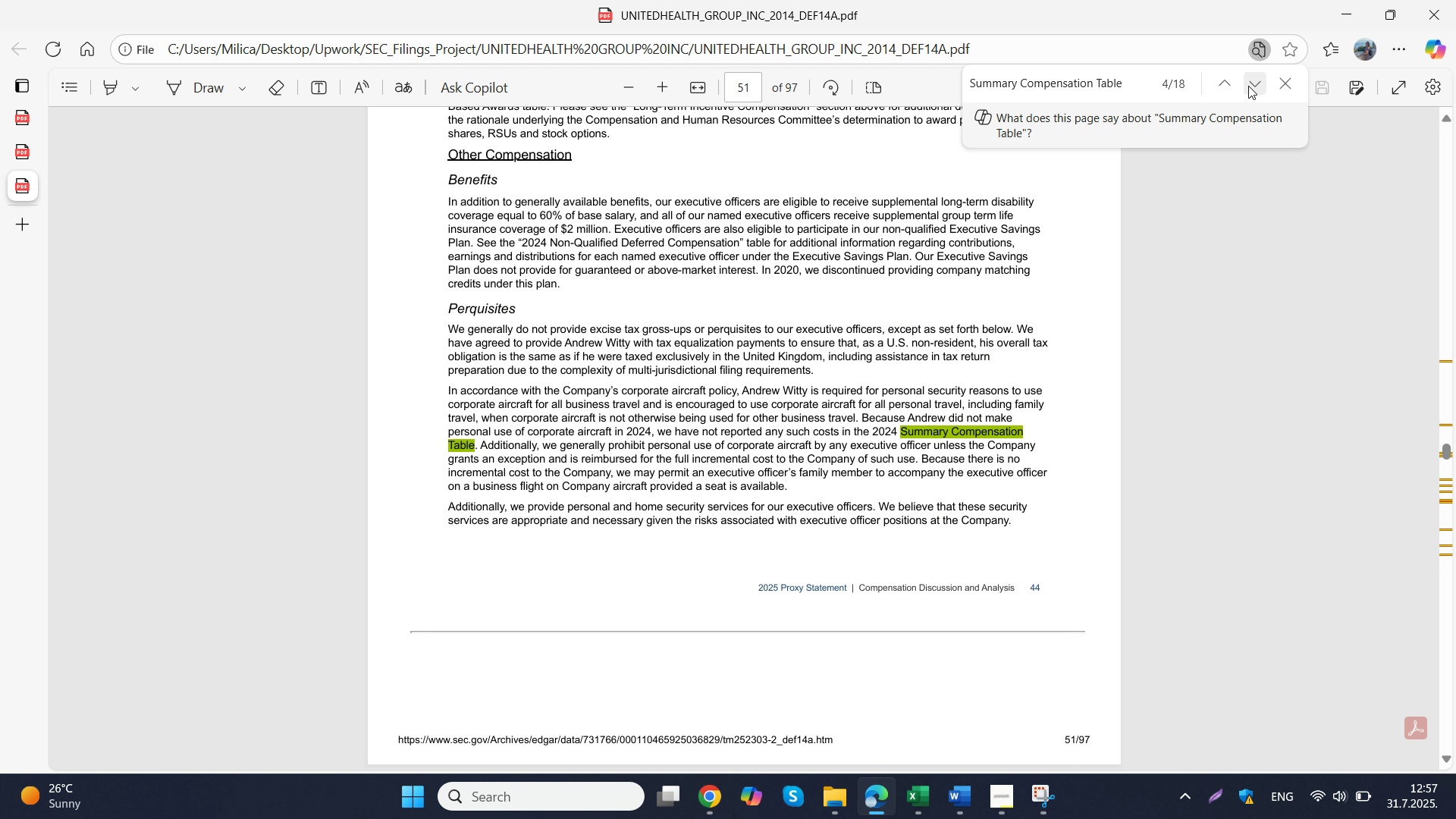 
left_click([1248, 86])
 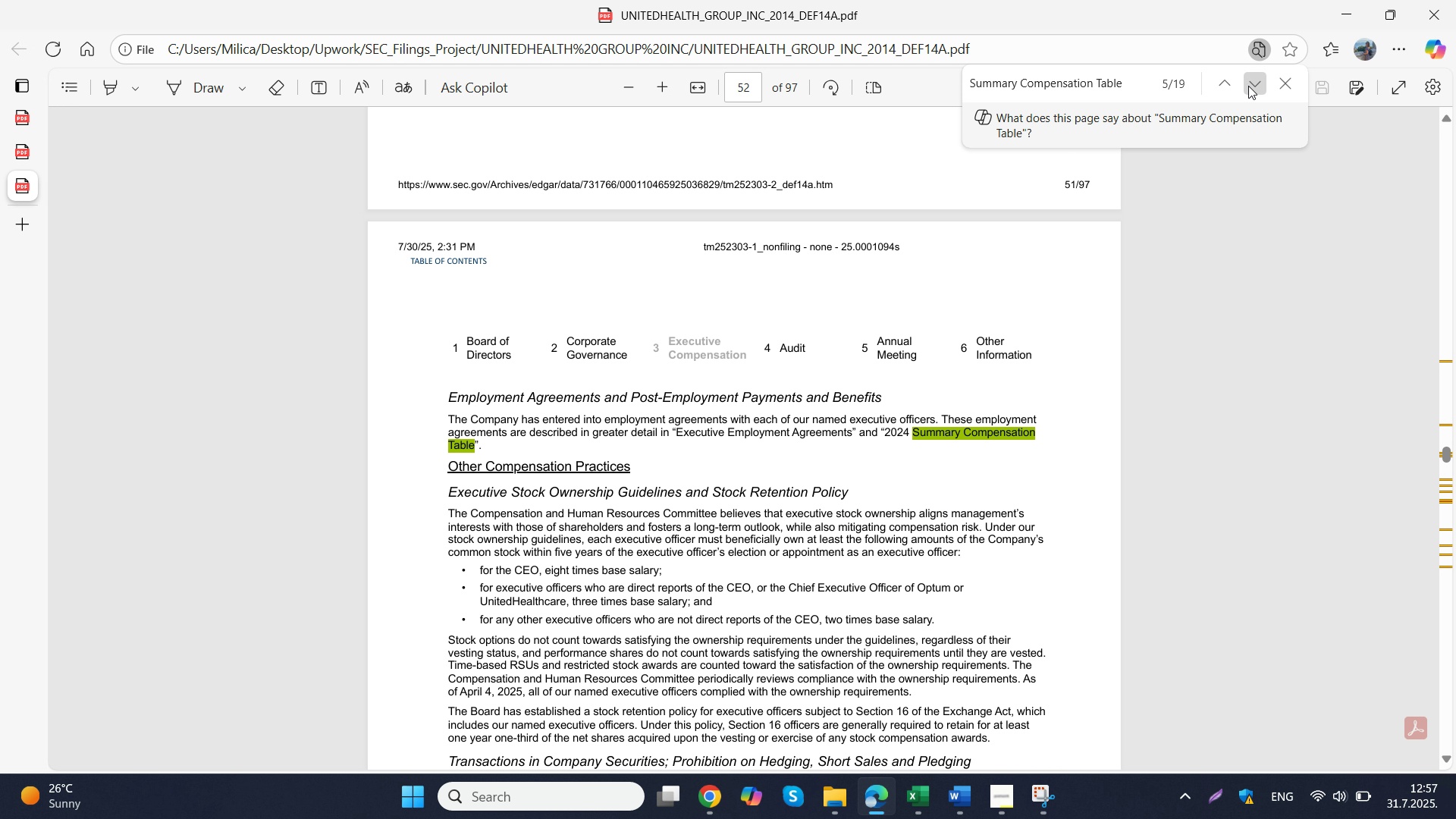 
left_click([1248, 86])
 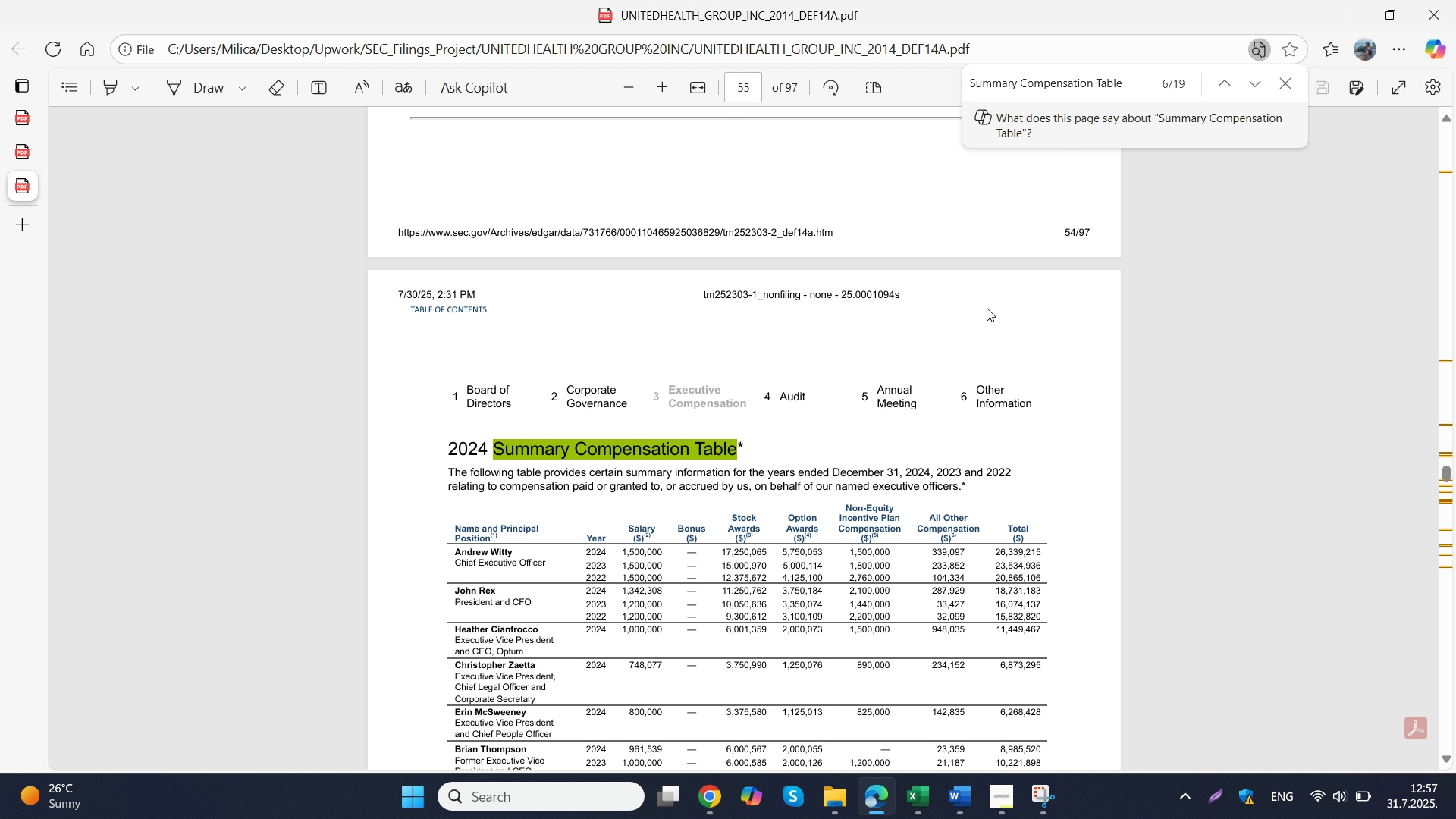 
wait(5.05)
 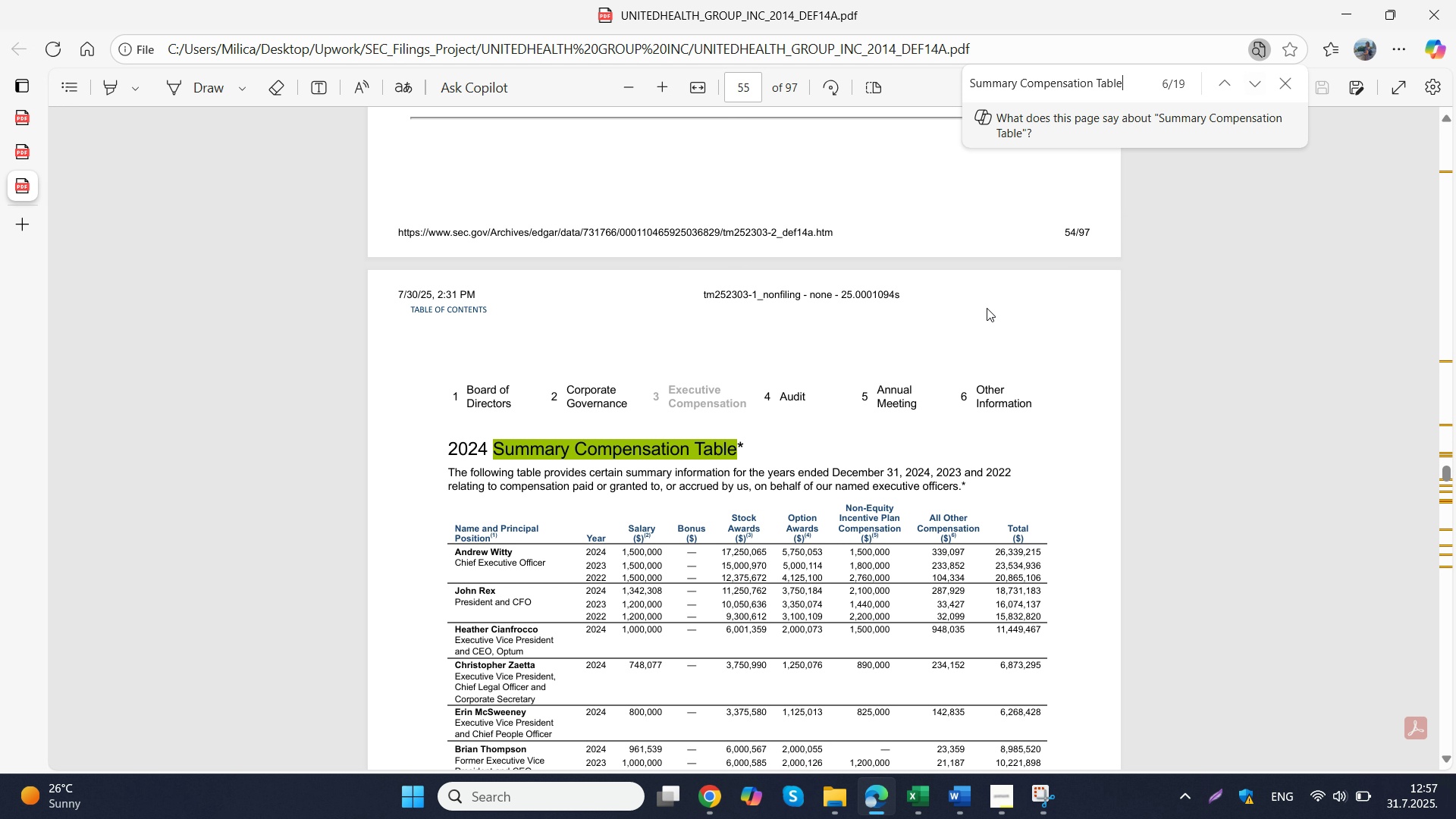 
scroll: coordinate [987, 308], scroll_direction: down, amount: 1.0
 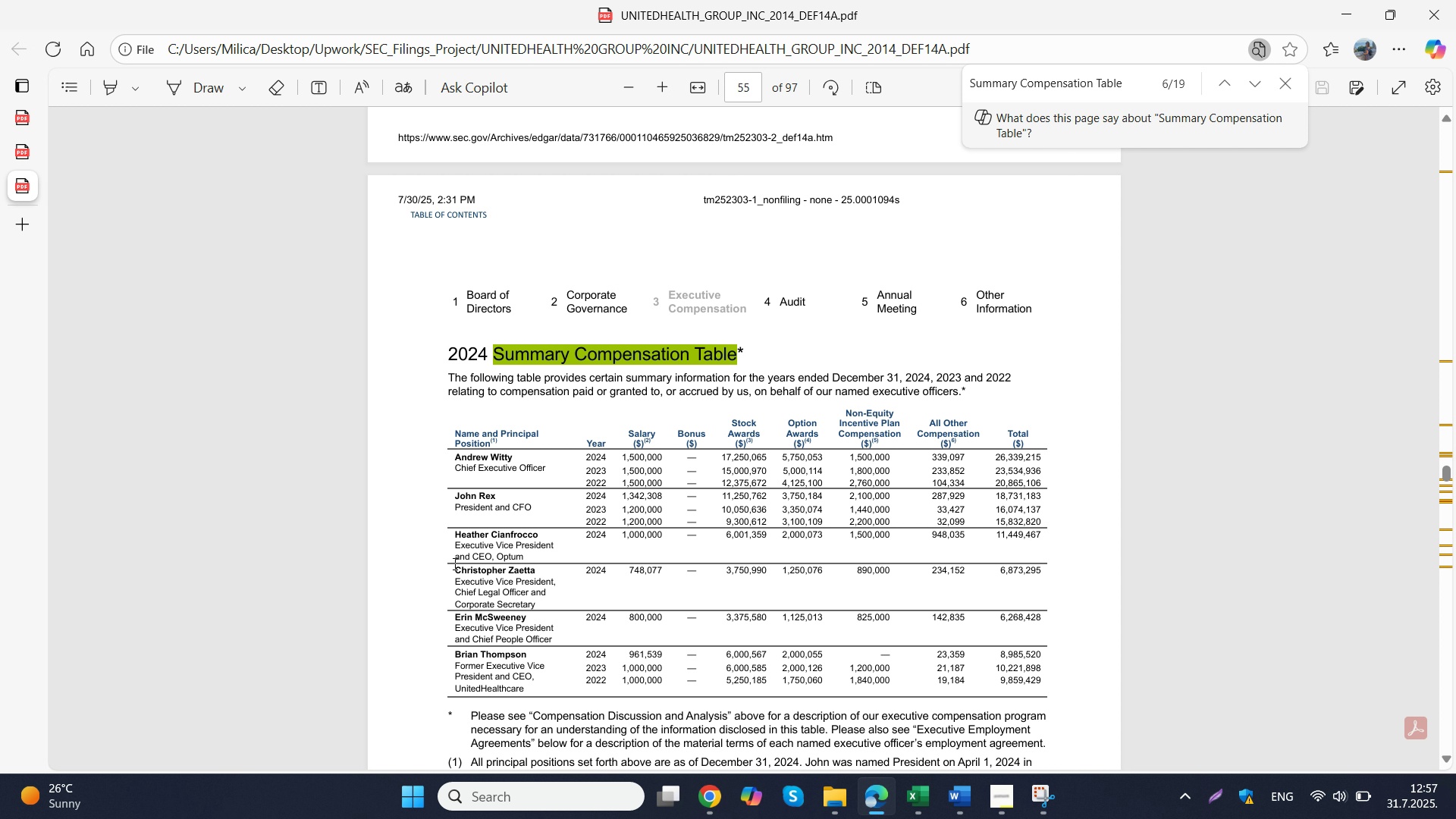 
wait(8.56)
 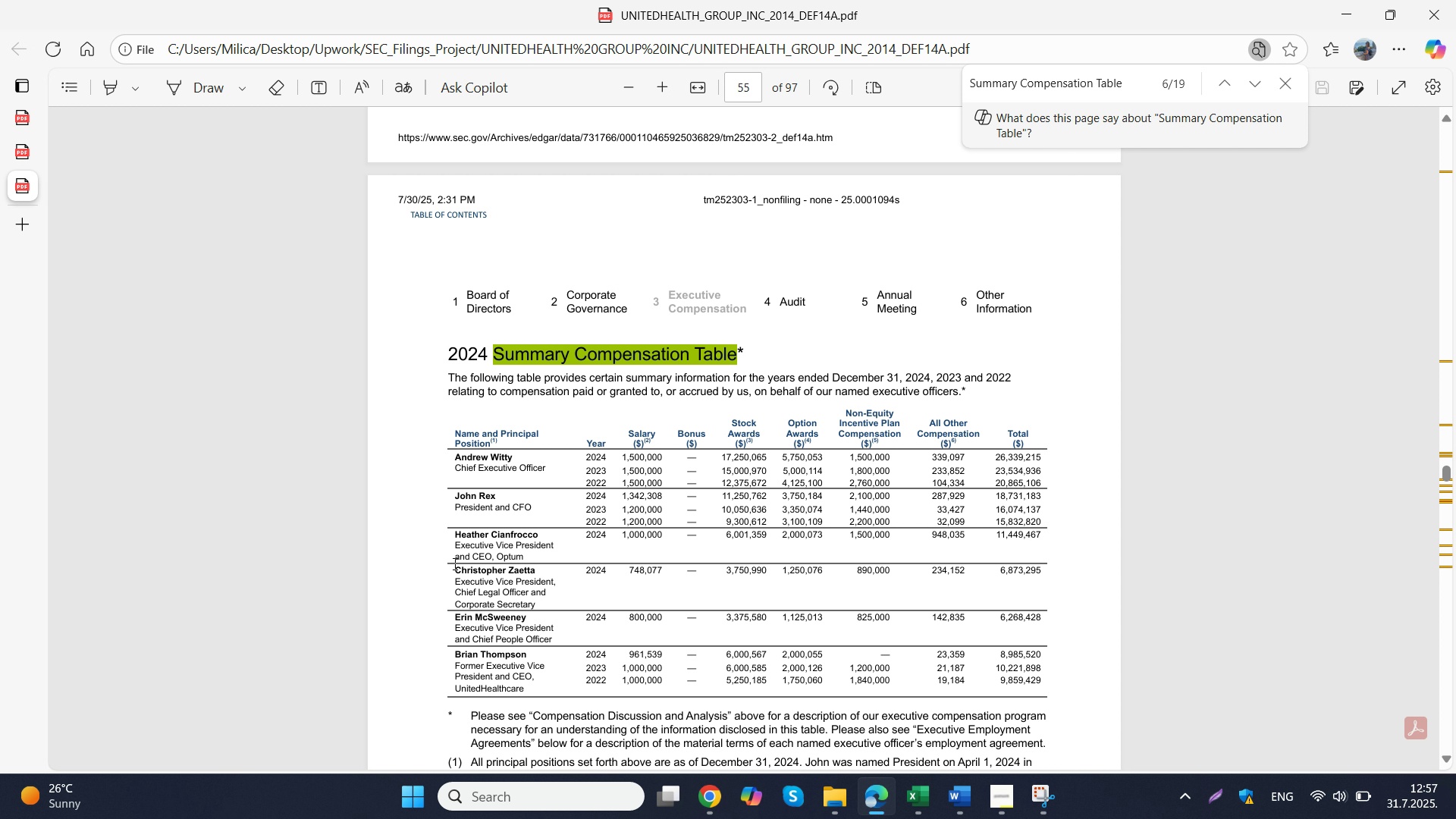 
scroll: coordinate [1086, 488], scroll_direction: down, amount: 1.0
 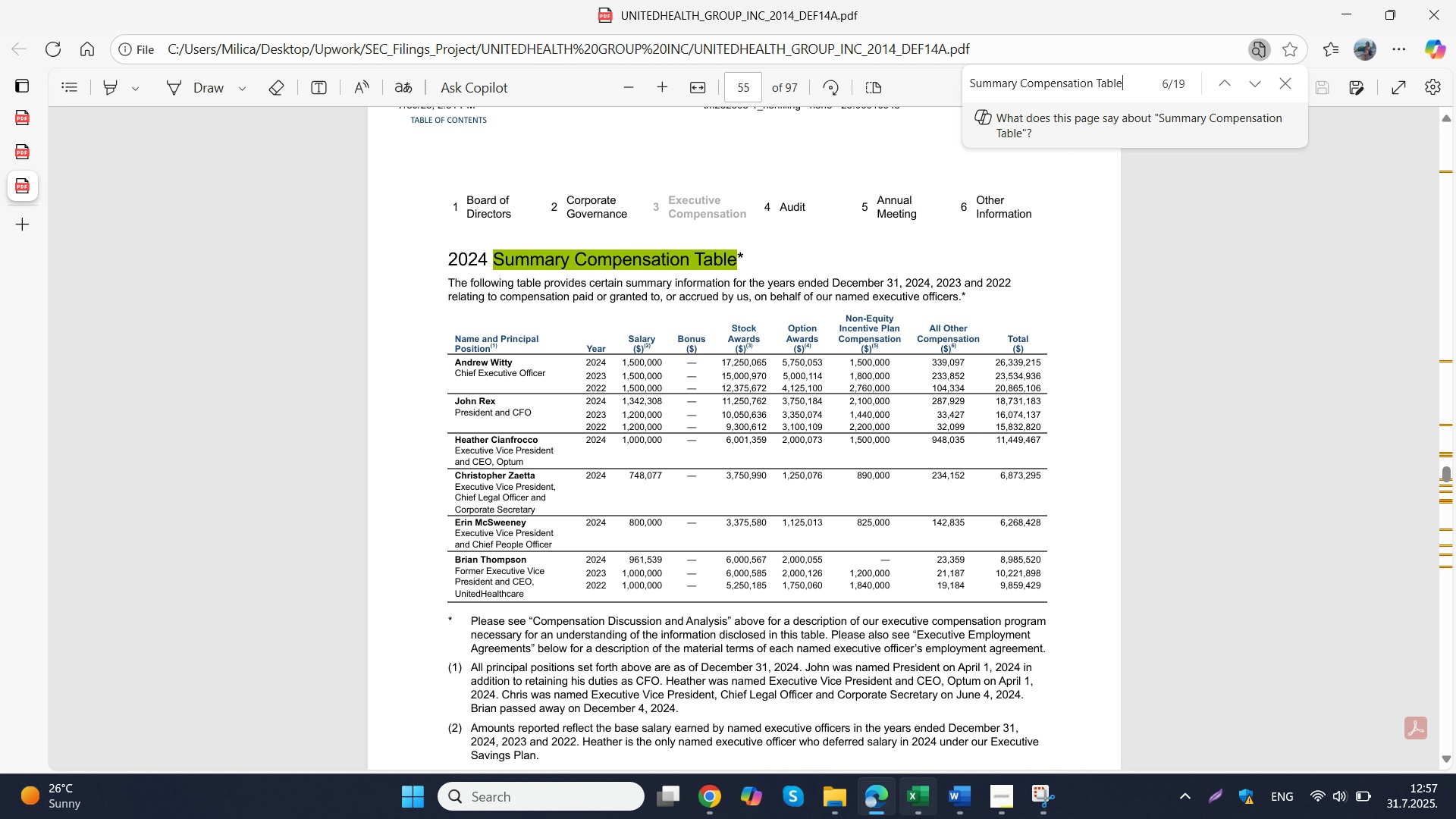 
mouse_move([901, 694])
 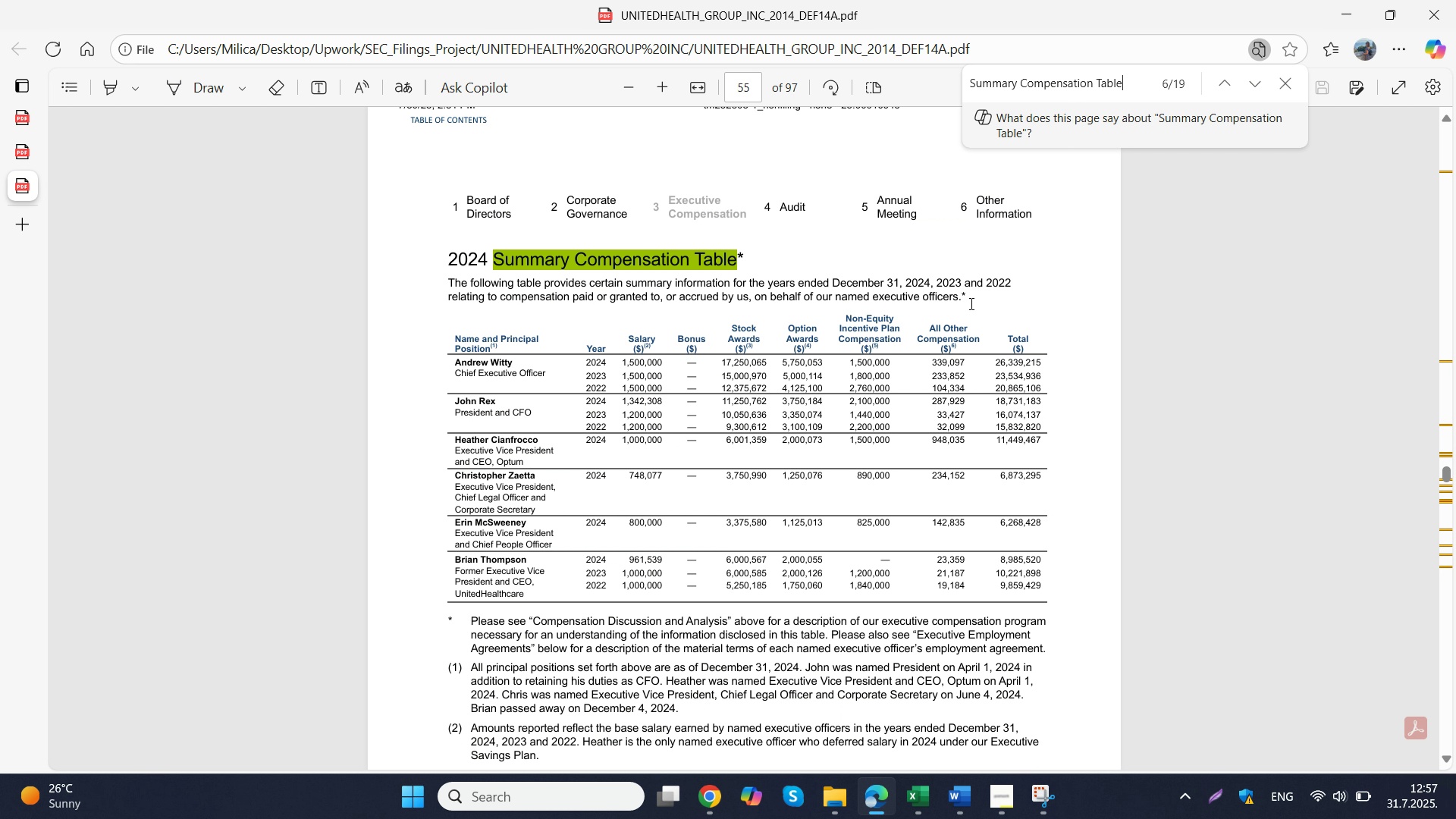 
wait(7.46)
 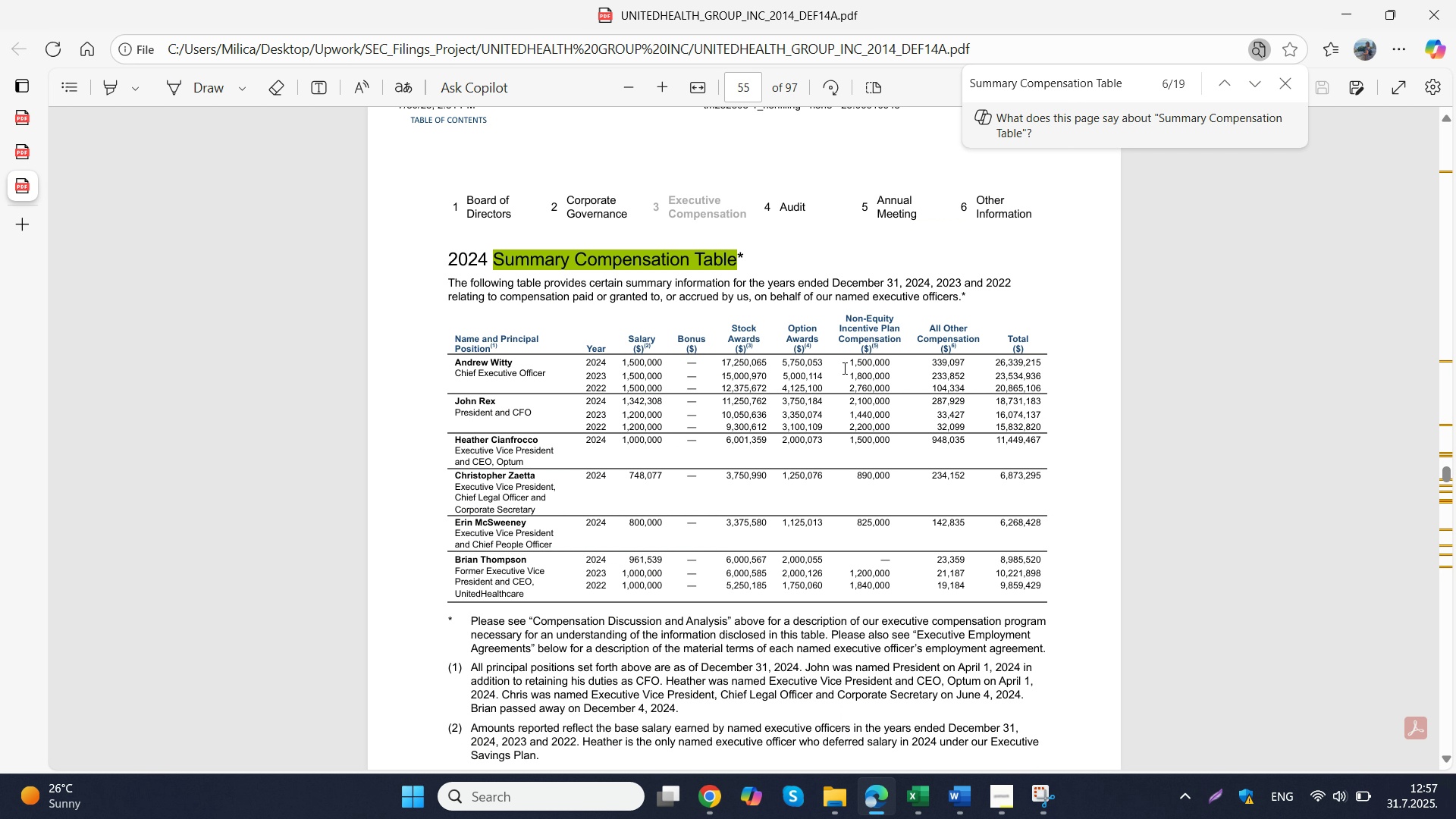 
left_click([1043, 813])
 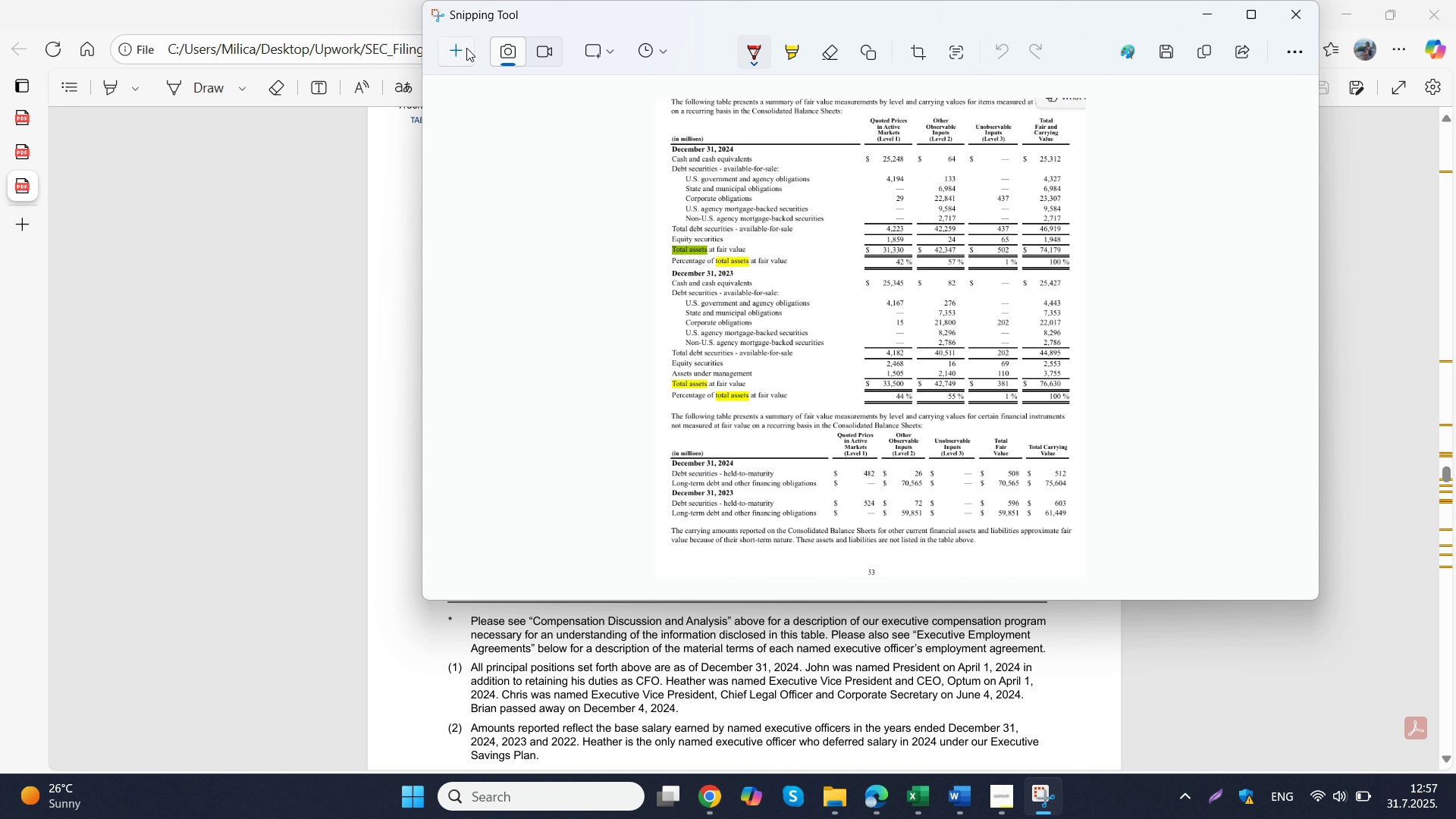 
left_click([464, 52])
 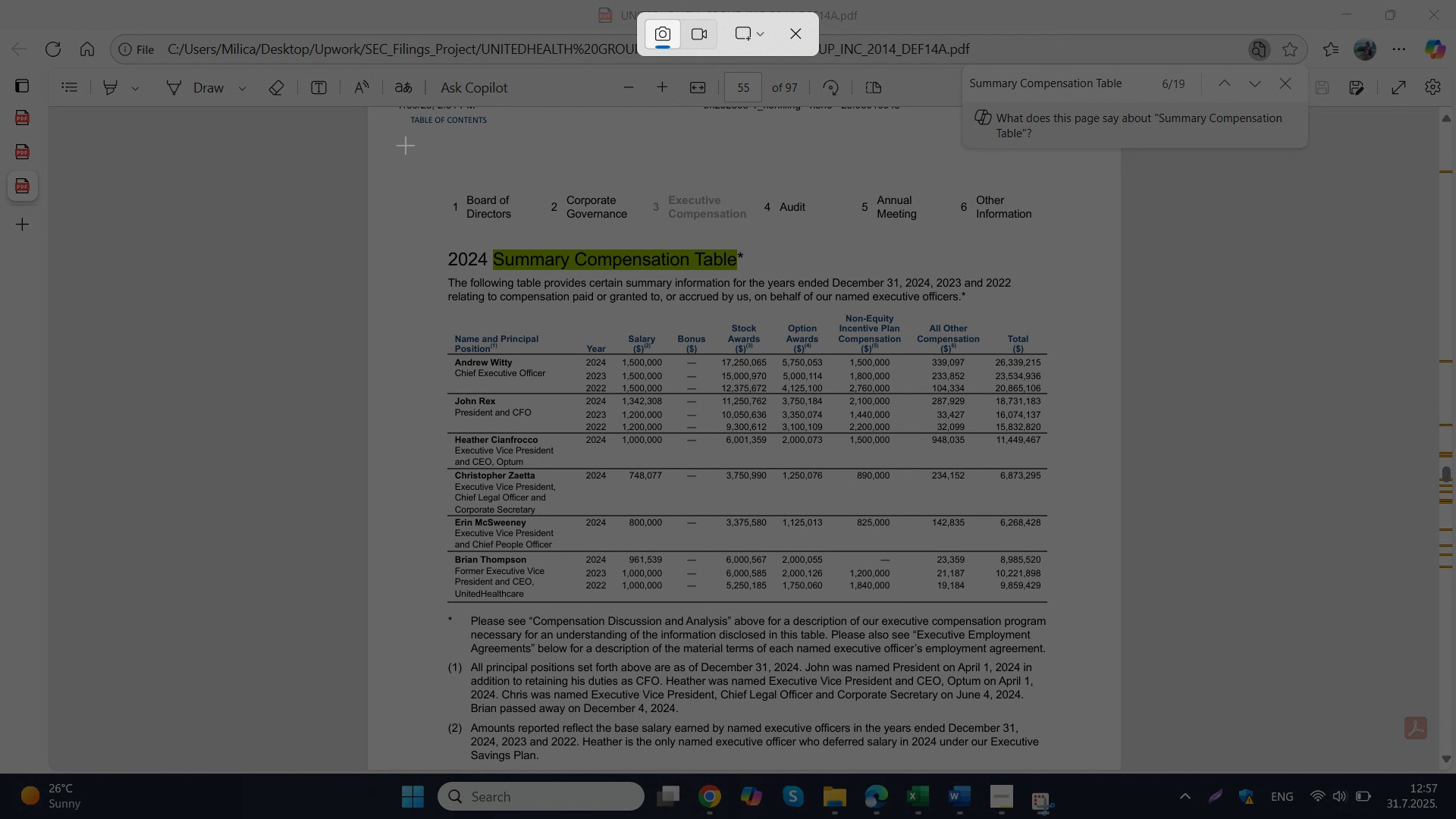 
left_click_drag(start_coordinate=[406, 146], to_coordinate=[1080, 665])
 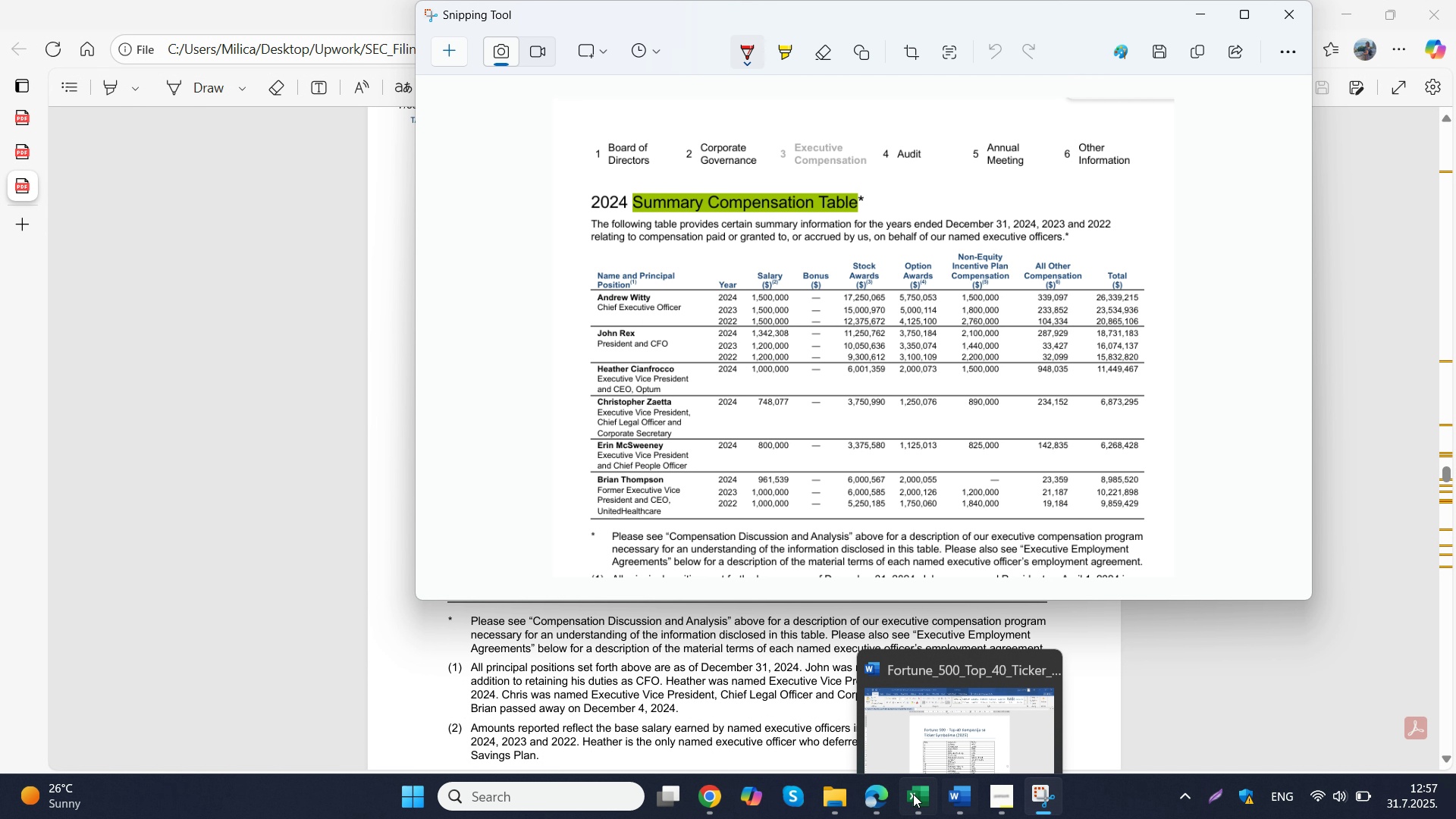 
mouse_move([886, 692])
 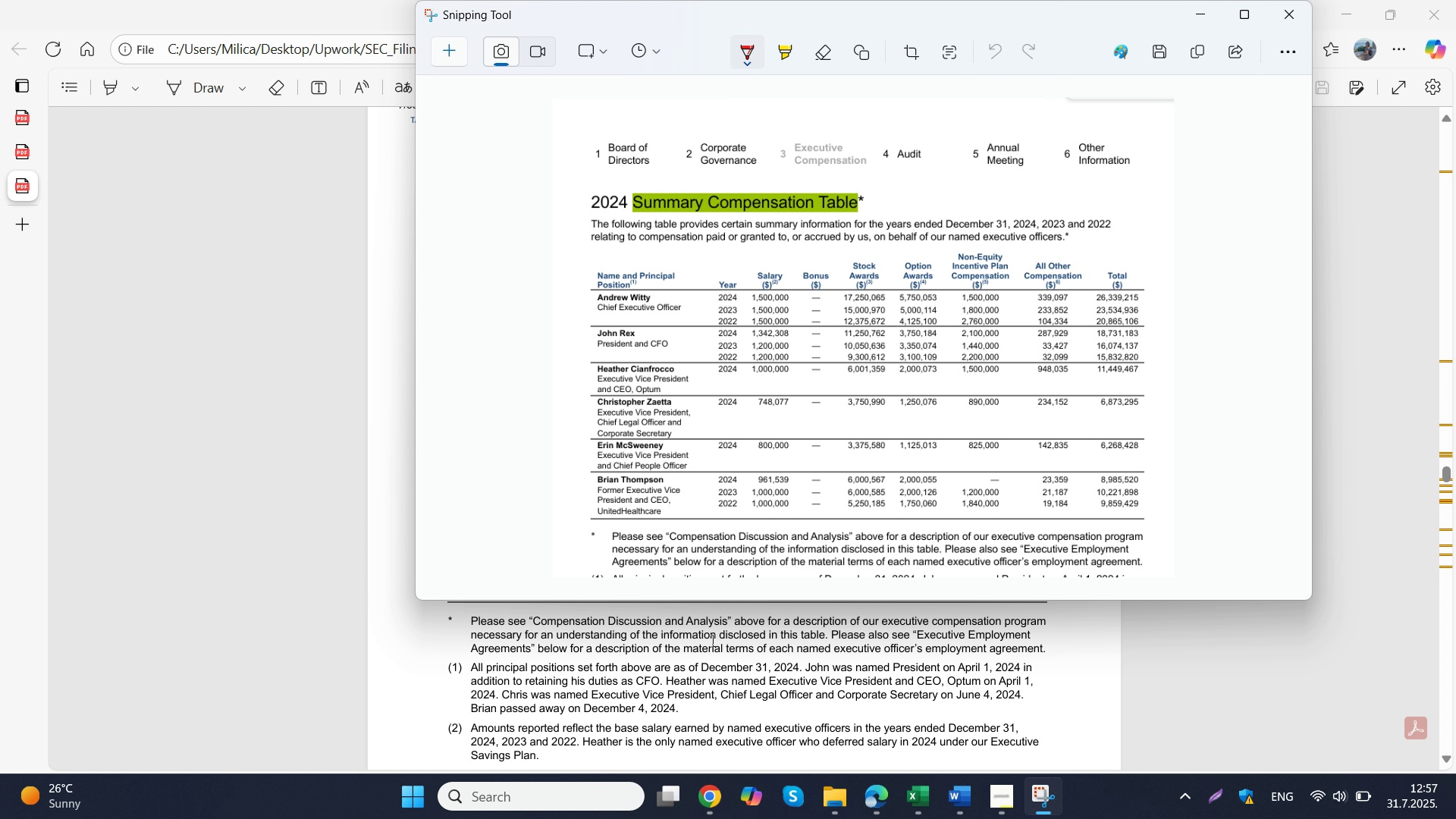 
wait(7.8)
 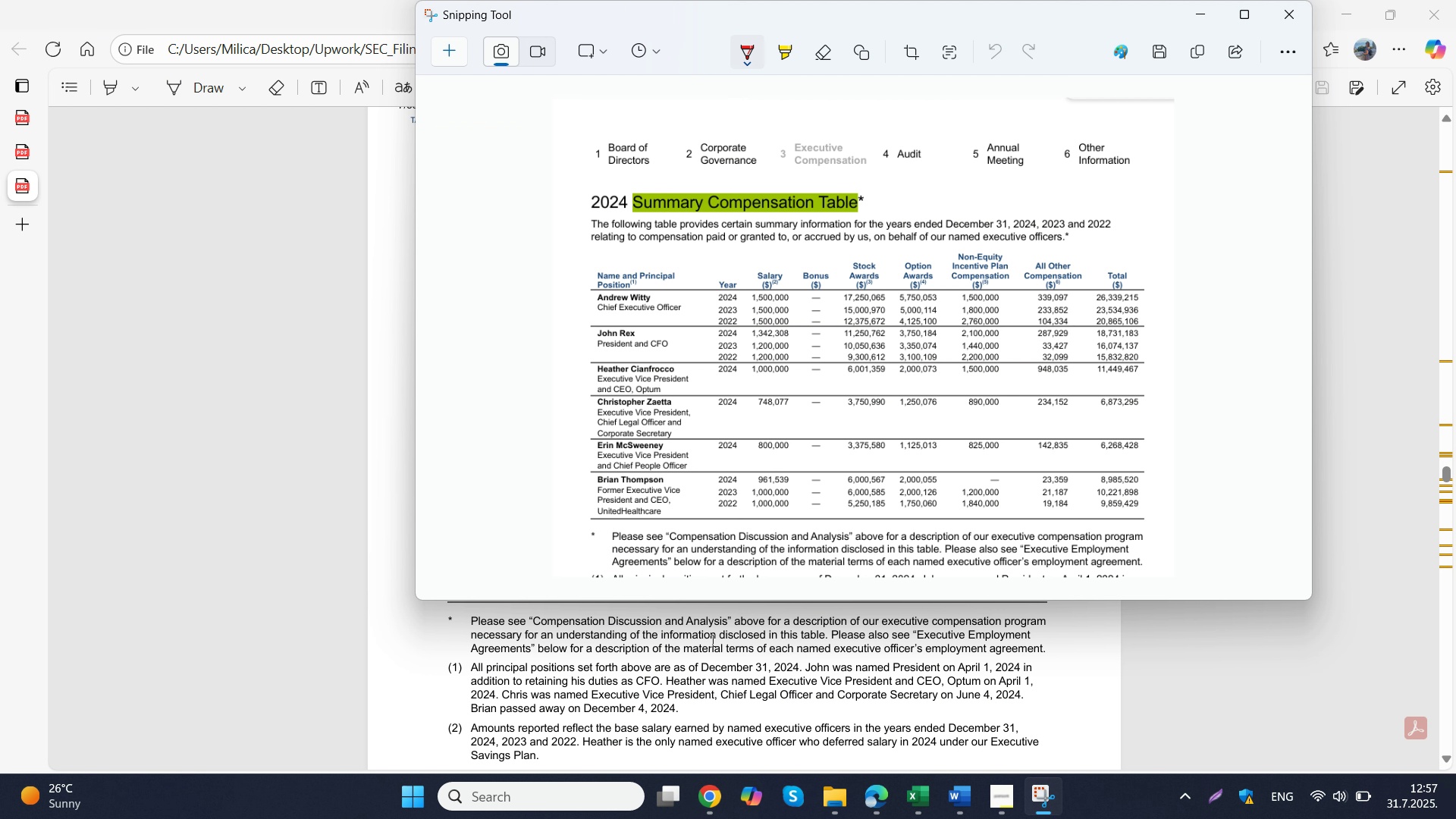 
mouse_move([917, 686])
 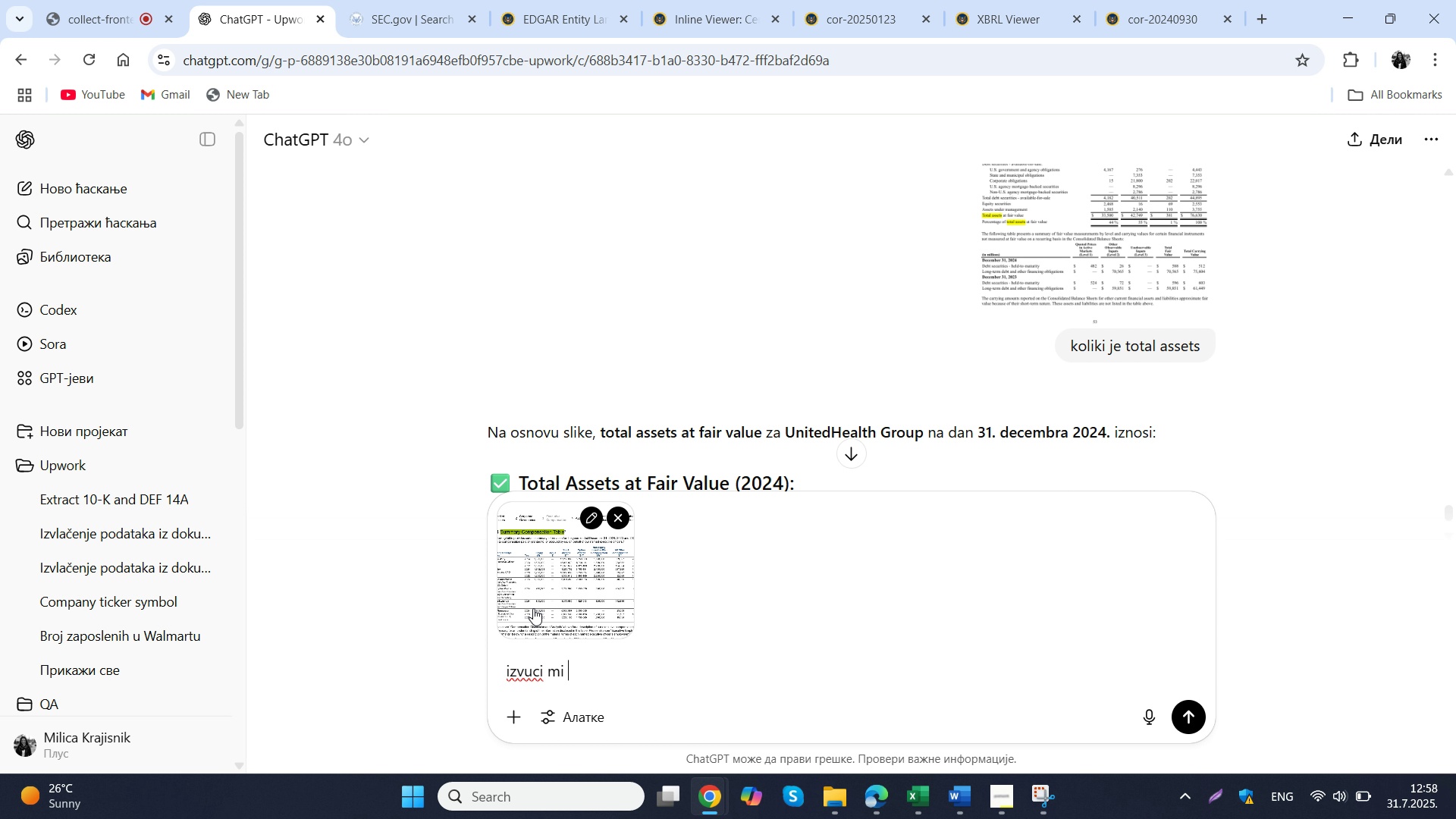 
wait(19.36)
 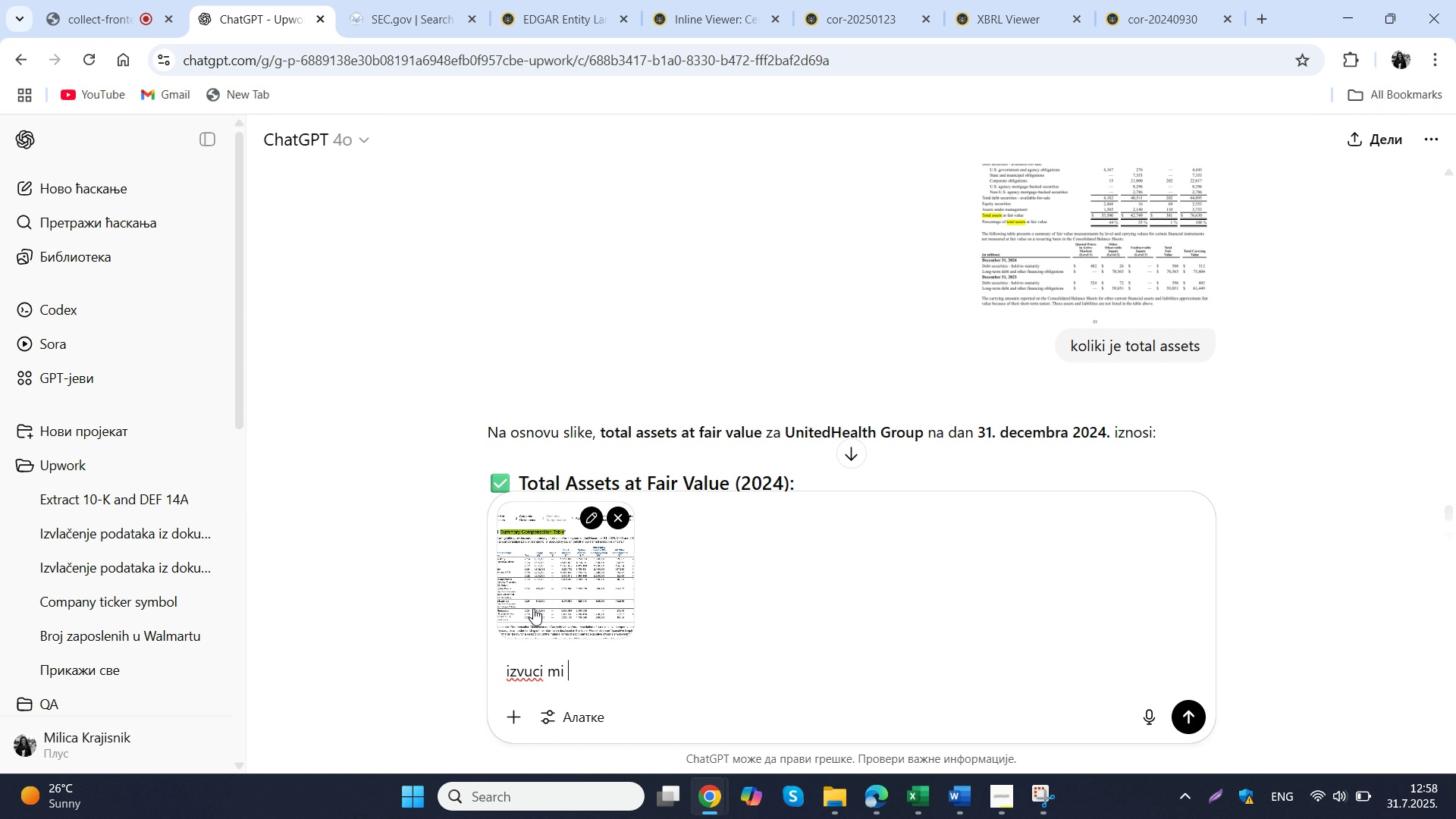 
key(Control+ControlLeft)
 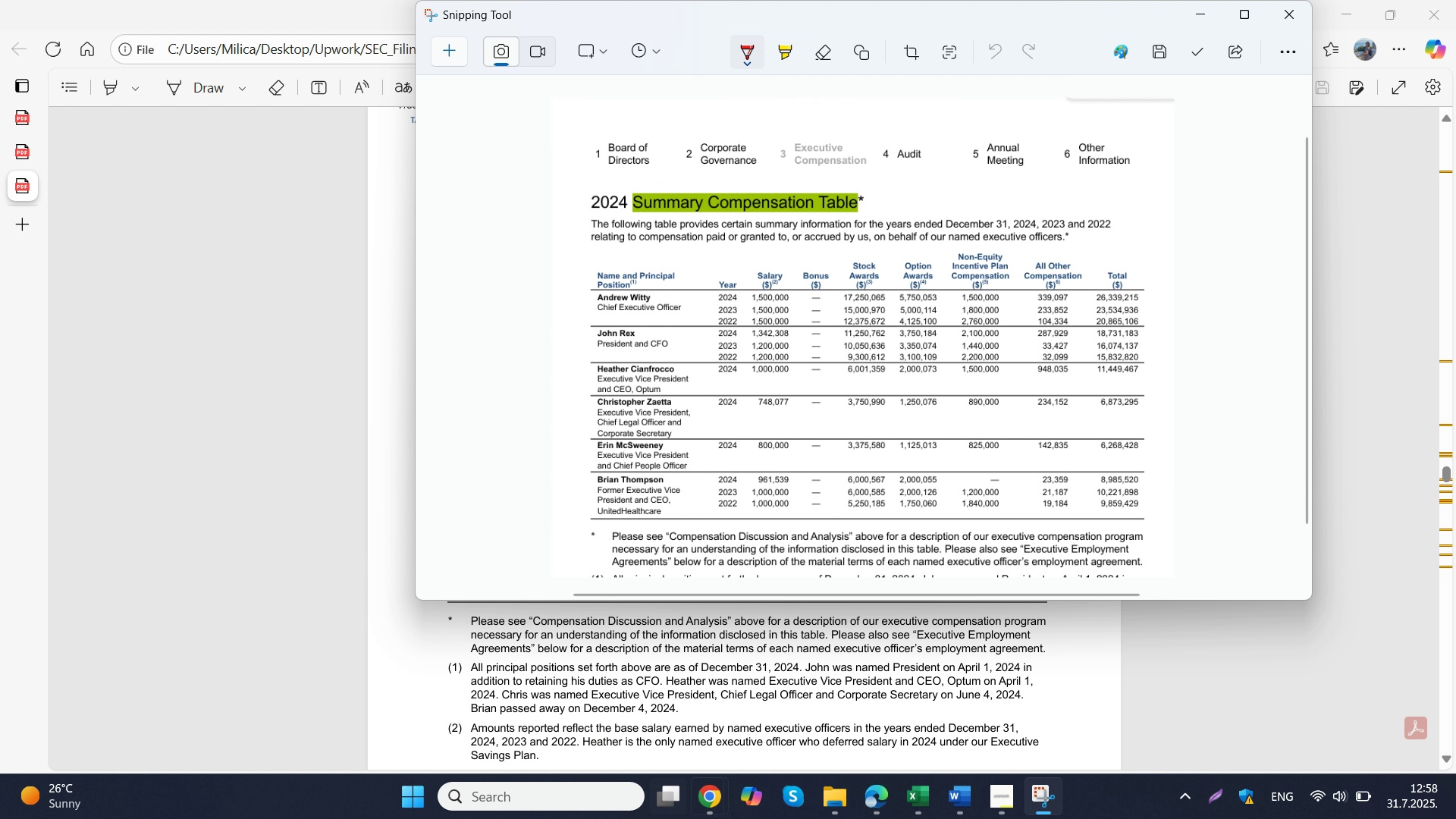 
key(Control+C)
 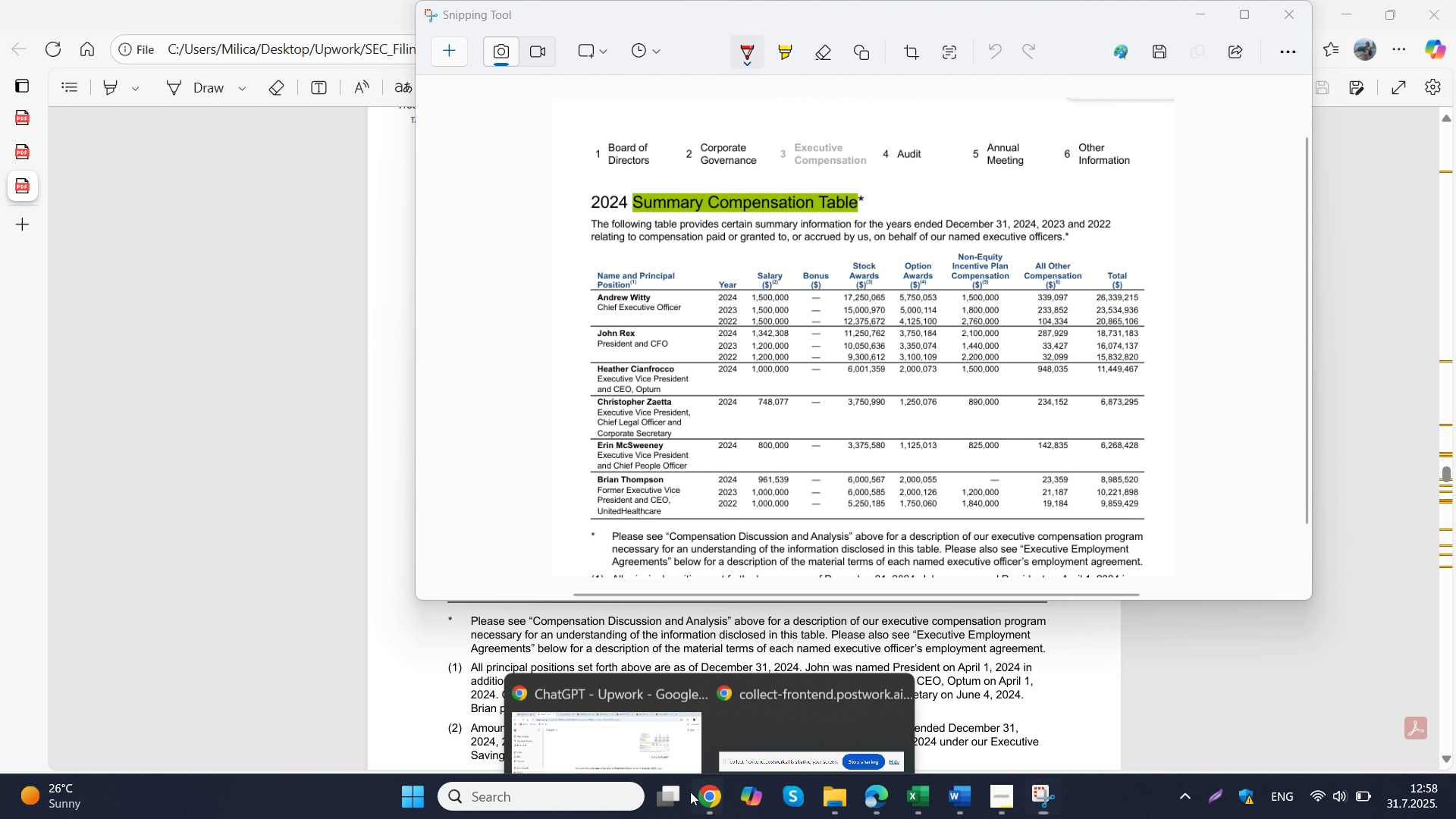 
double_click([560, 677])
 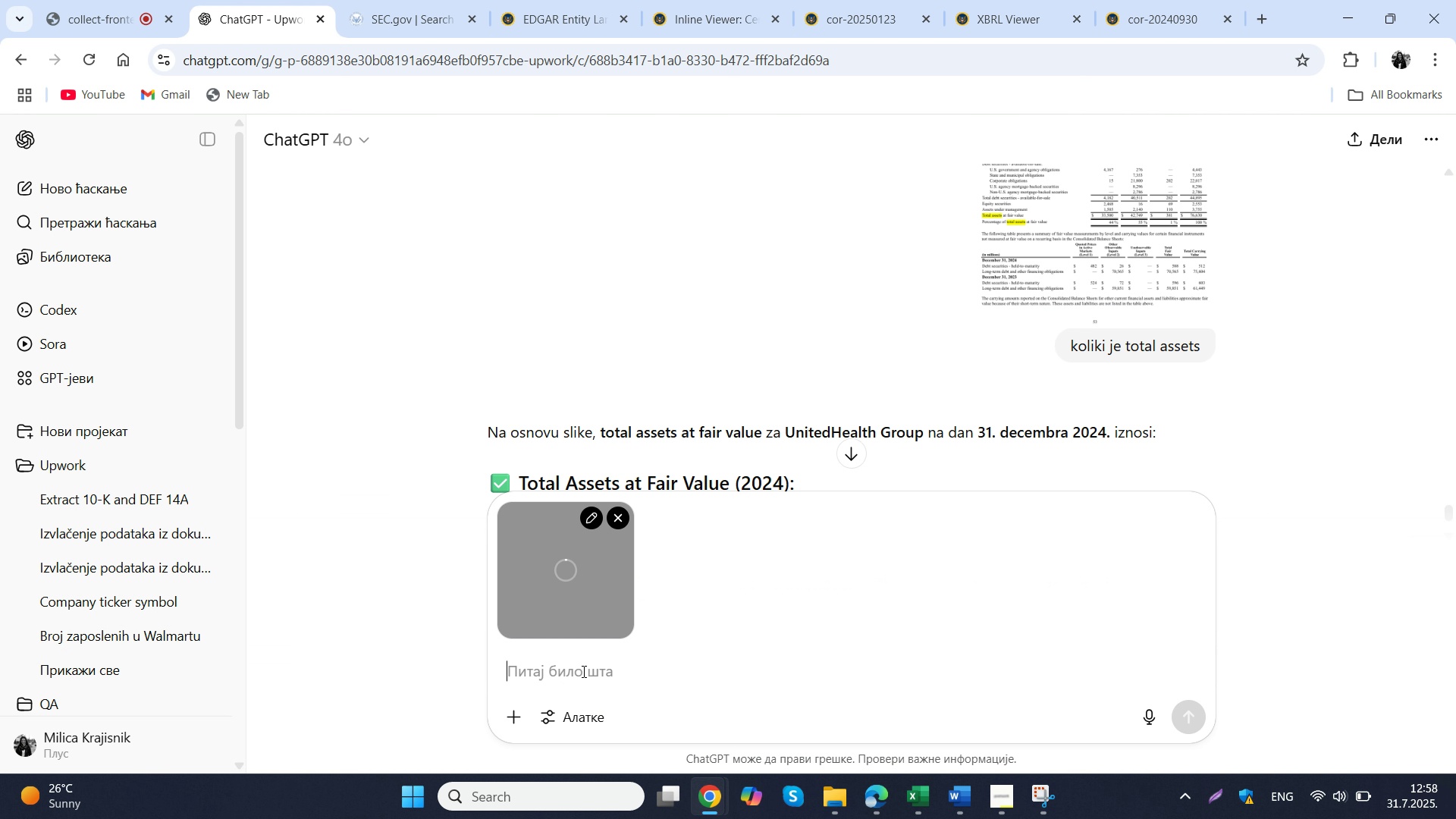 
key(Control+ControlLeft)
 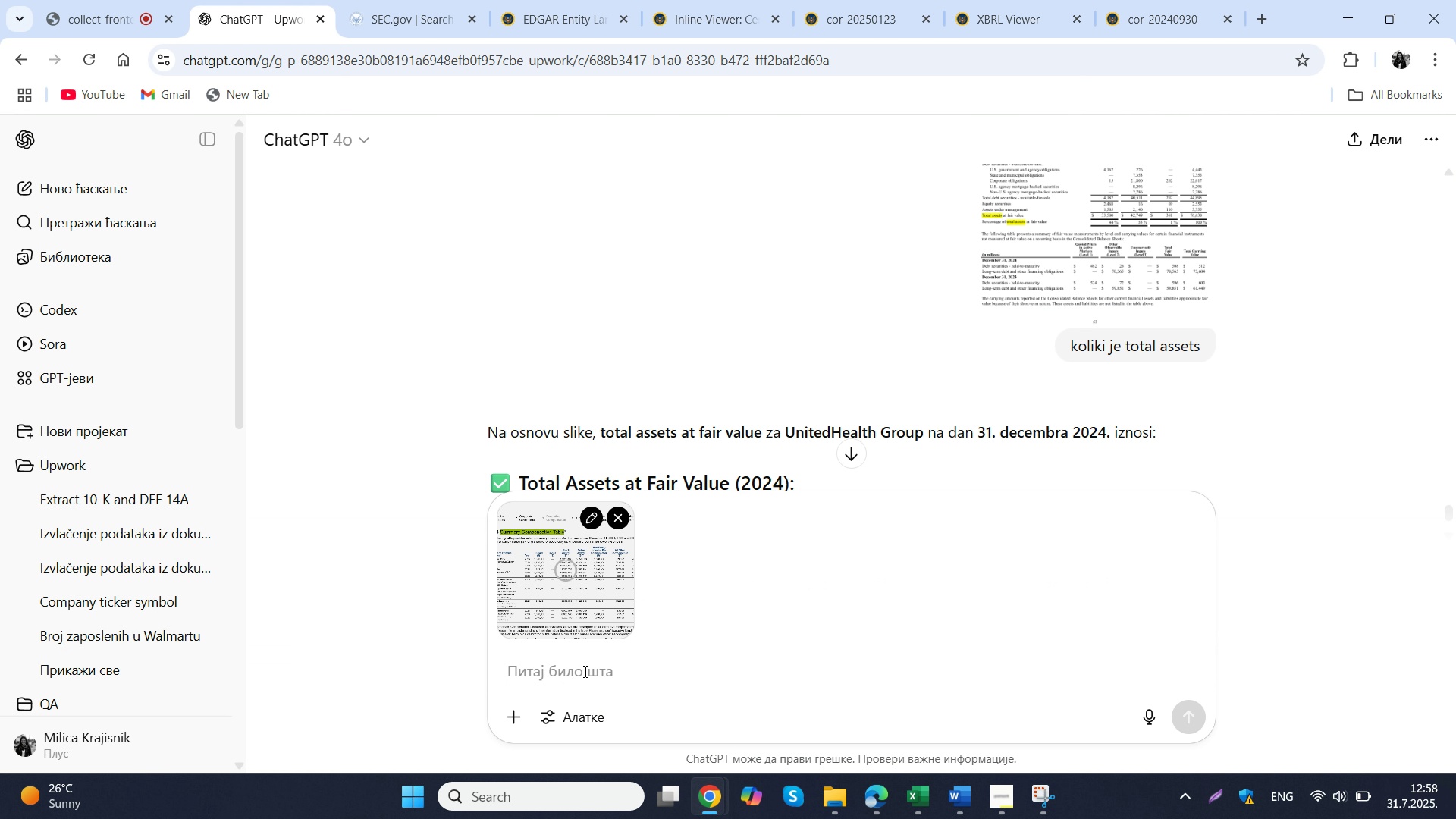 
left_click([582, 671])
 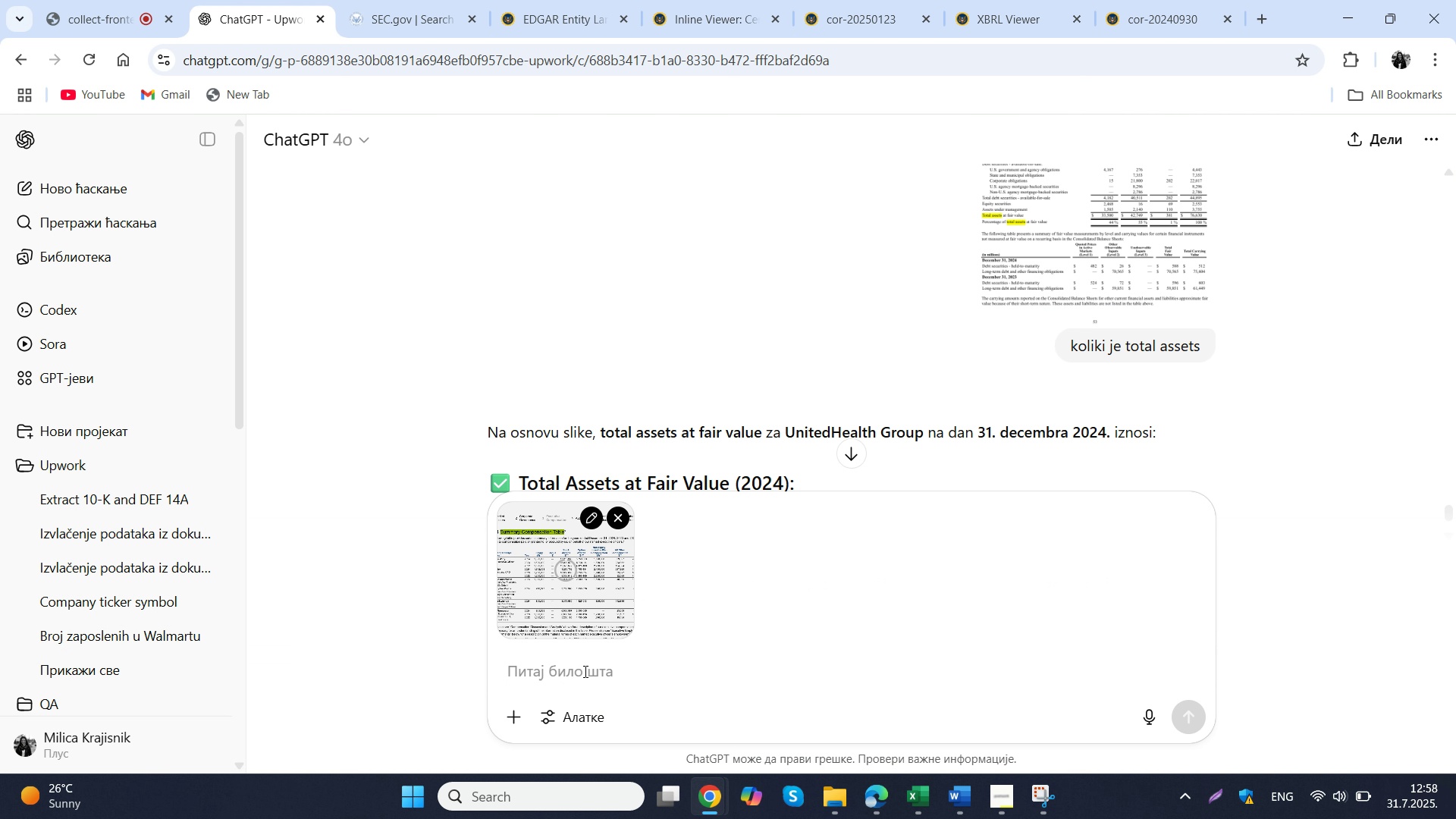 
key(Control+V)
 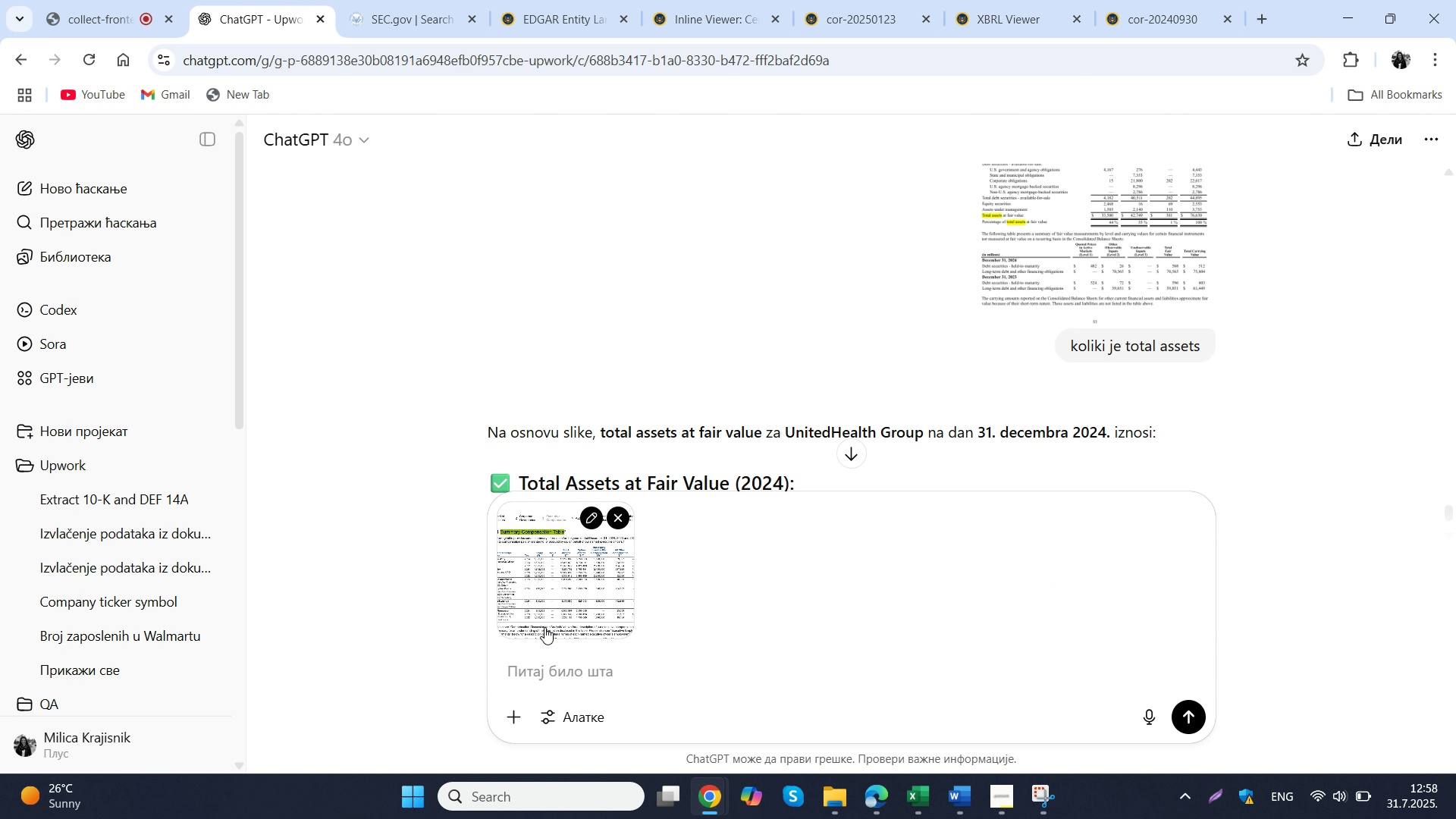 
wait(5.57)
 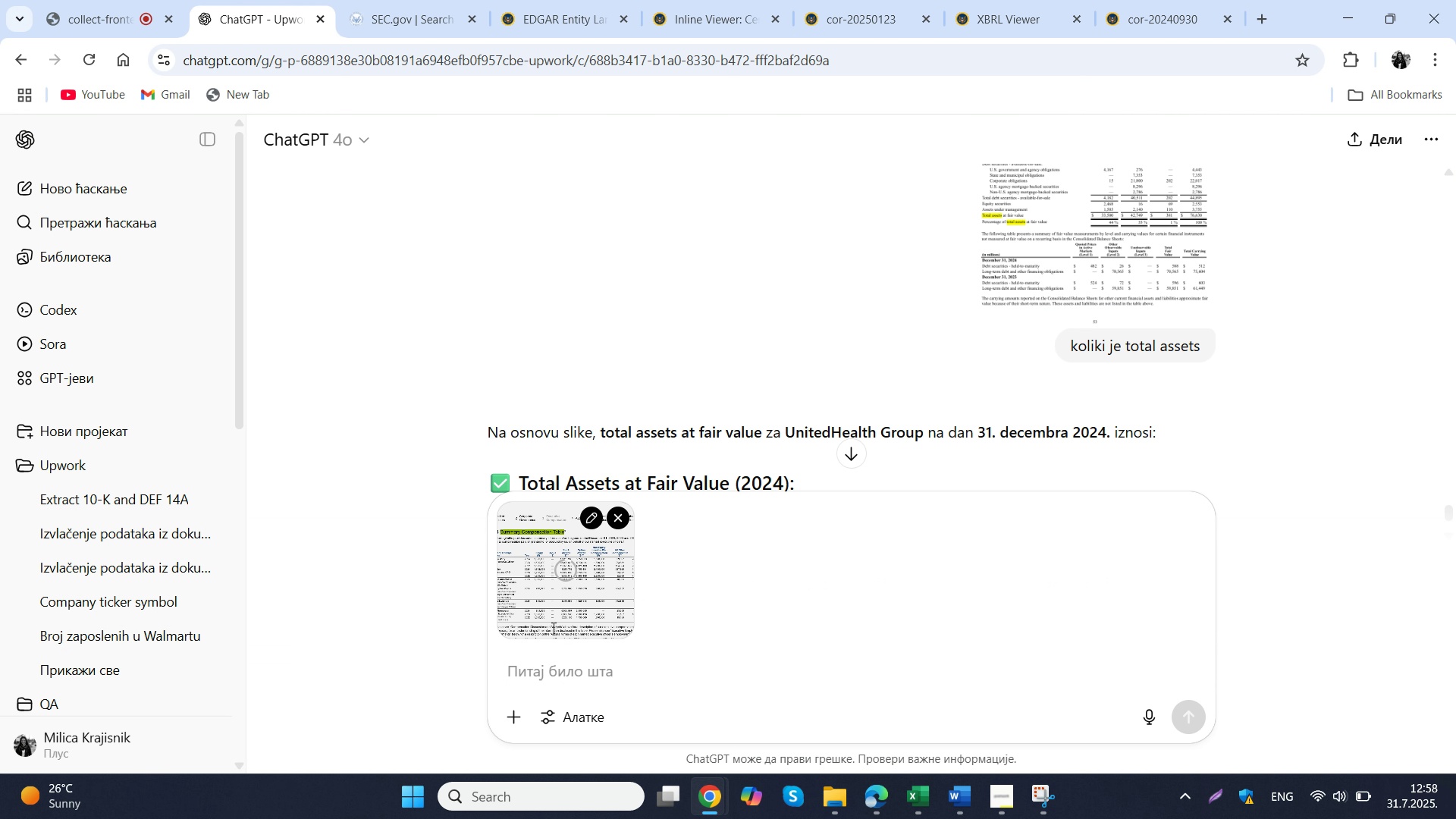 
type(izcvu)
key(Backspace)
key(Backspace)
key(Backspace)
type(vuci mi po)
key(Backspace)
key(Backspace)
type(ove podatke sa slike i iz pdf-a od kada su tacno na funkc)
key(Backspace)
key(Backspace)
type(kcijij)
key(Backspace)
 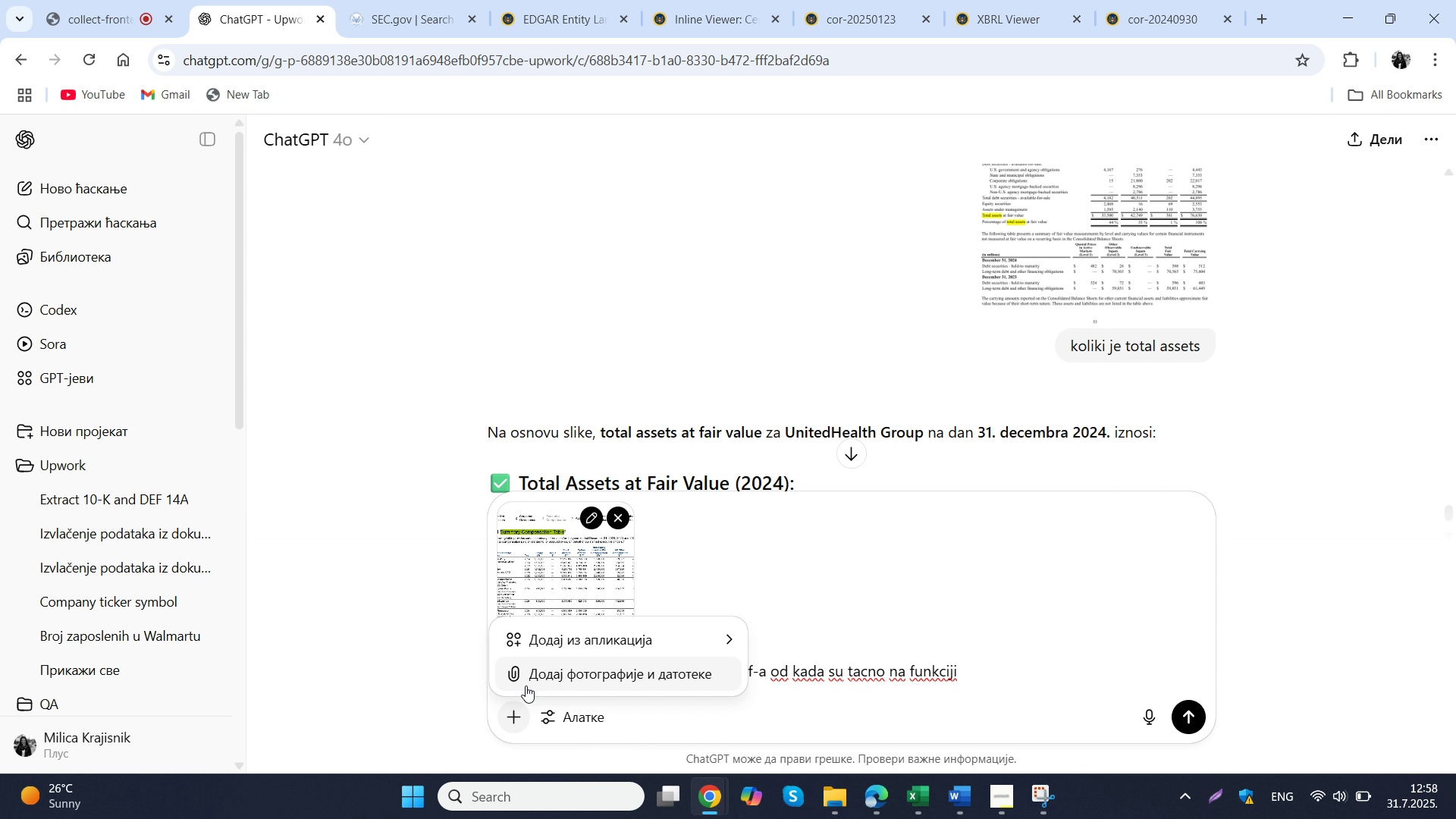 
left_click([517, 721])
 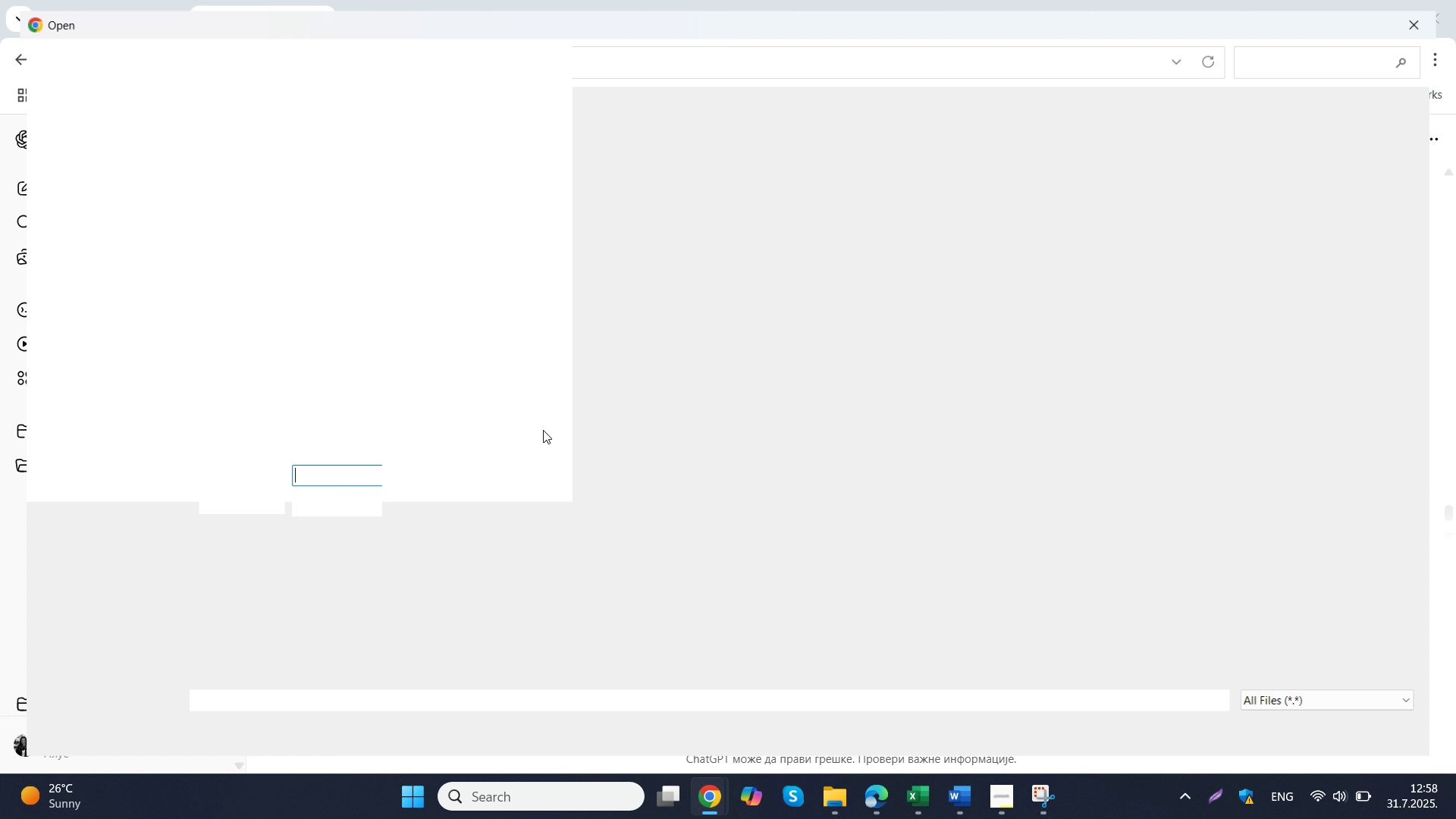 
left_click([540, 680])
 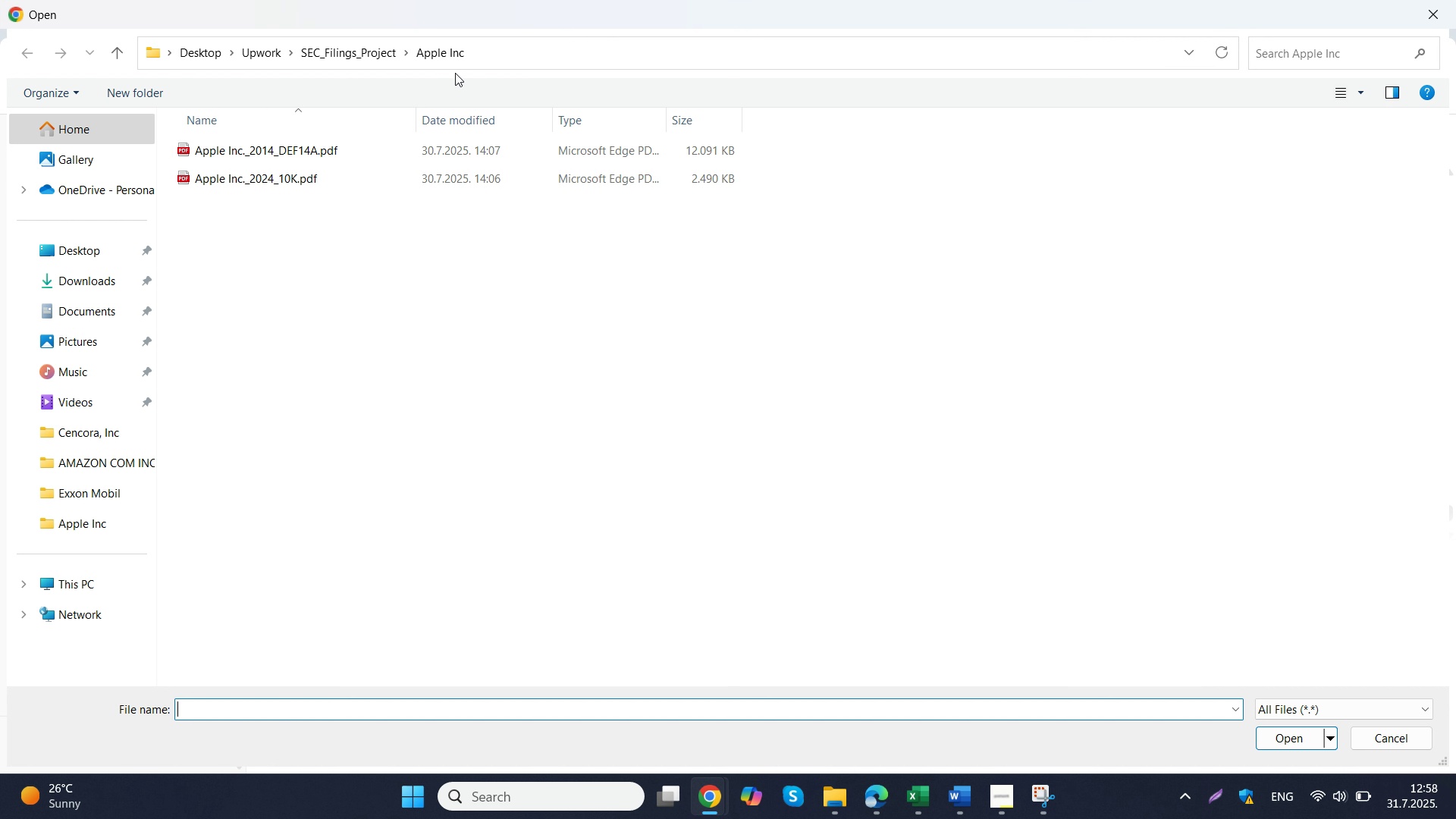 
left_click([363, 58])
 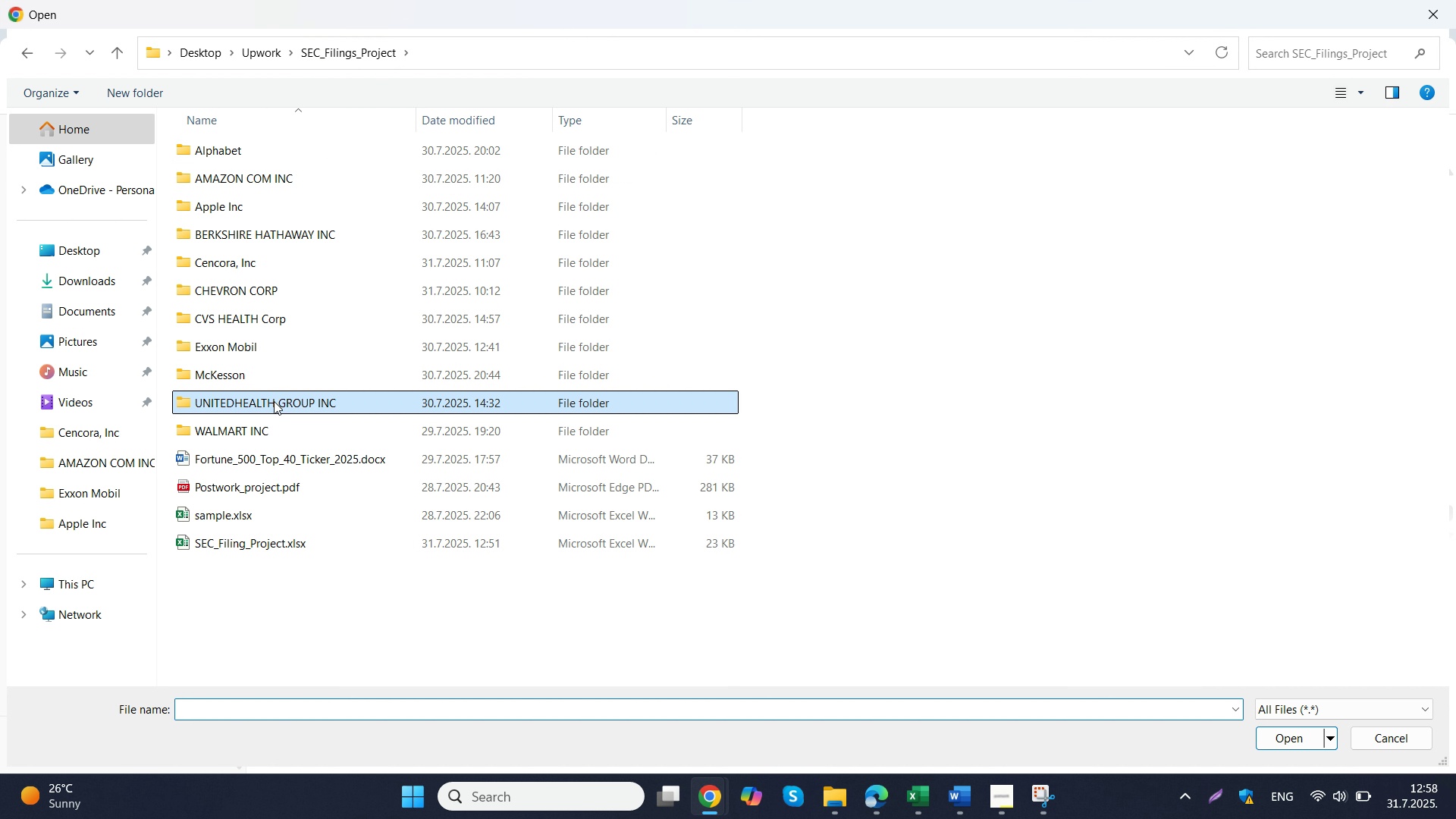 
double_click([274, 401])
 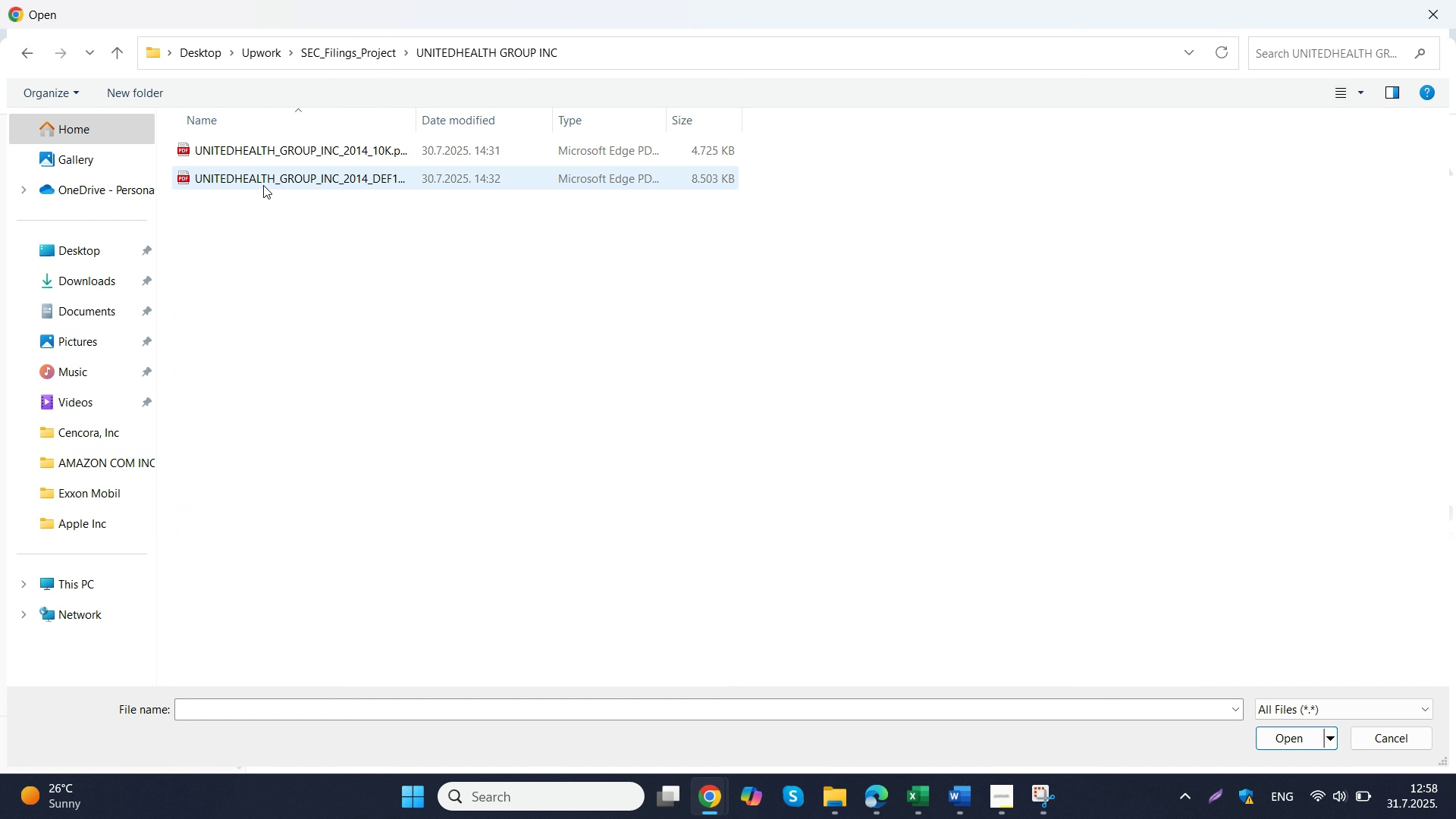 
double_click([263, 185])
 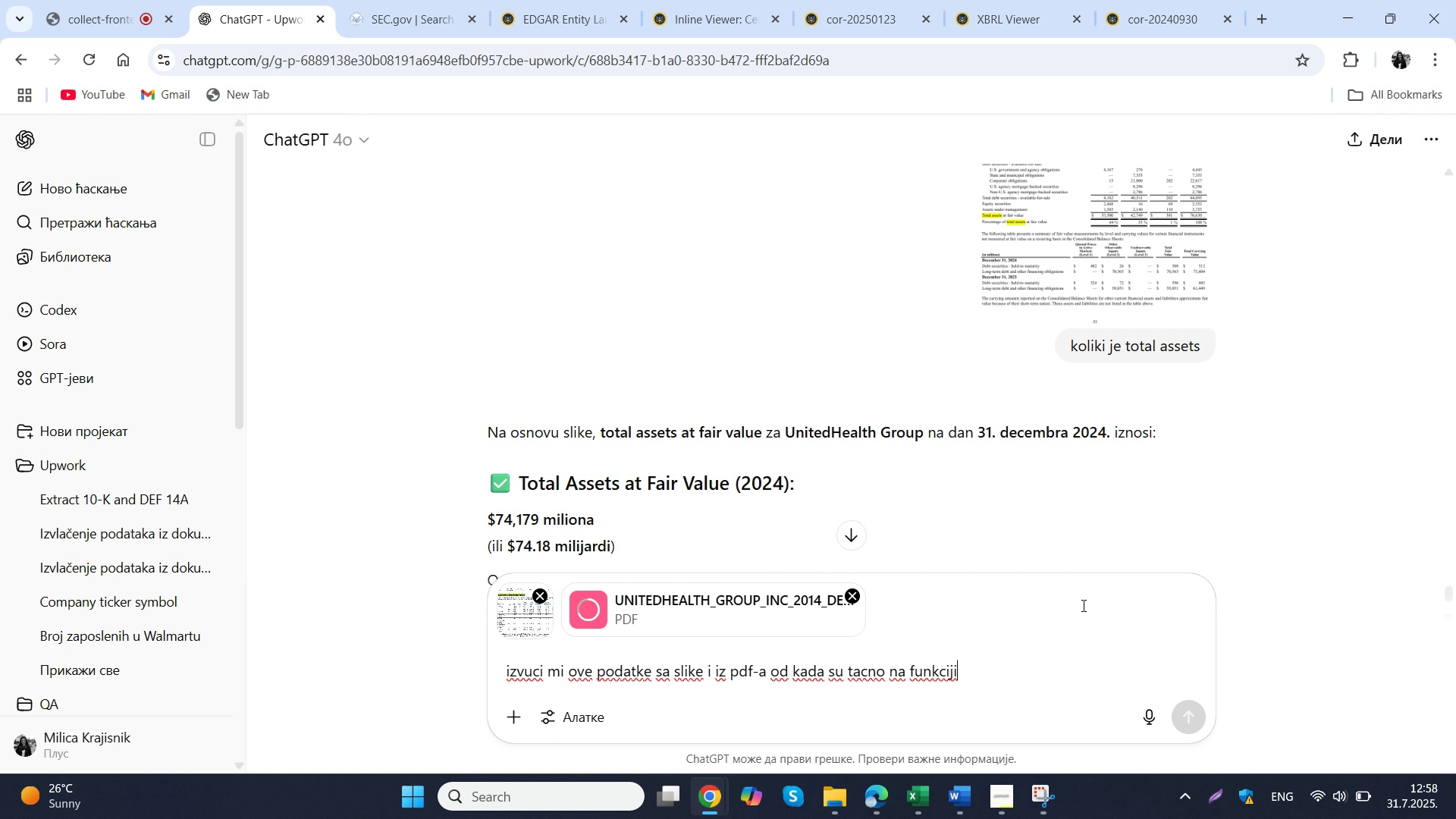 
wait(11.72)
 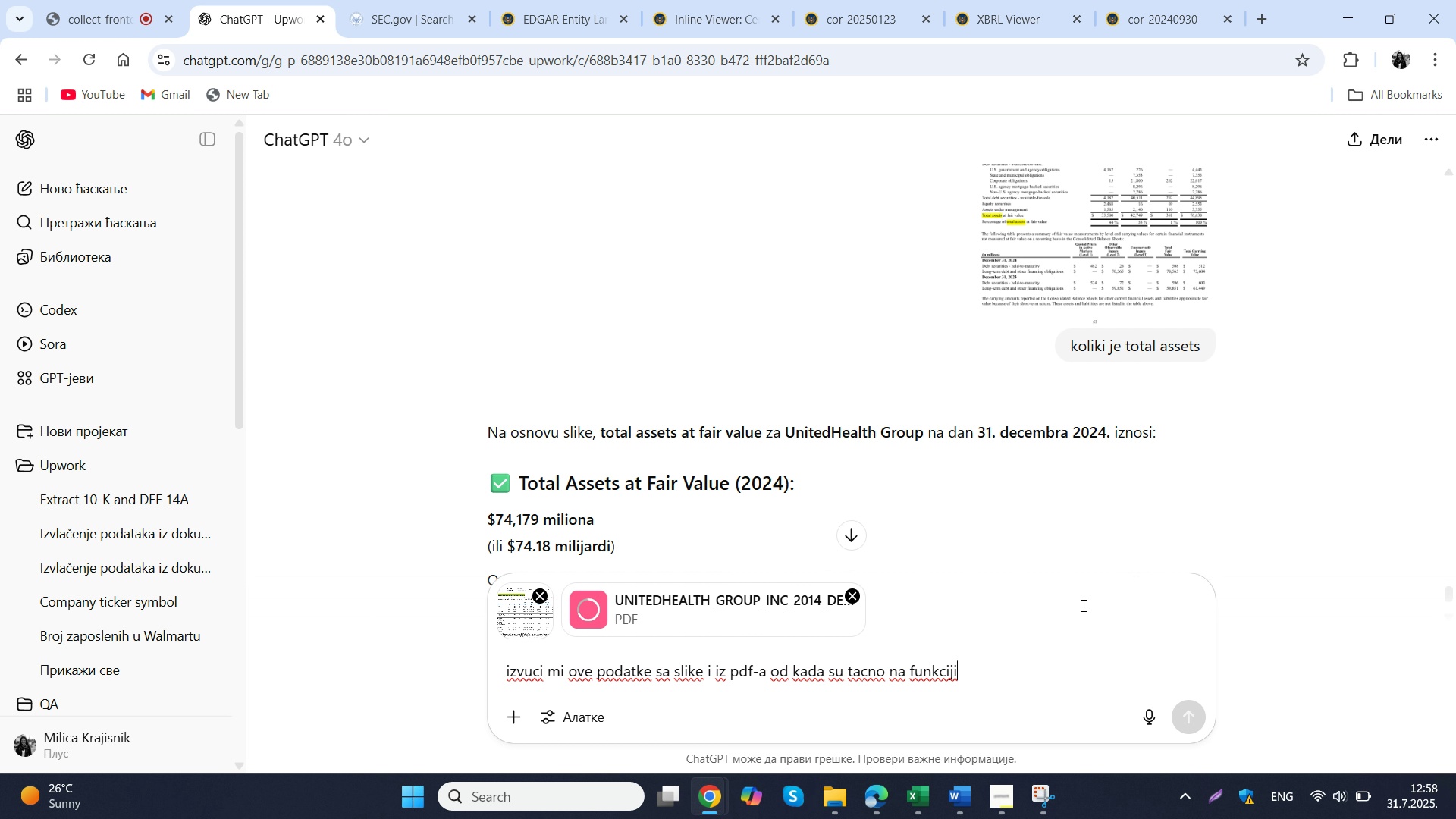 
left_click([1195, 717])
 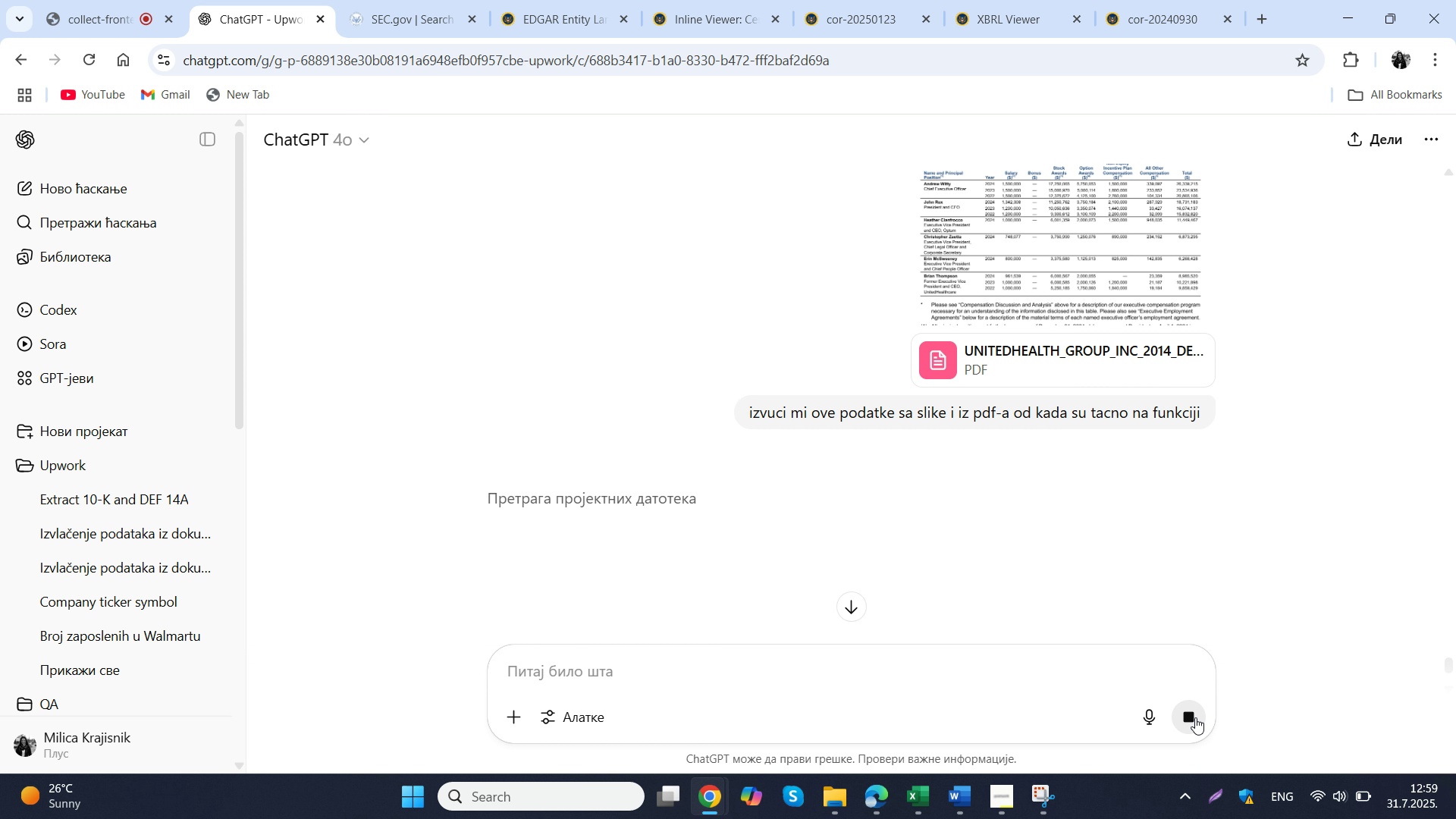 
wait(11.8)
 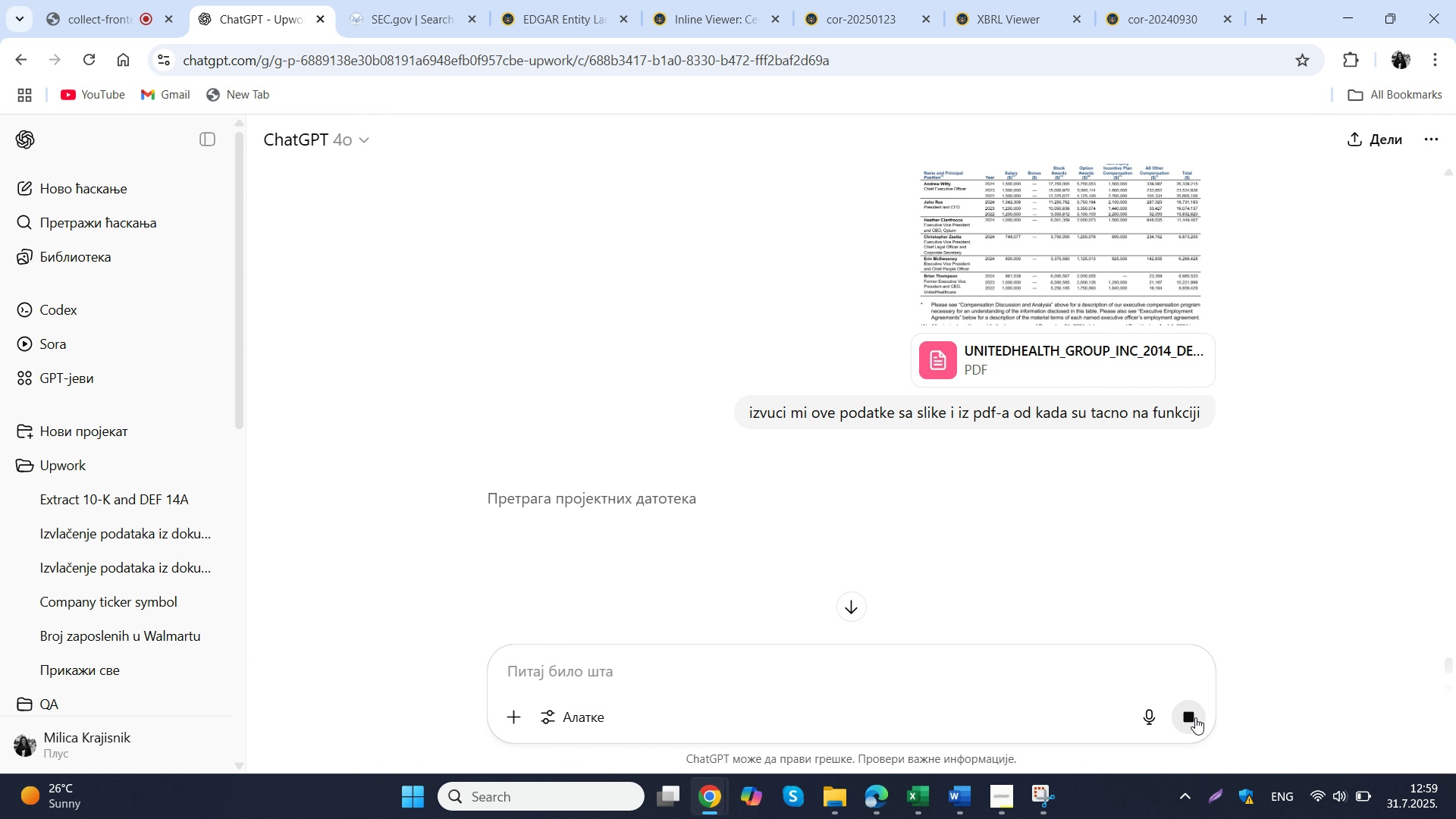 
scroll: coordinate [858, 543], scroll_direction: down, amount: 2.0
 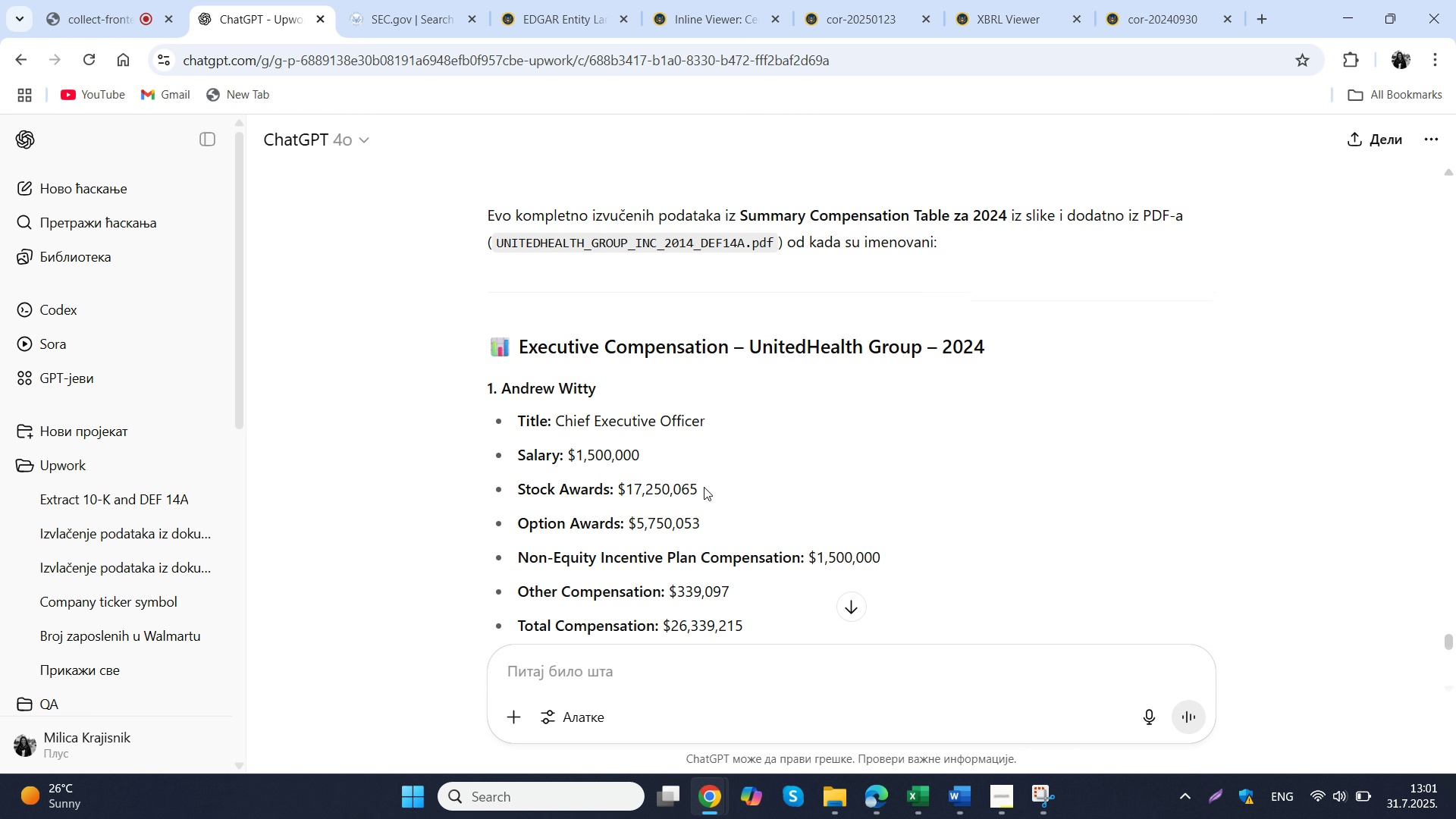 
wait(149.65)
 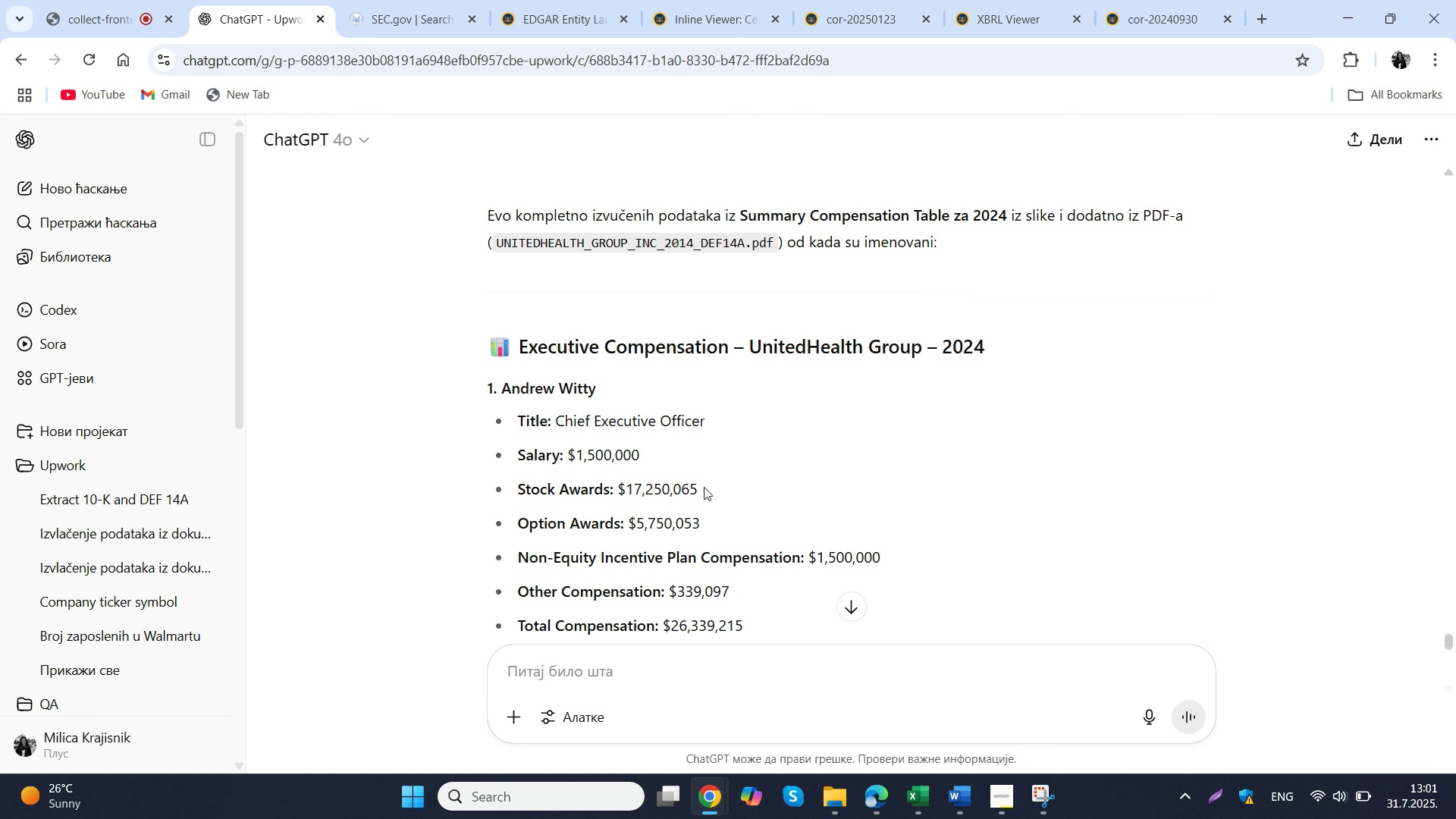 
scroll: coordinate [770, 529], scroll_direction: down, amount: 1.0
 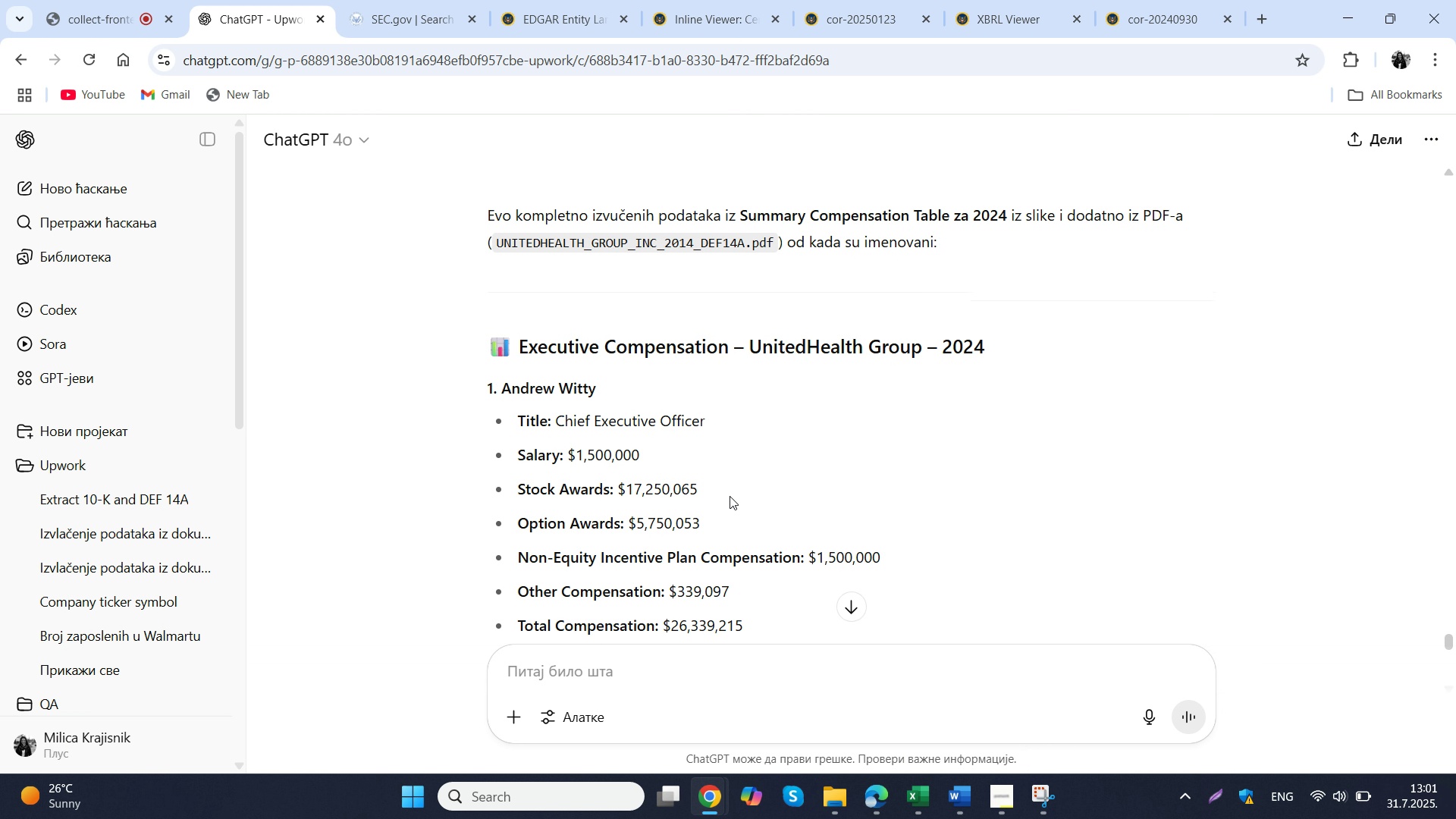 
left_click_drag(start_coordinate=[704, 487], to_coordinate=[618, 489])
 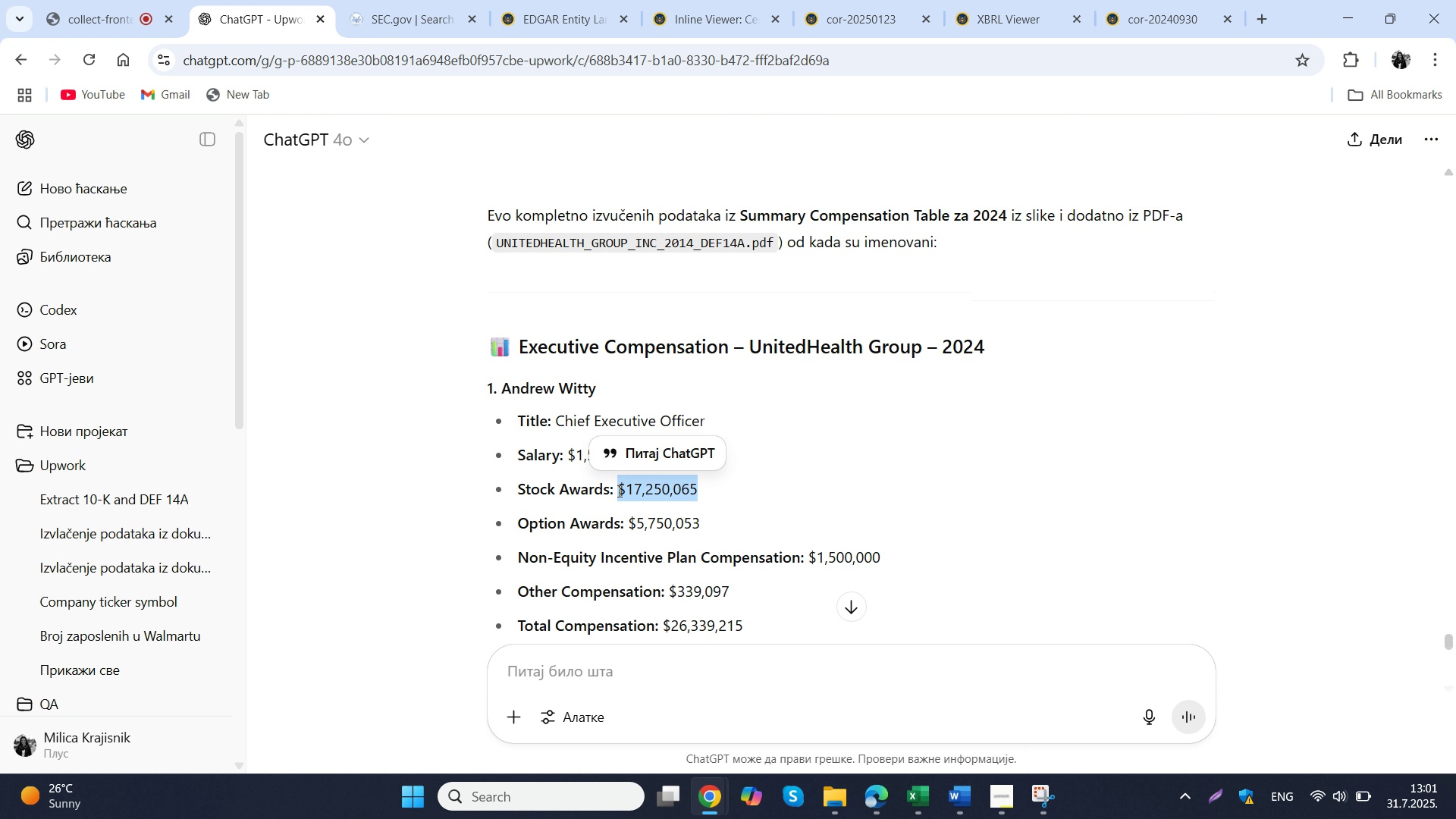 
key(Control+C)
 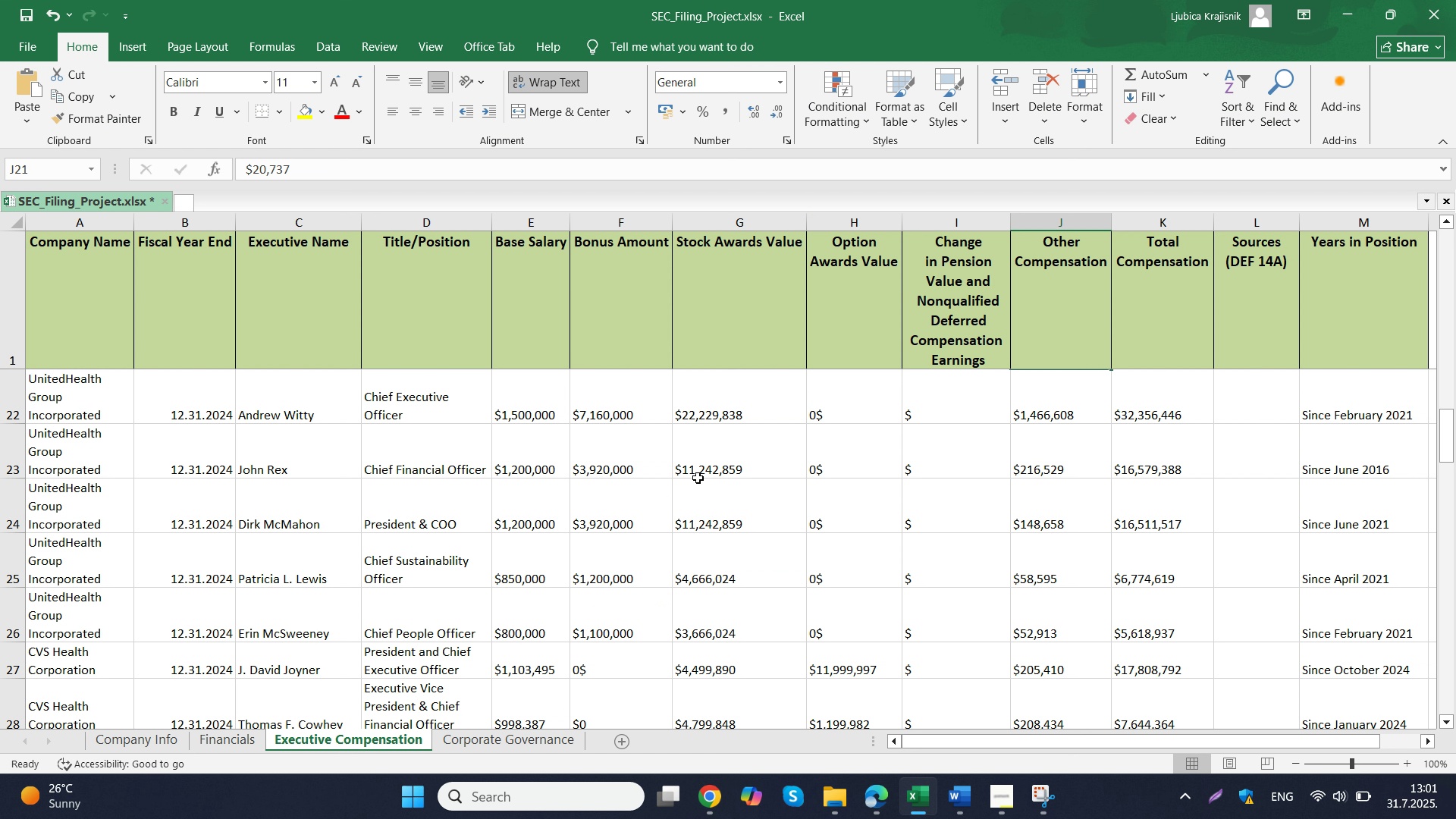 
left_click([919, 806])
 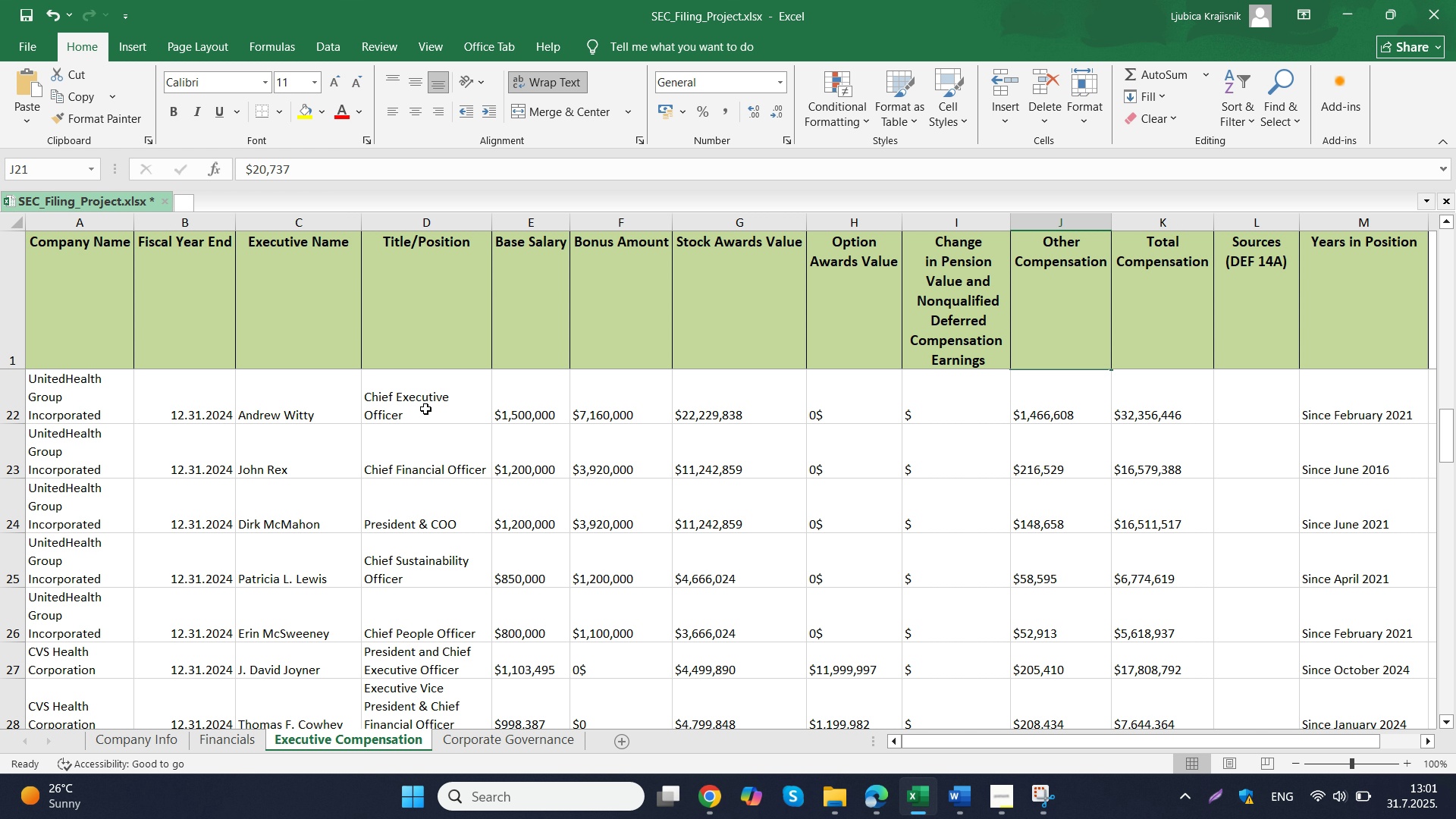 
double_click([741, 409])
 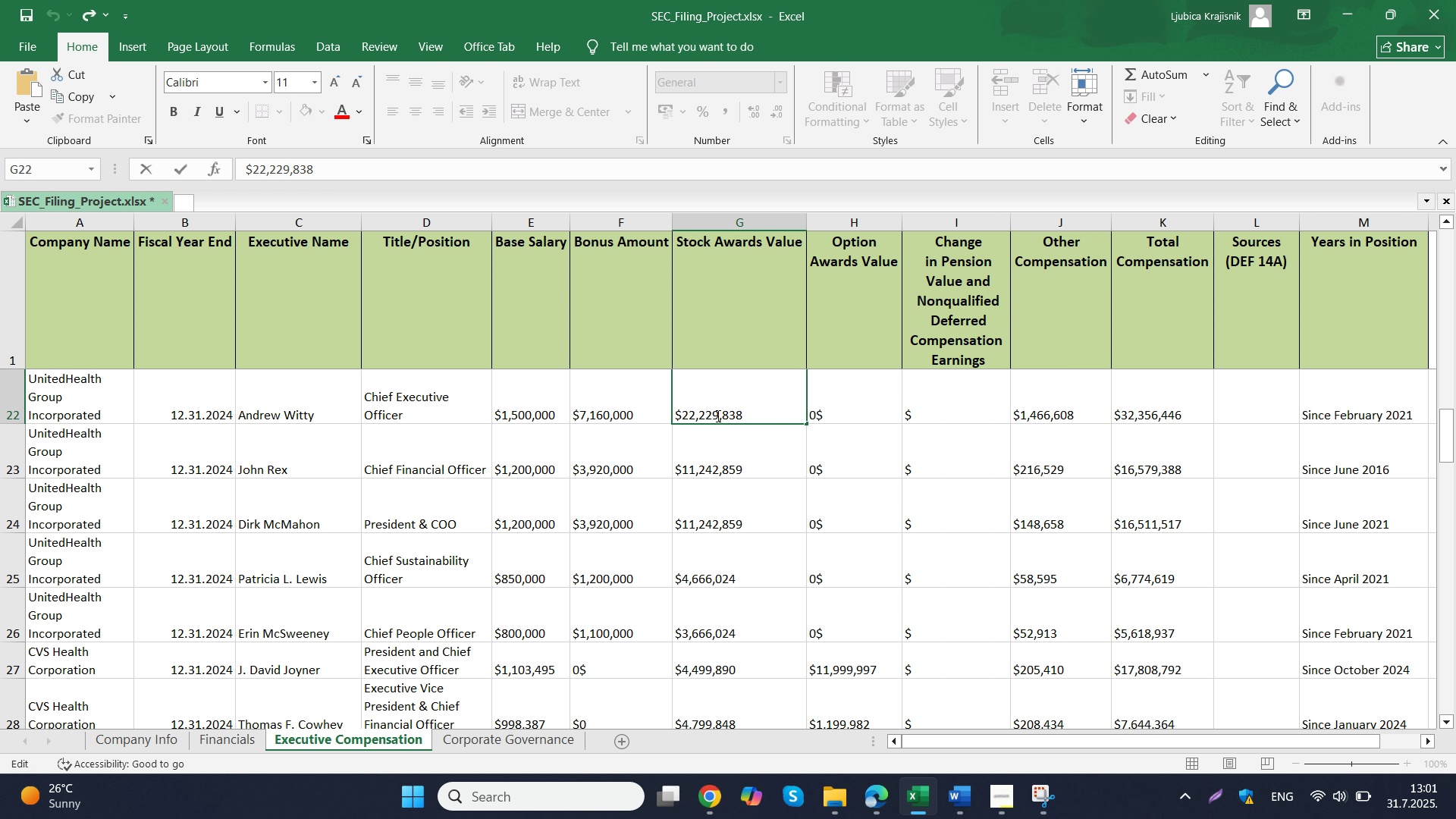 
left_click_drag(start_coordinate=[760, 411], to_coordinate=[624, 416])
 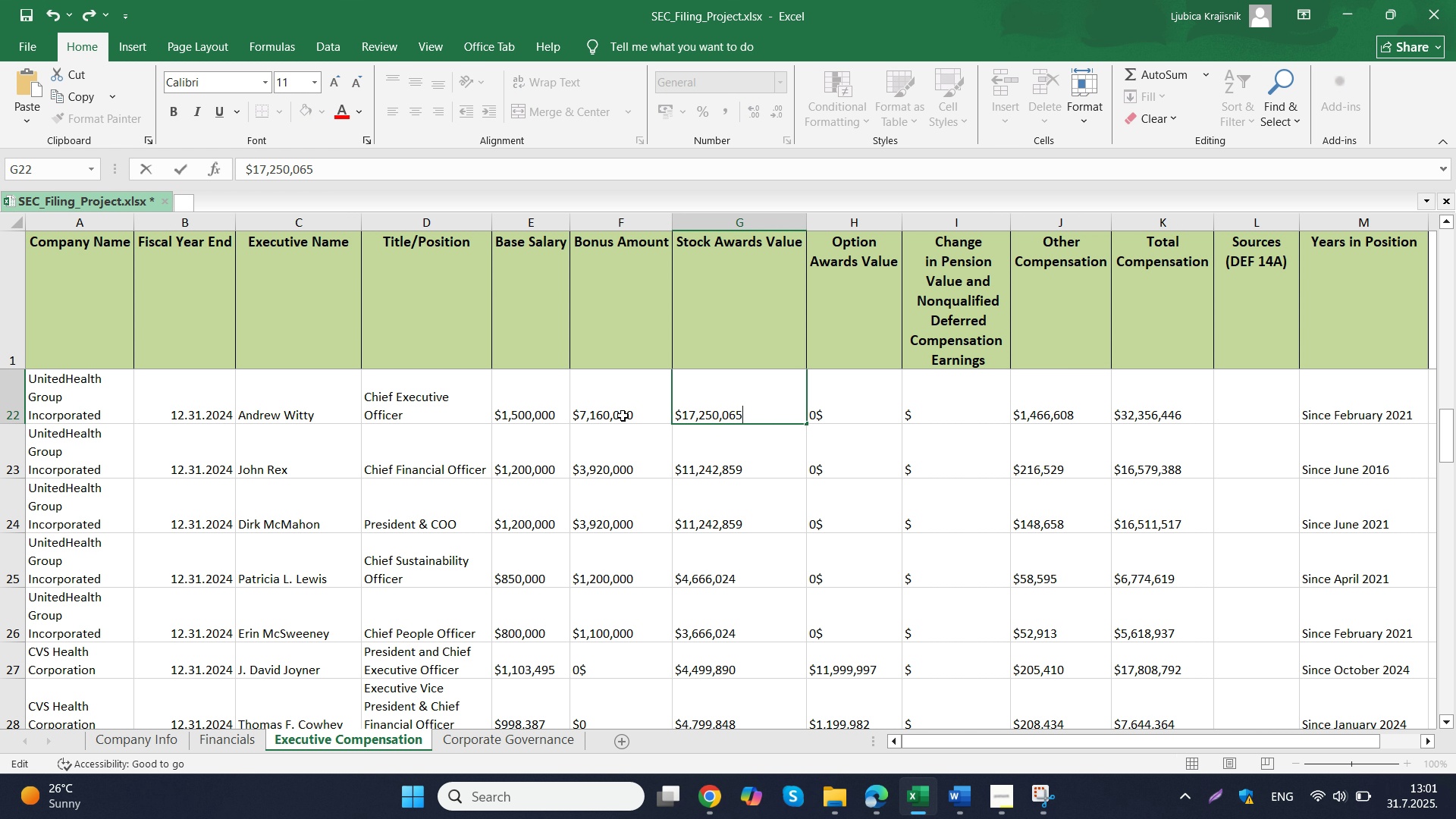 
key(Control+V)
 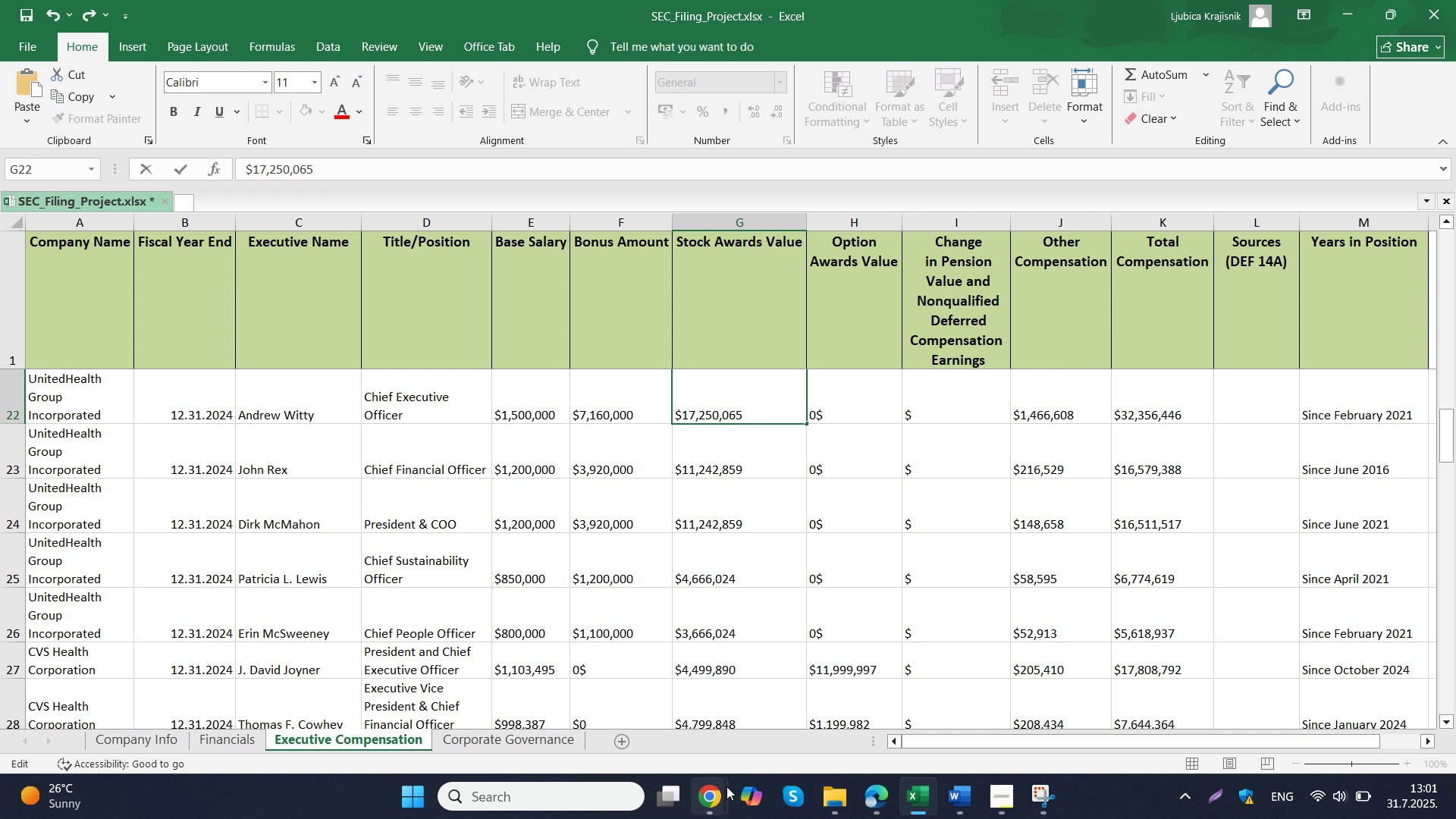 
left_click([641, 693])
 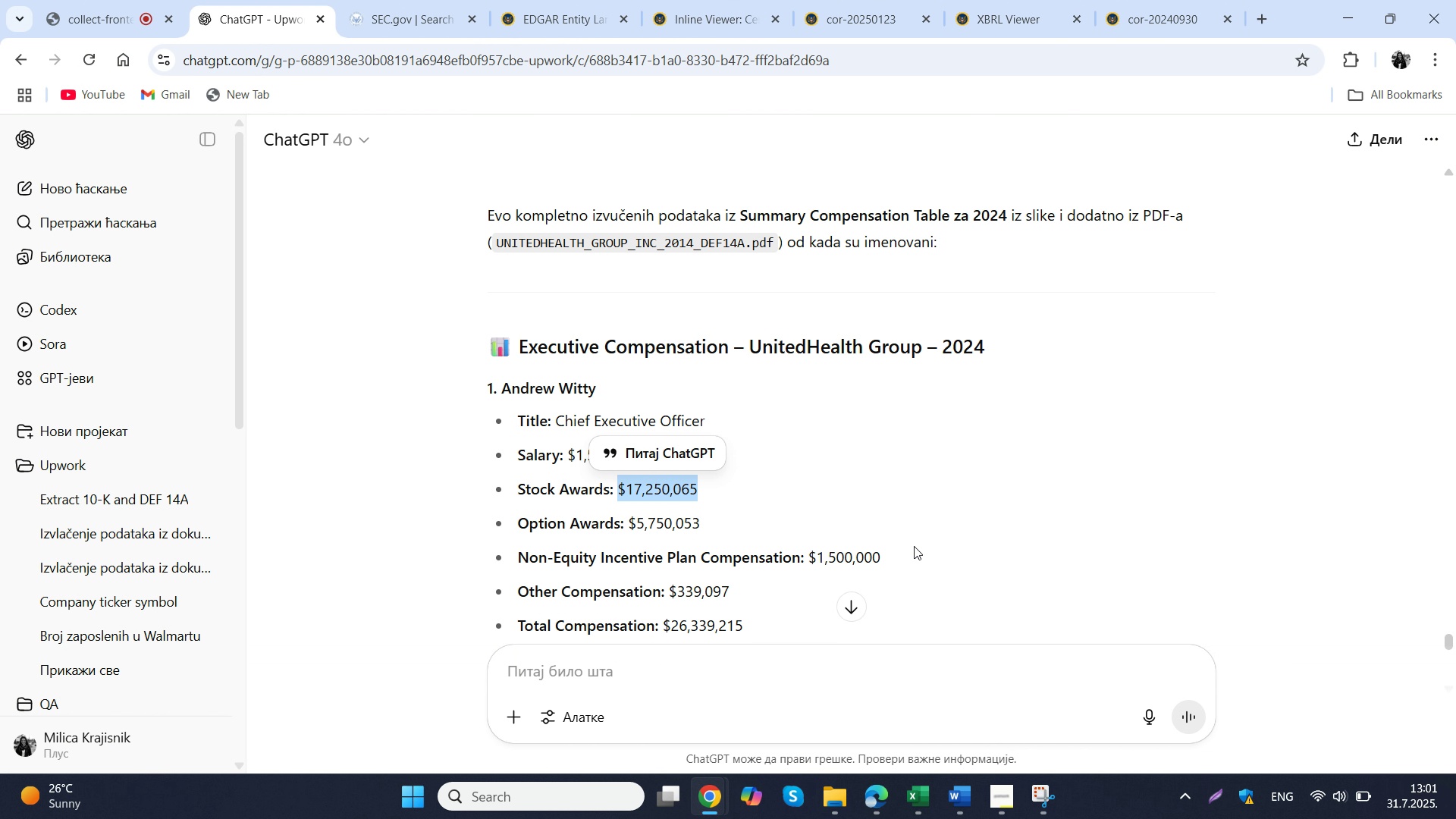 
wait(7.62)
 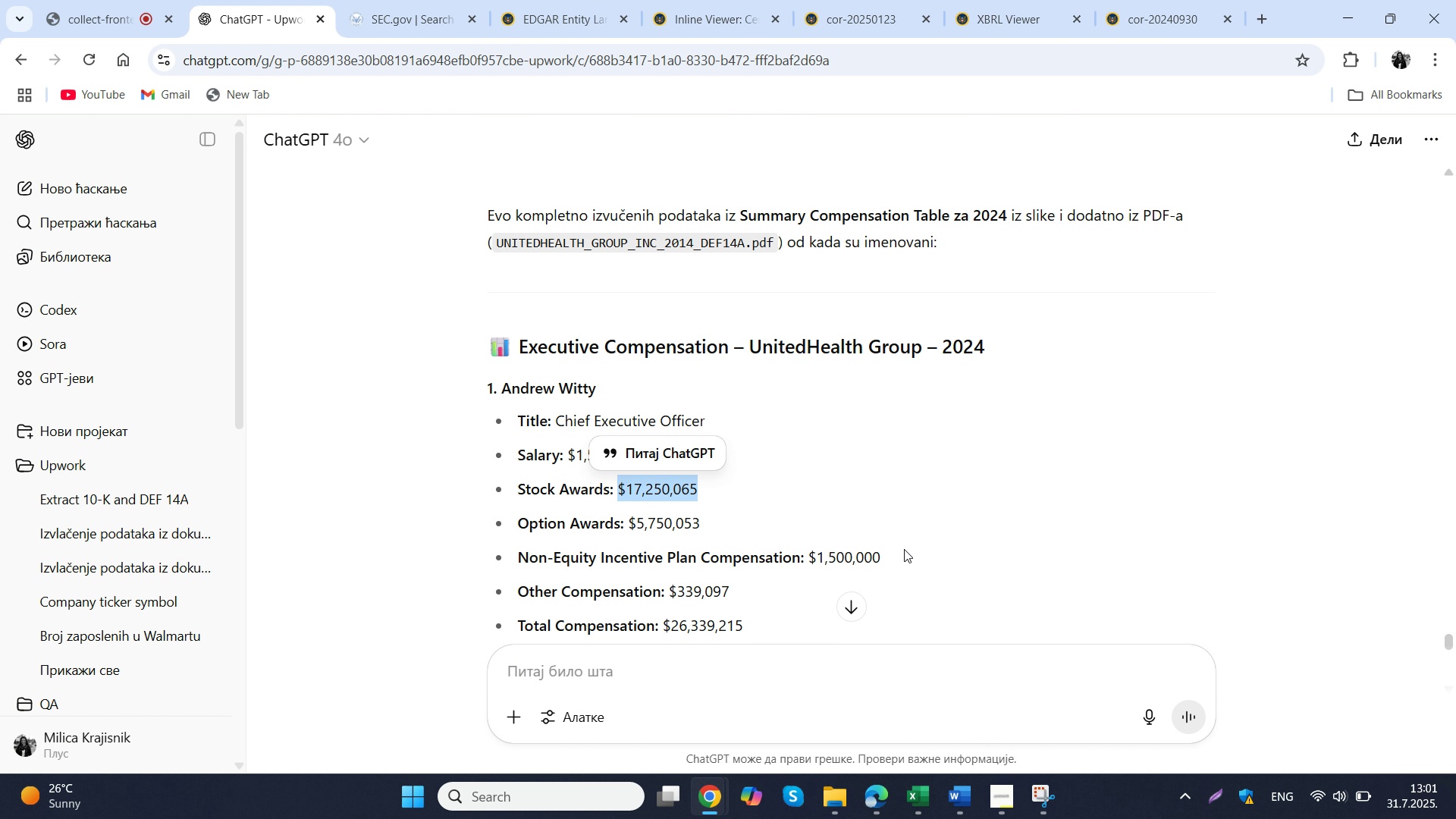 
left_click_drag(start_coordinate=[895, 553], to_coordinate=[812, 560])
 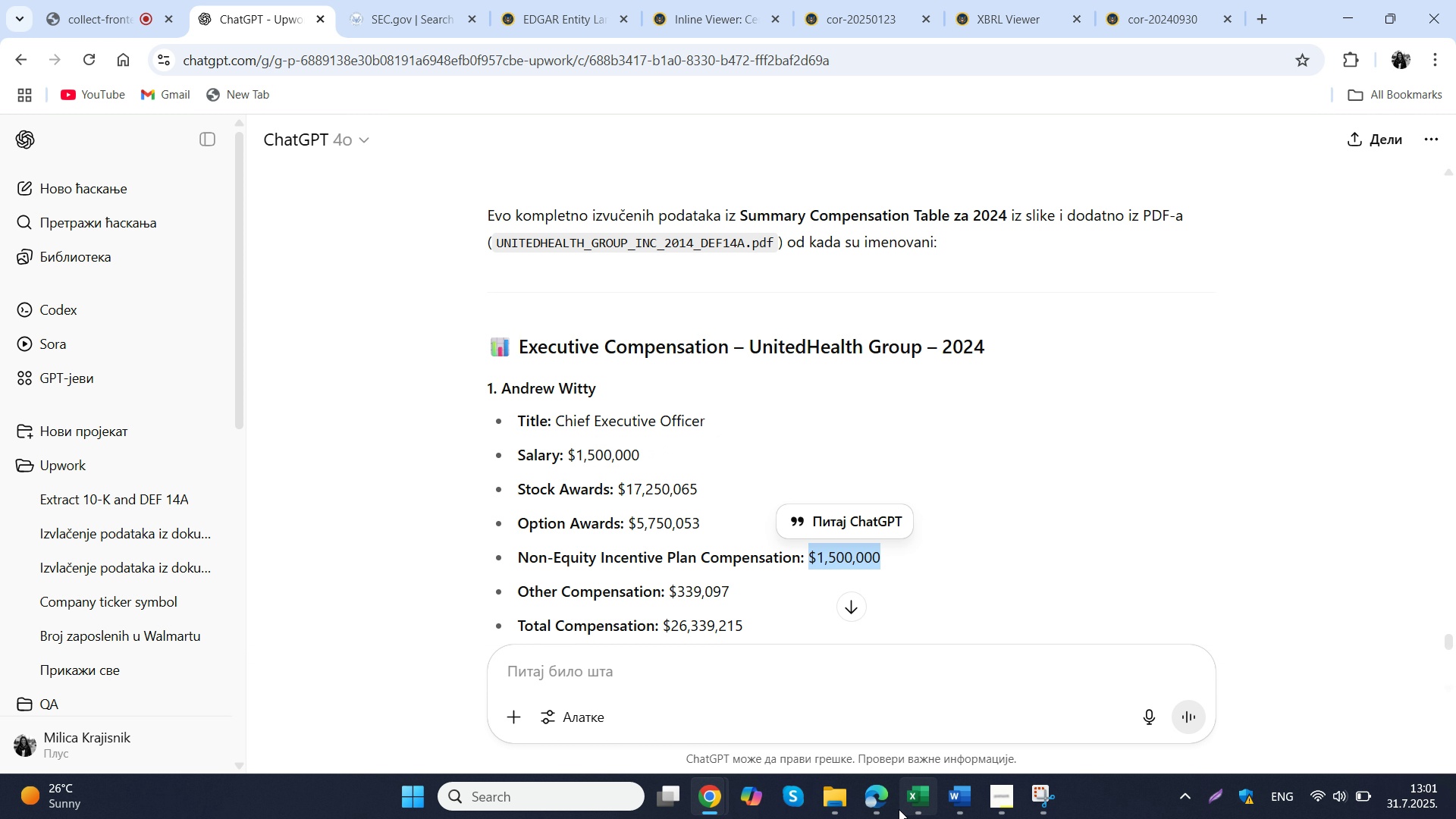 
key(Control+ControlLeft)
 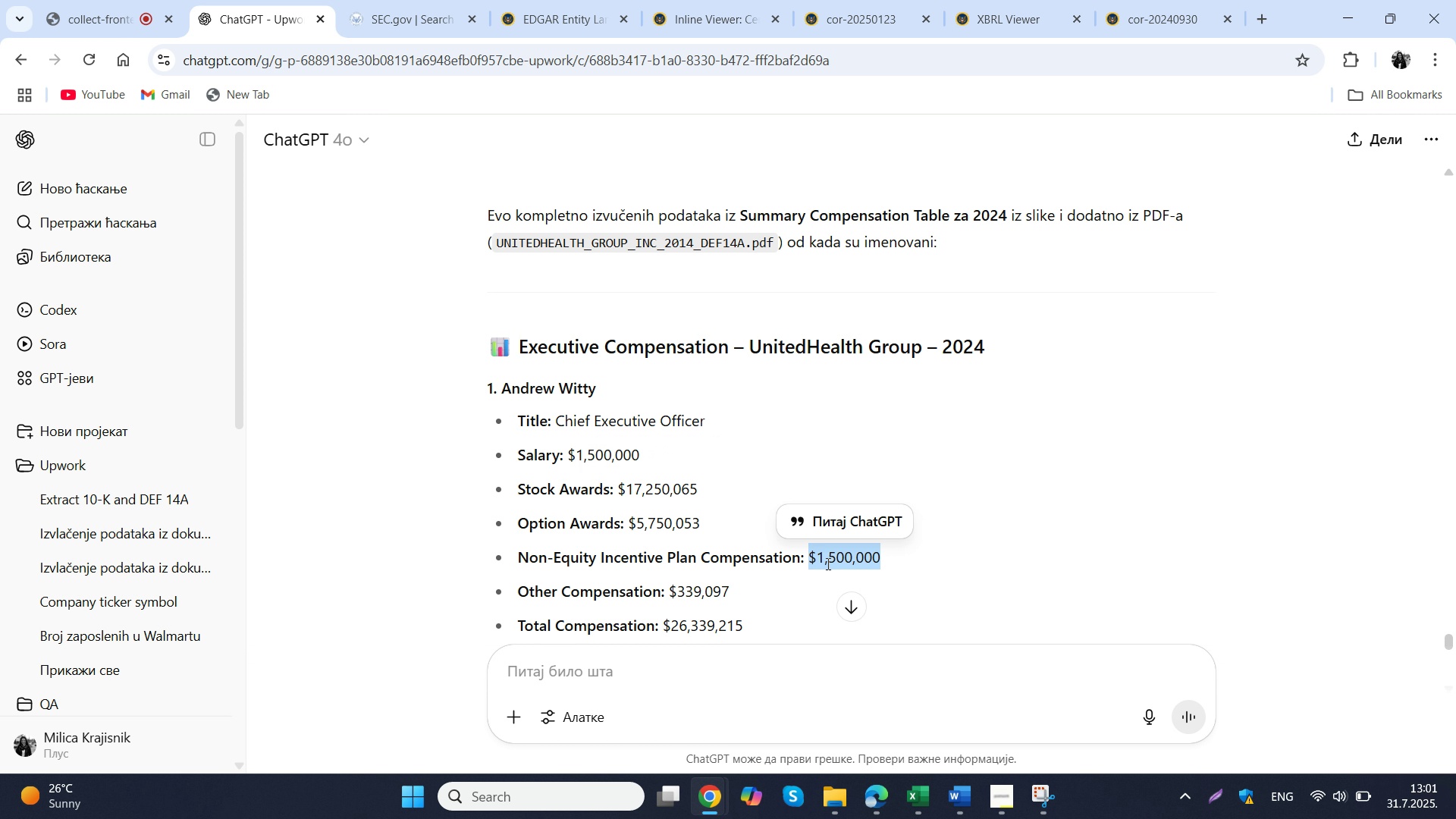 
key(Control+C)
 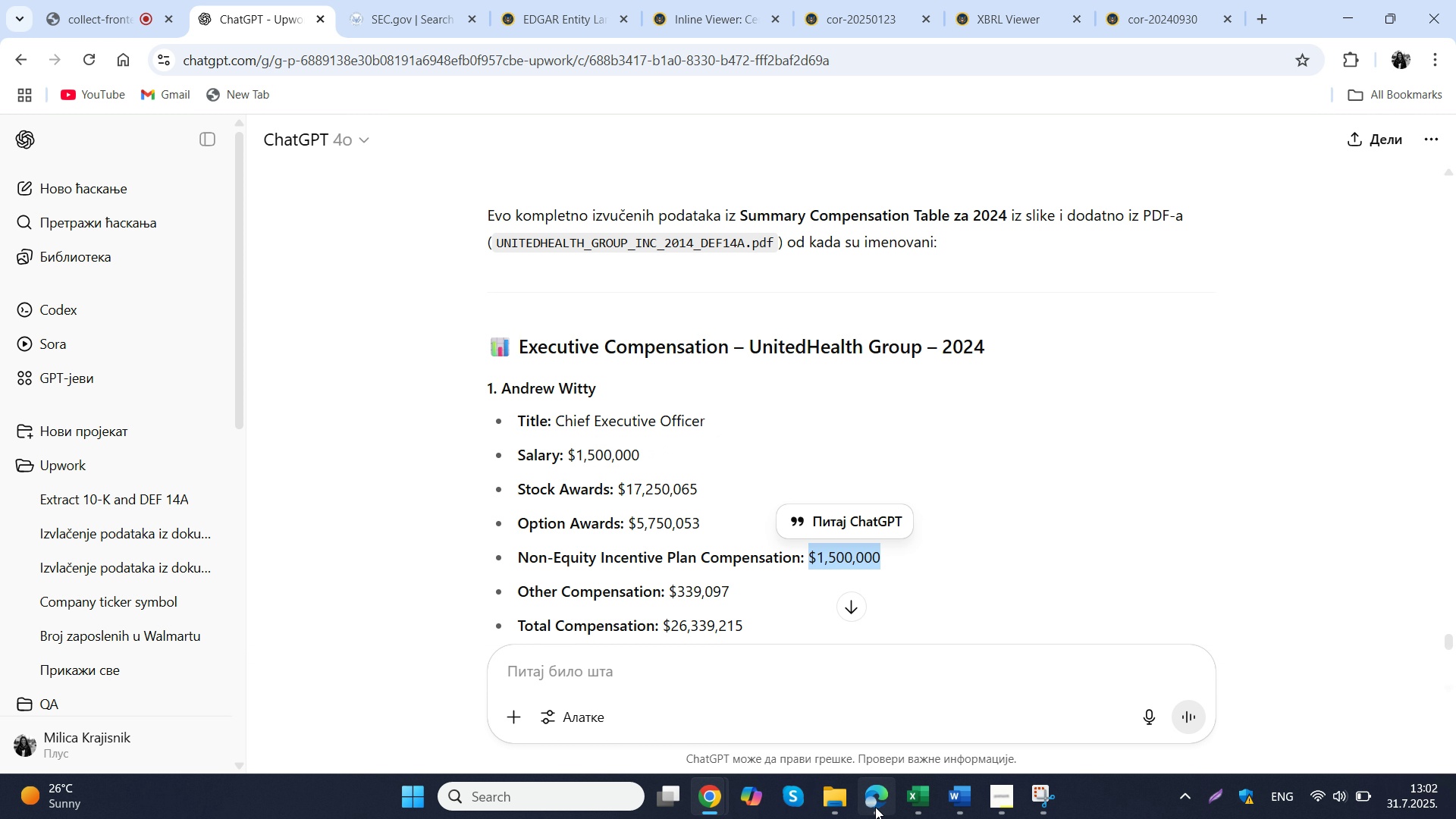 
left_click([875, 807])
 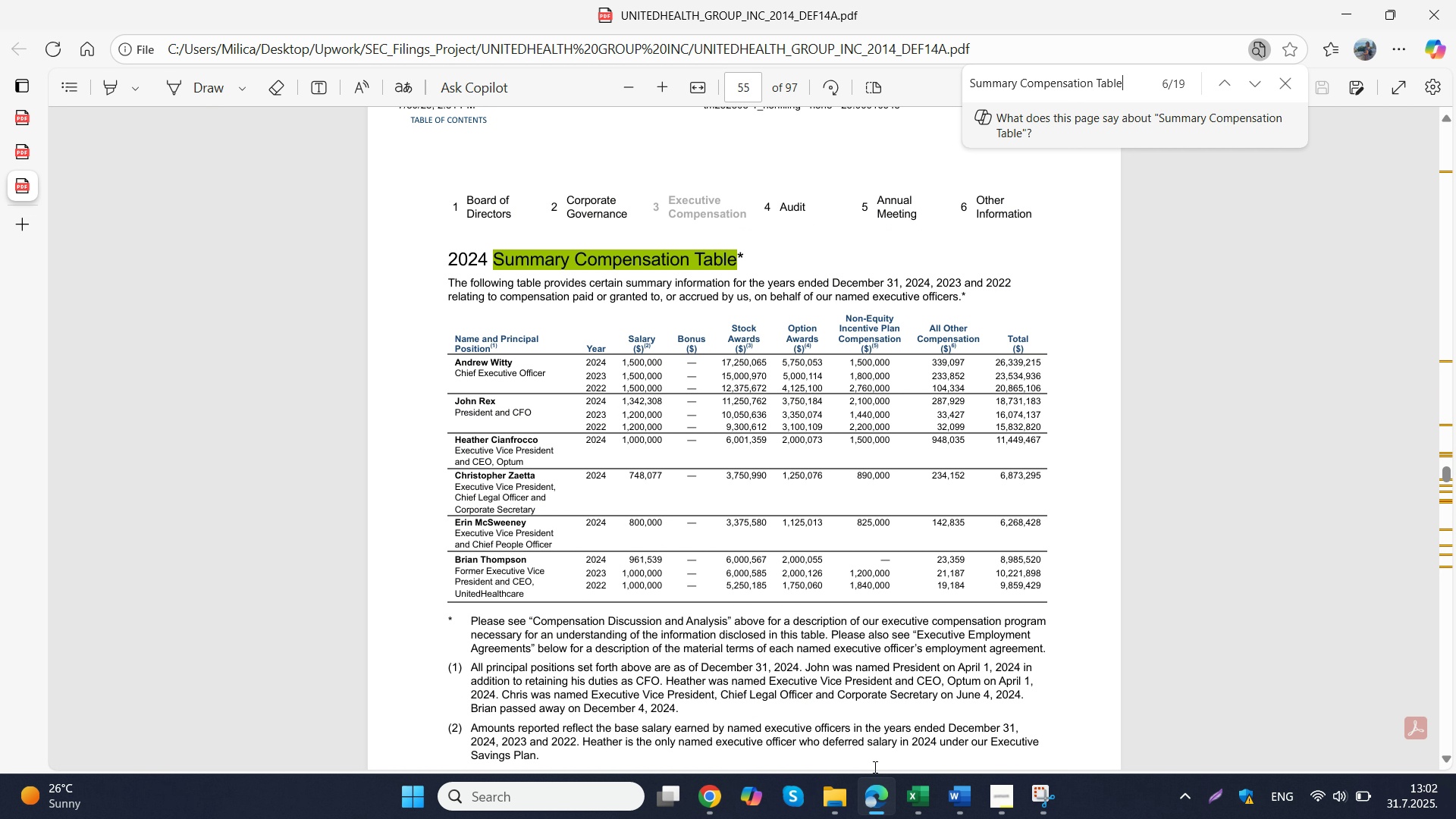 
left_click([917, 795])
 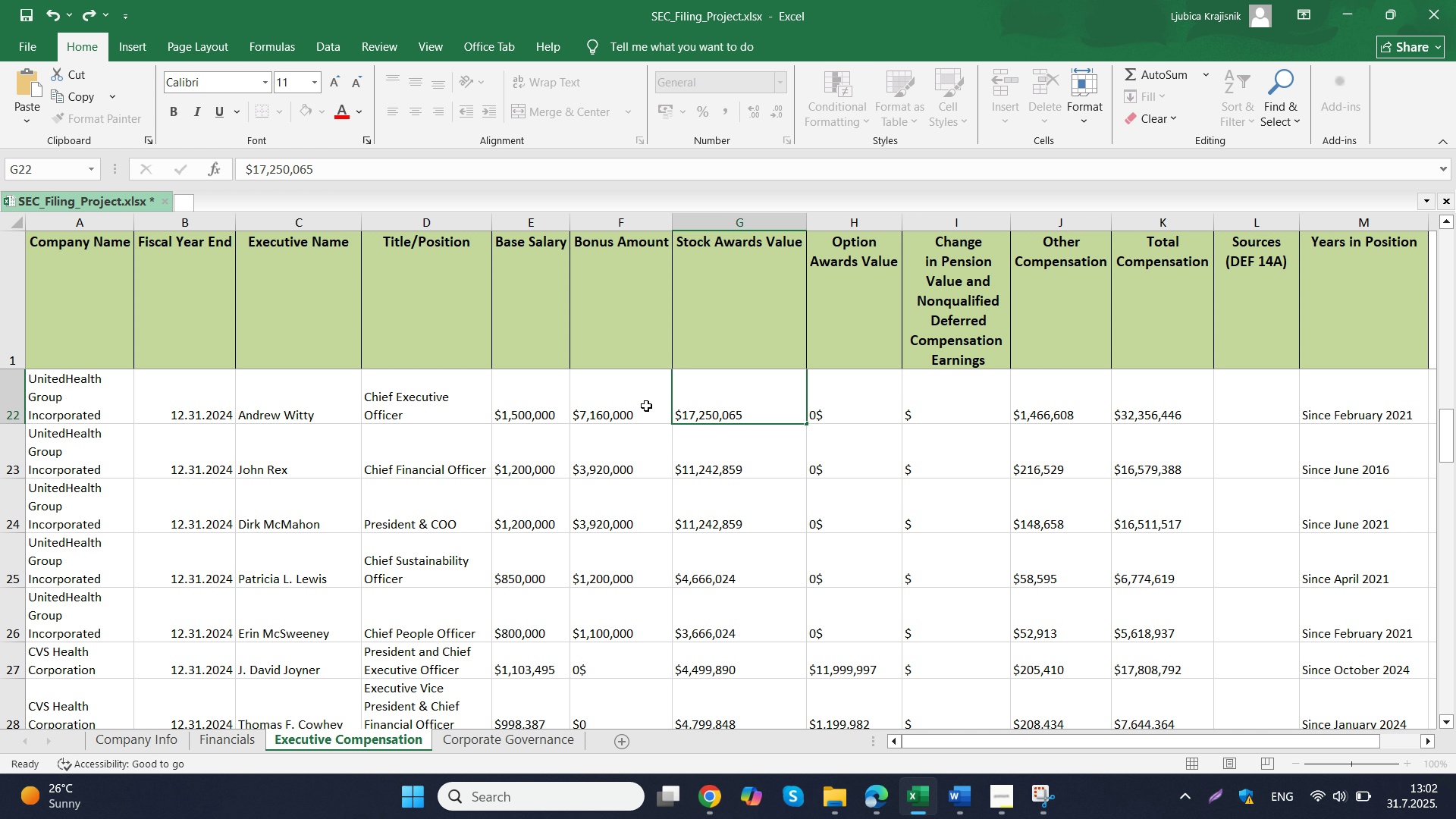 
double_click([646, 406])
 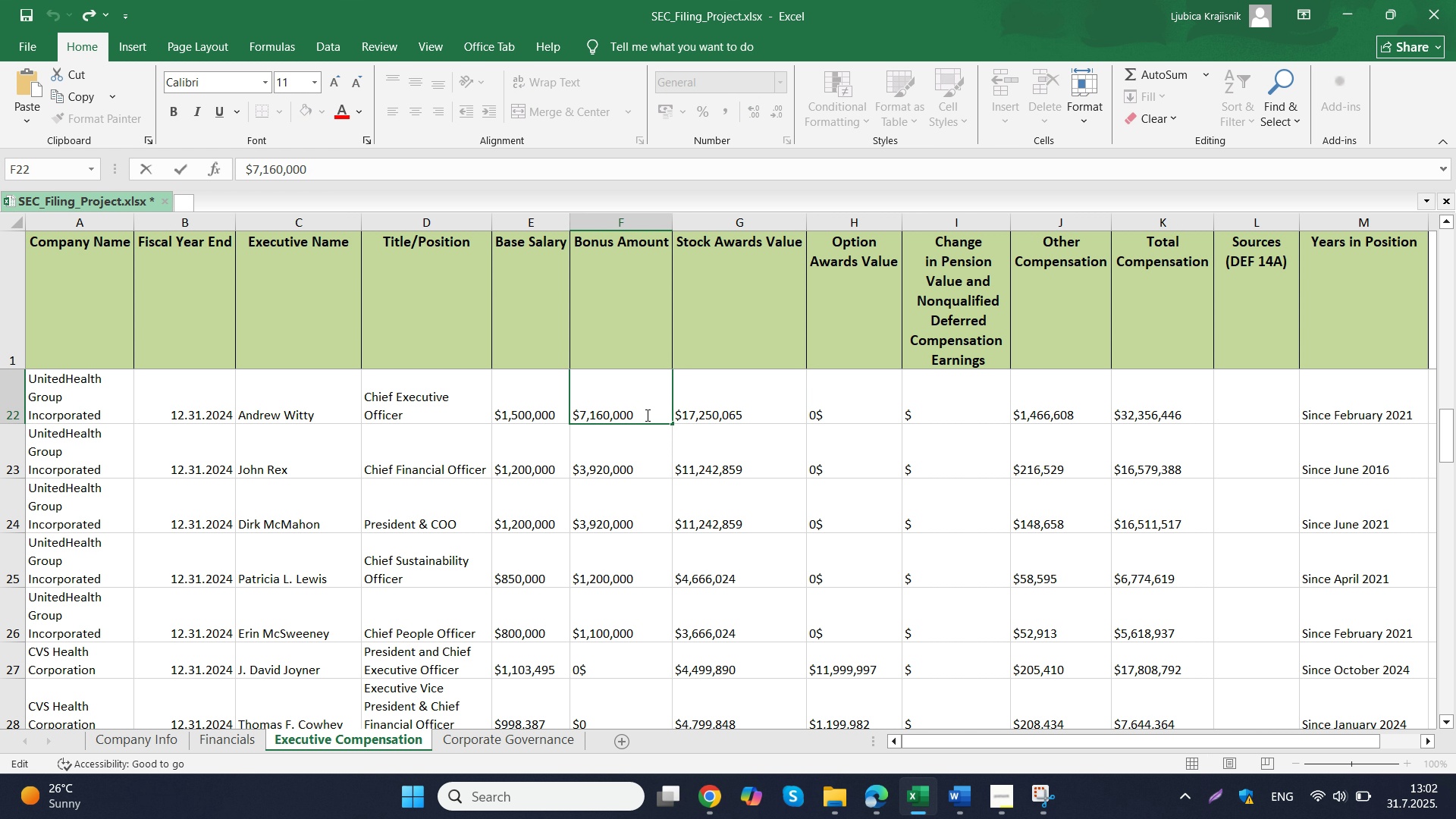 
left_click_drag(start_coordinate=[648, 413], to_coordinate=[582, 417])
 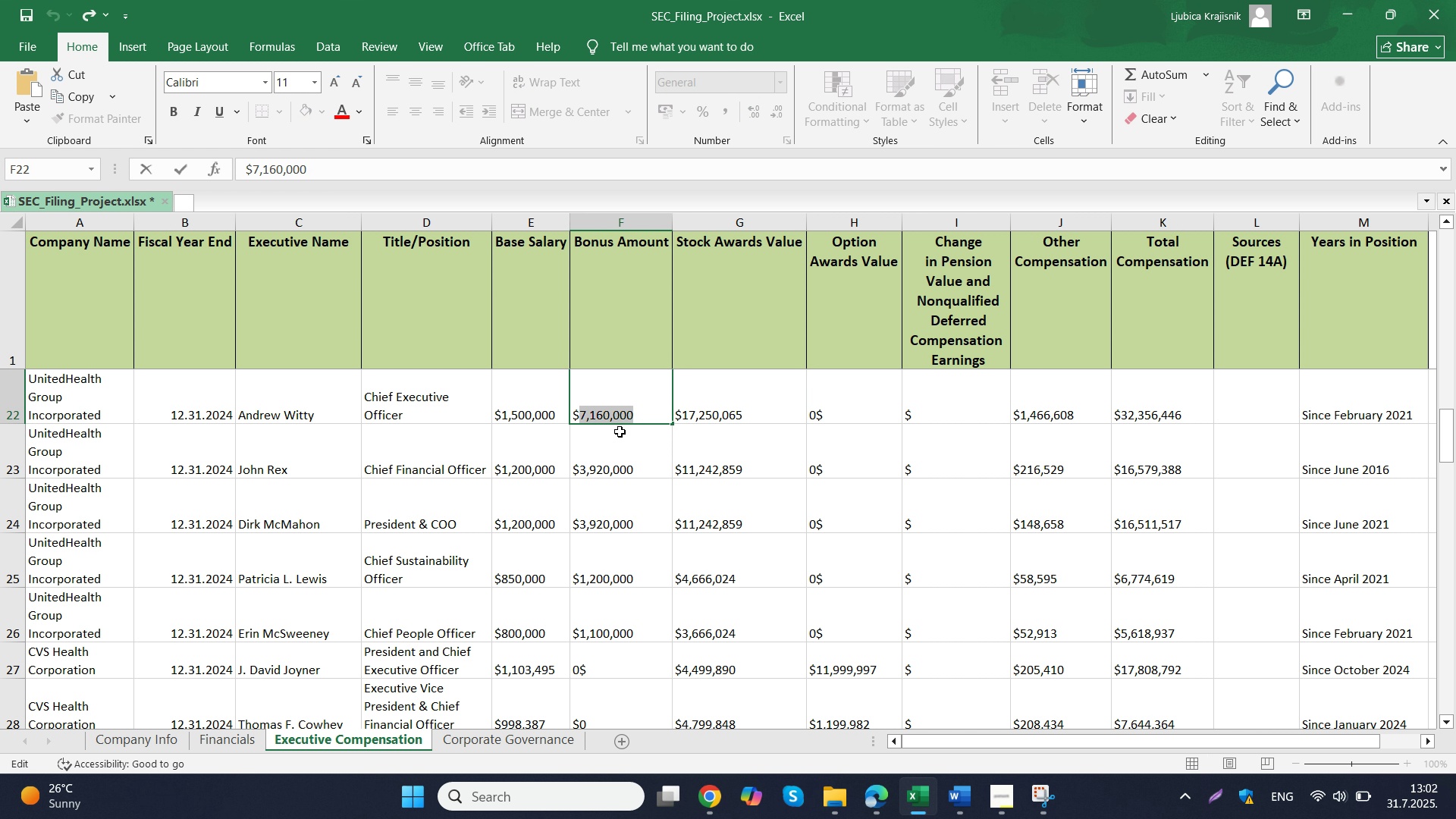 
key(Control+ControlLeft)
 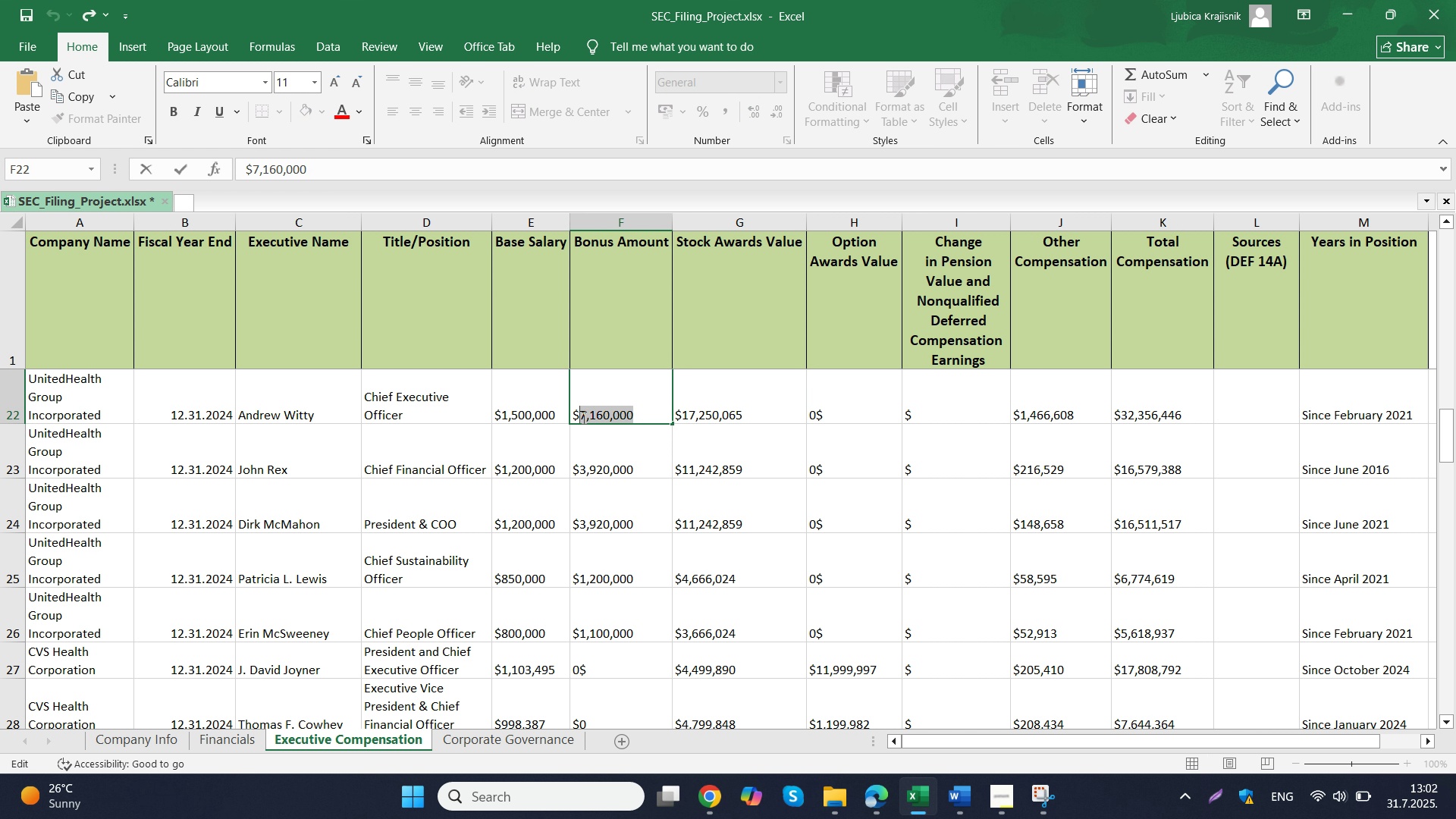 
key(Control+C)
 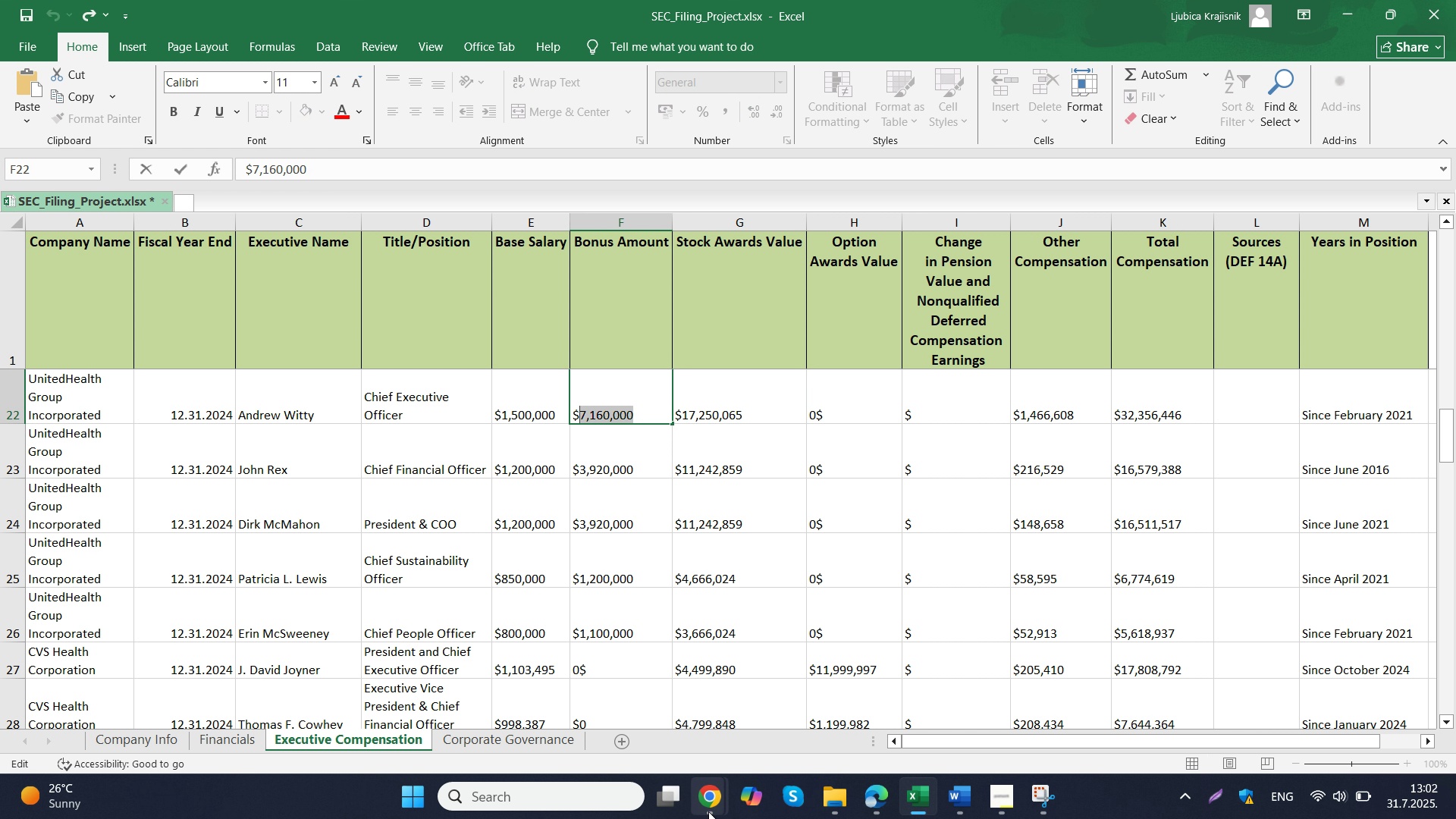 
left_click([676, 735])
 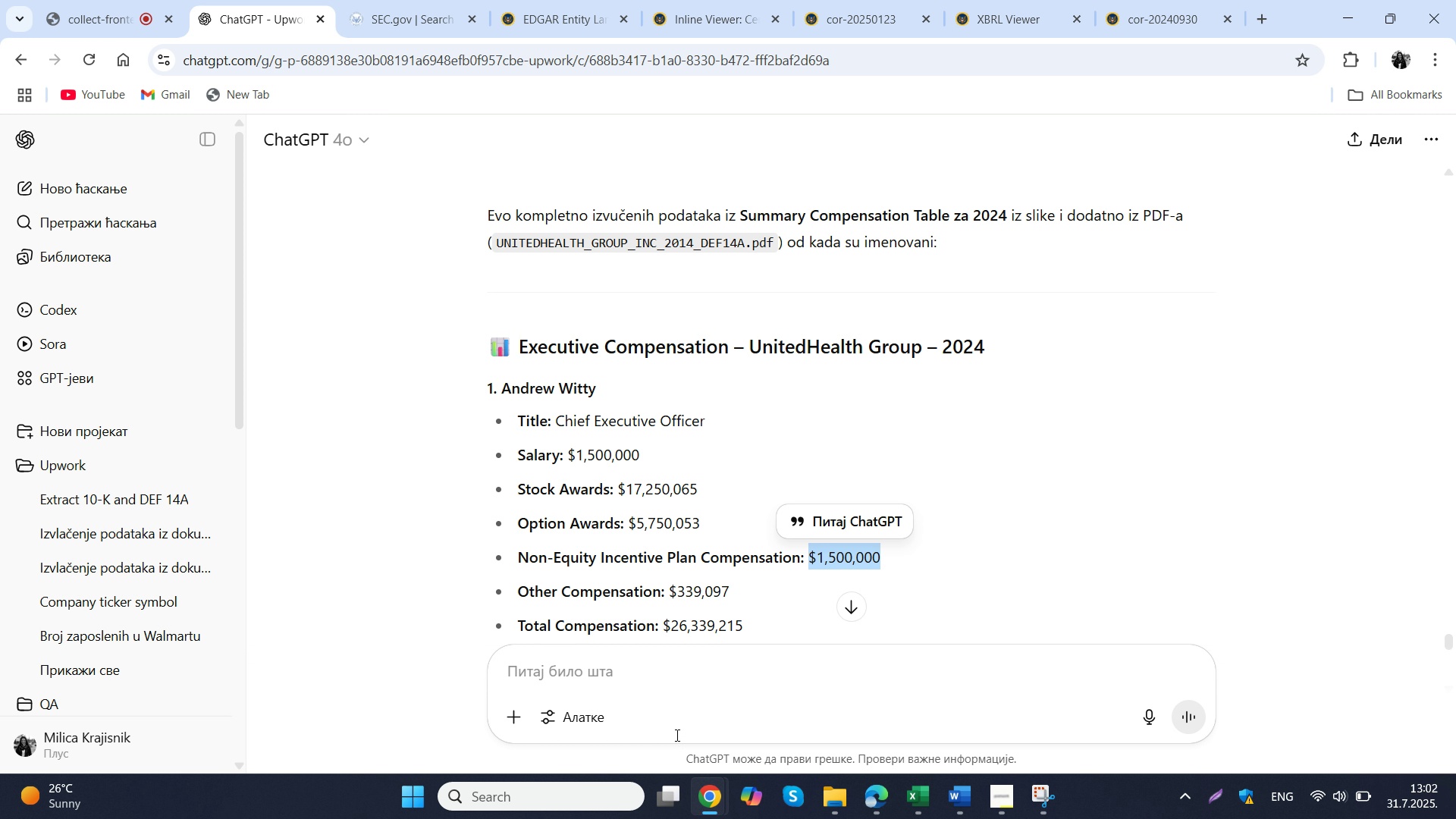 
key(Control+C)
 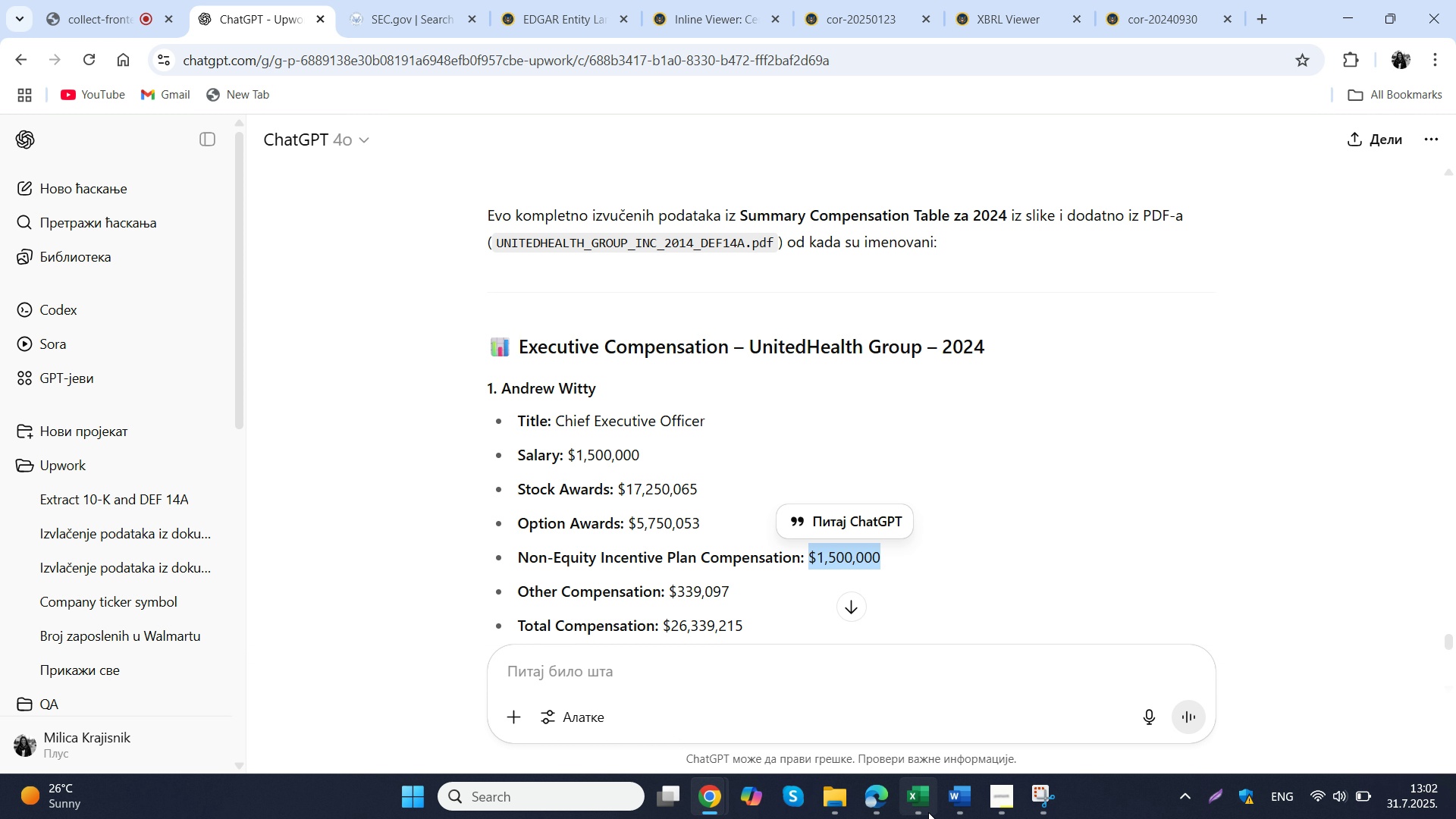 
left_click([928, 812])
 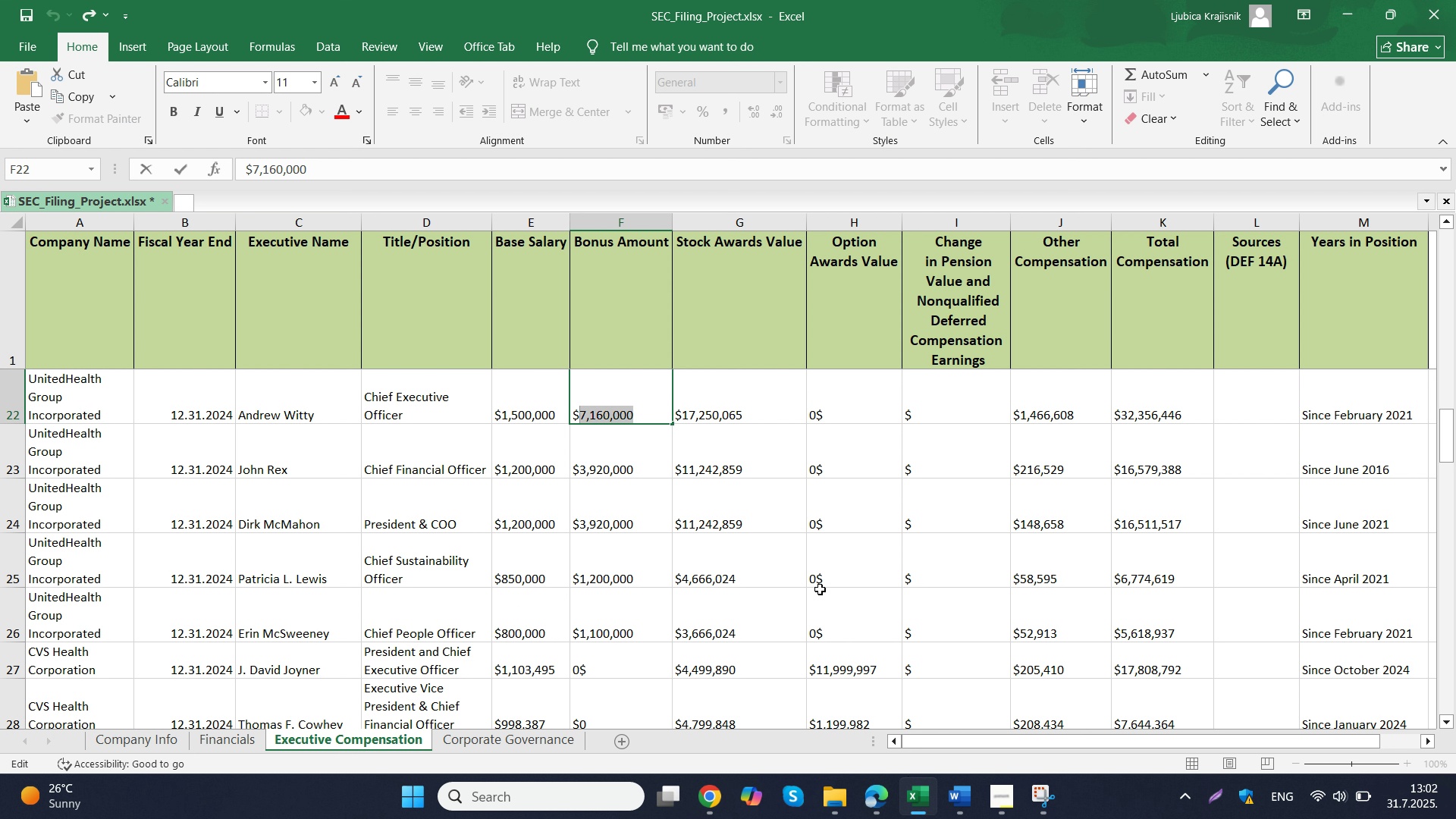 
key(Control+ControlLeft)
 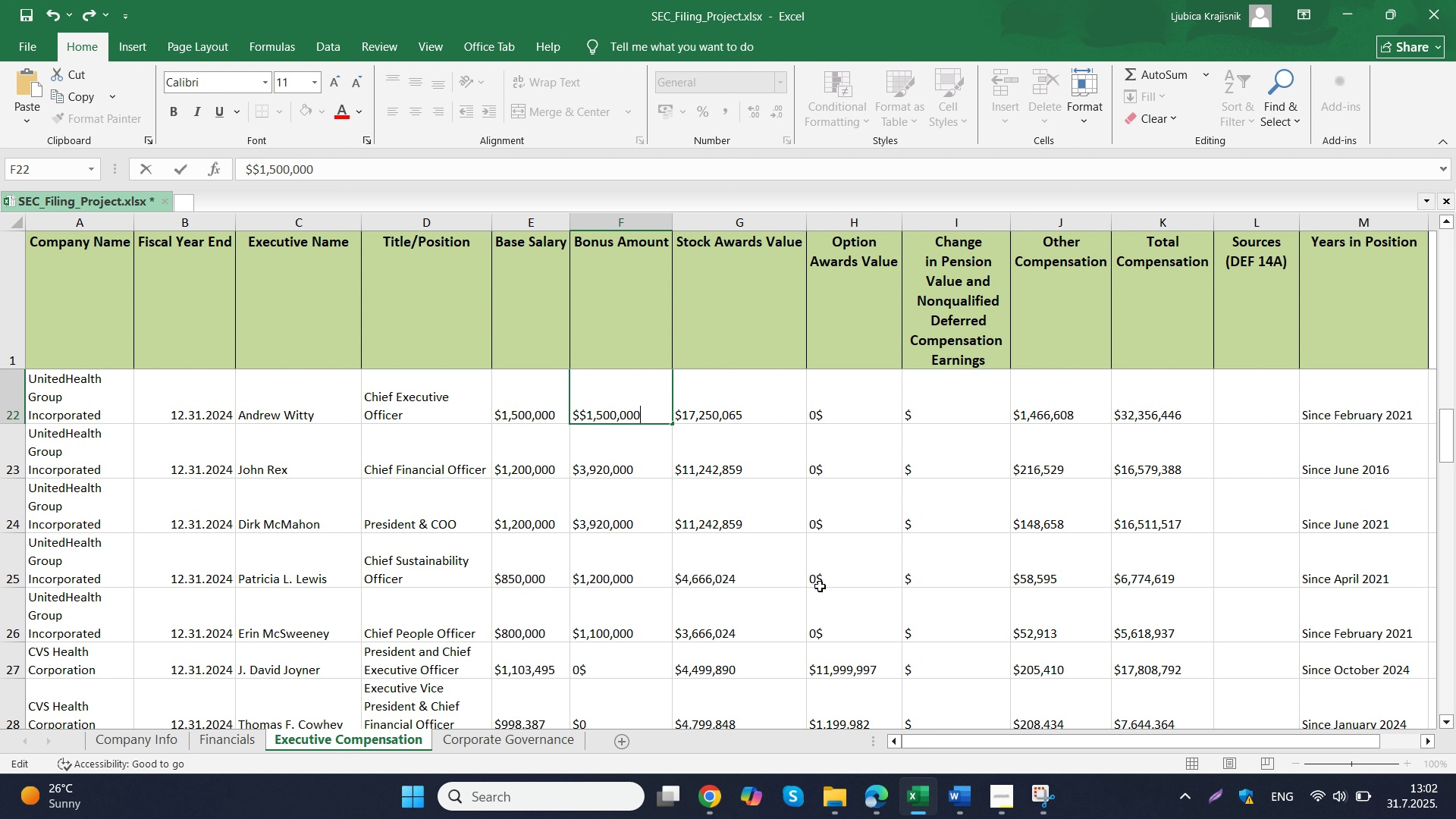 
key(Control+V)
 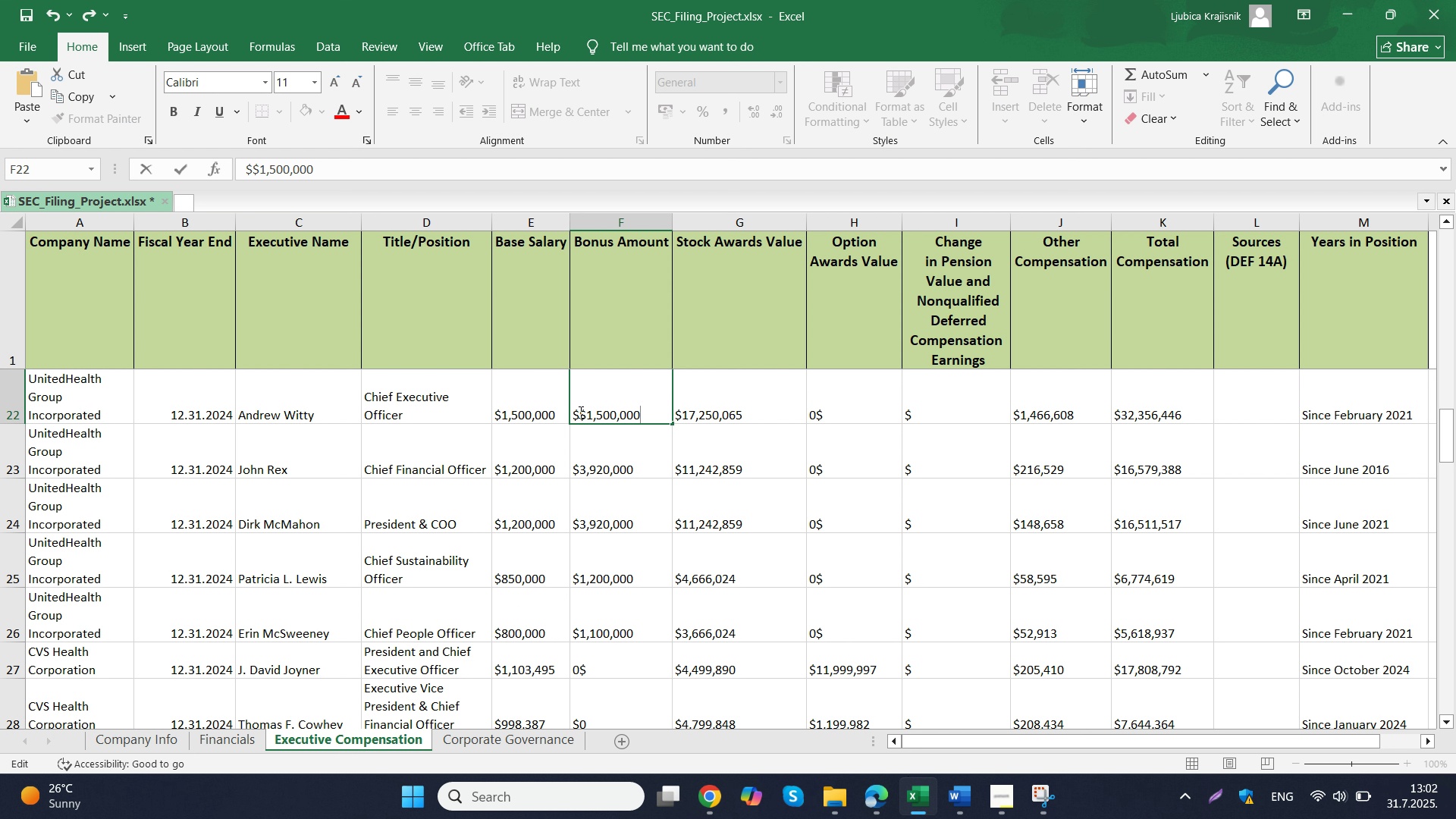 
left_click([579, 410])
 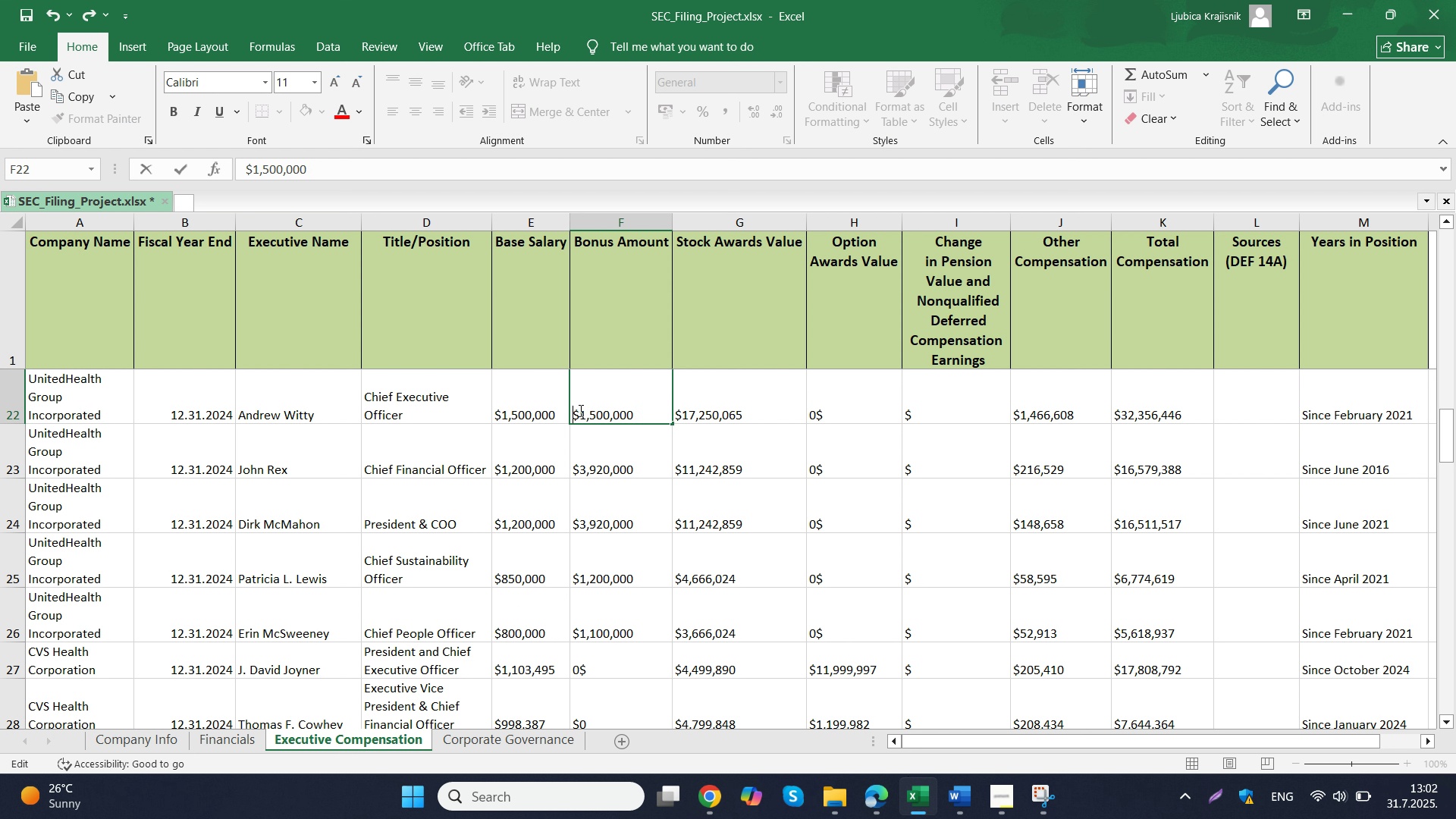 
key(Backspace)
 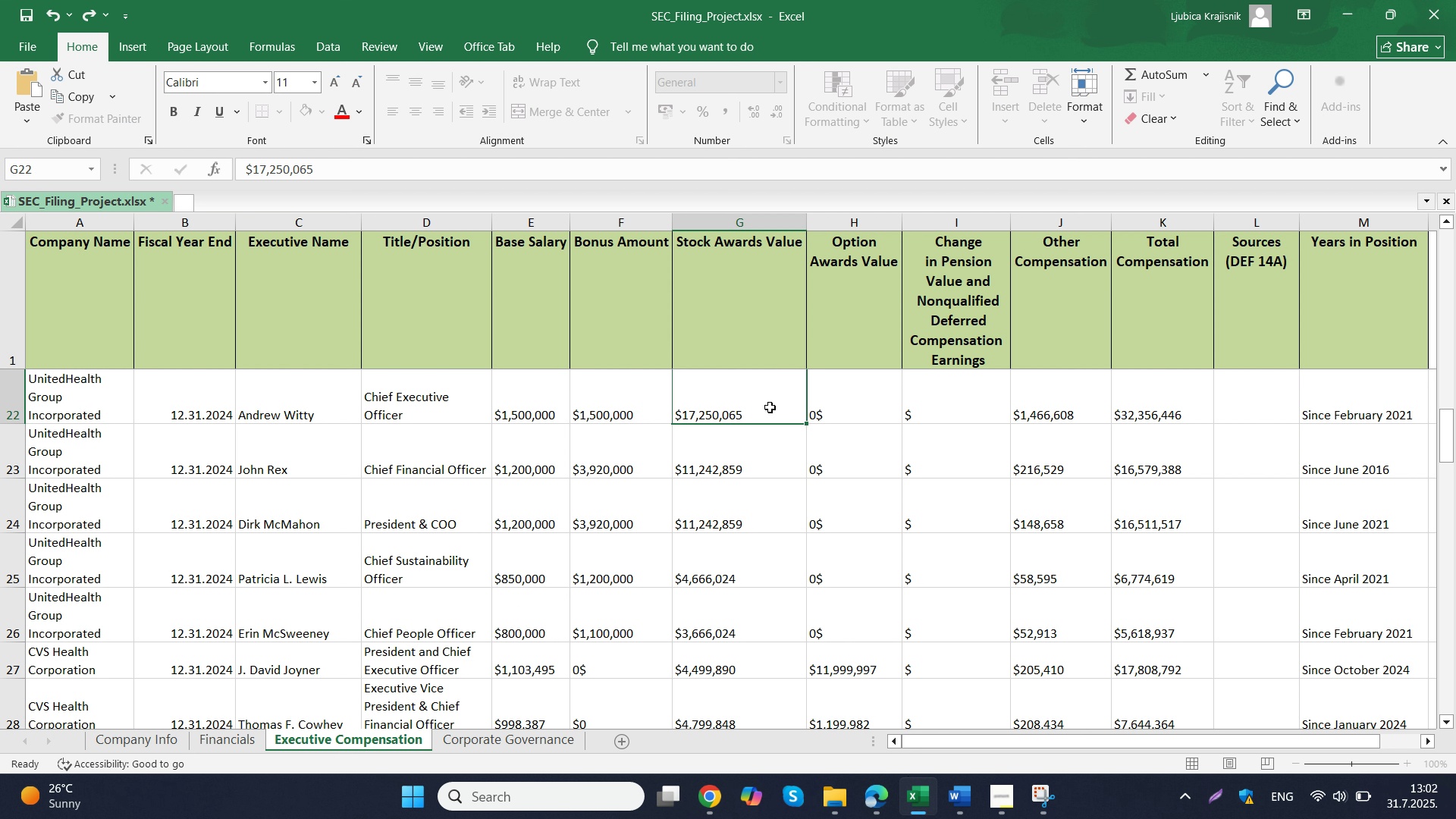 
left_click([770, 407])
 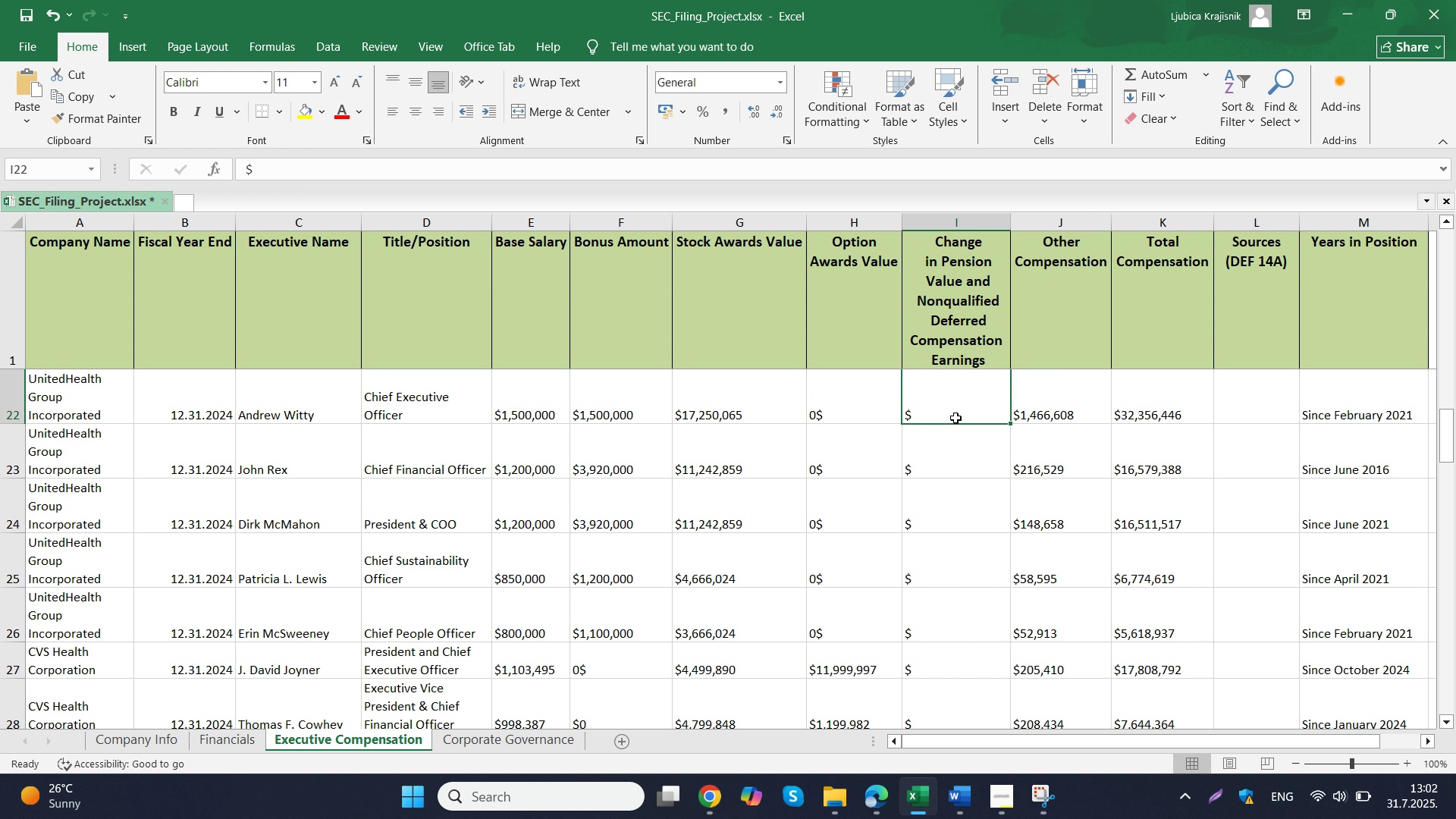 
double_click([956, 418])
 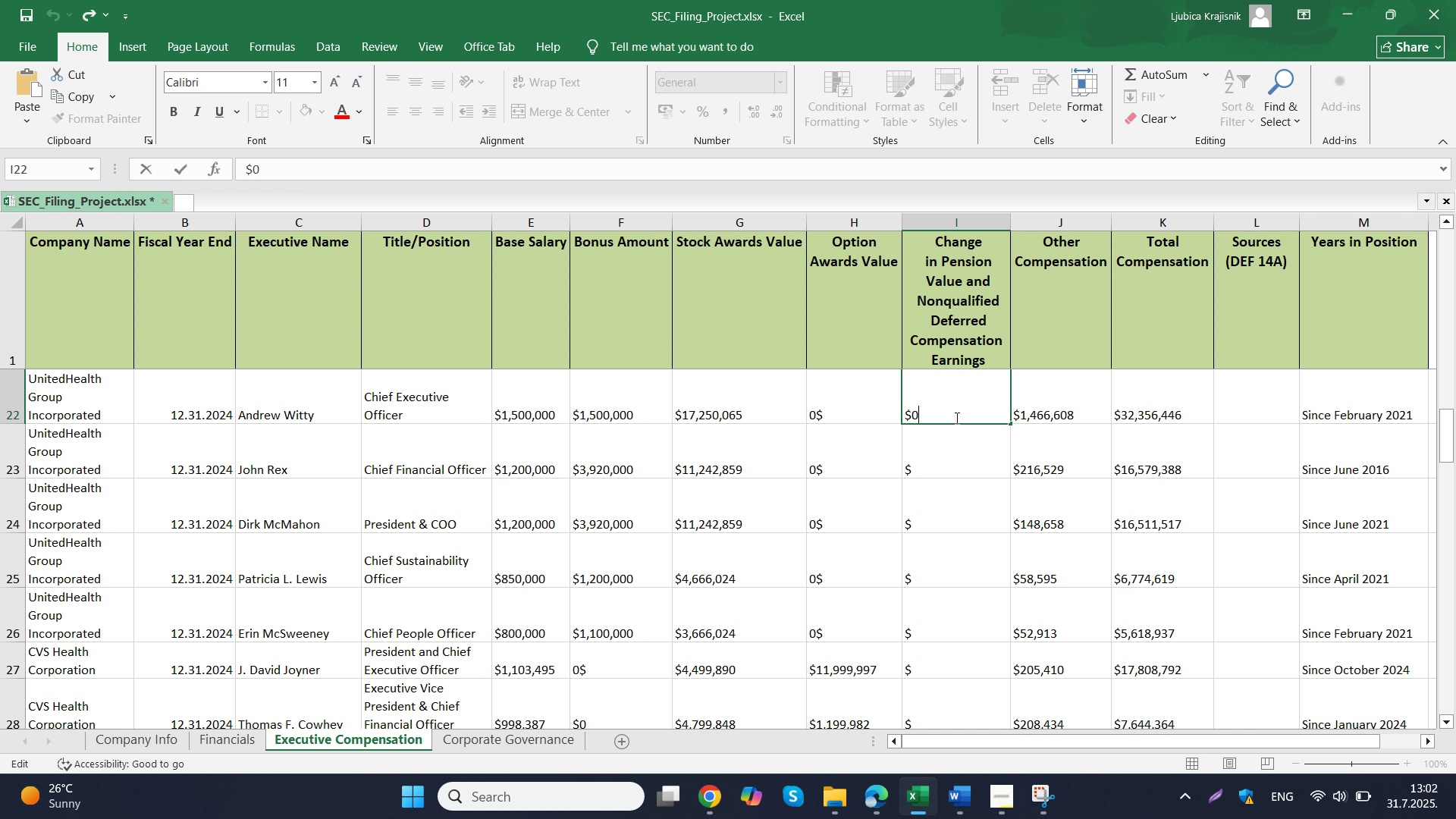 
key(0)
 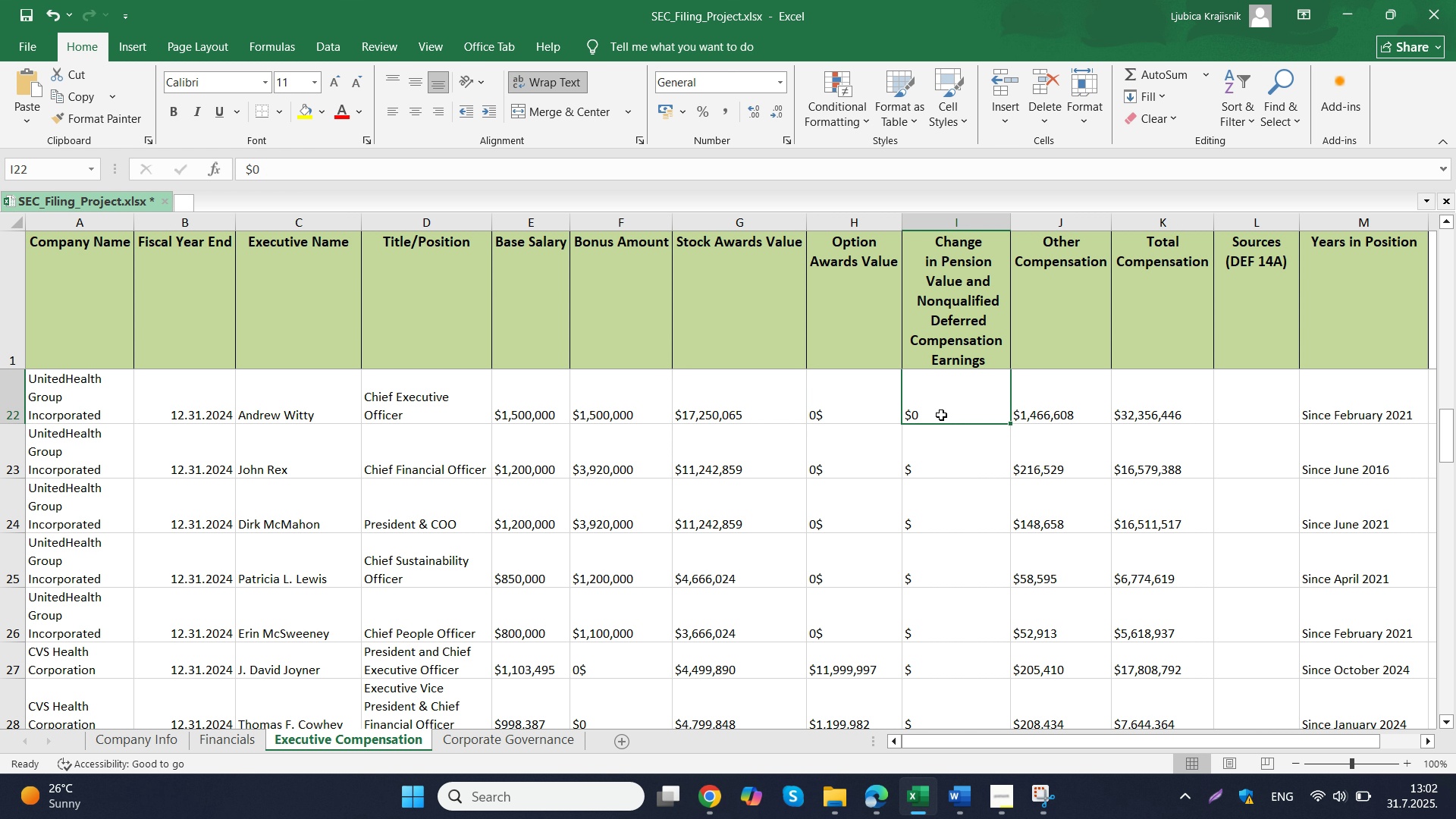 
double_click([941, 415])
 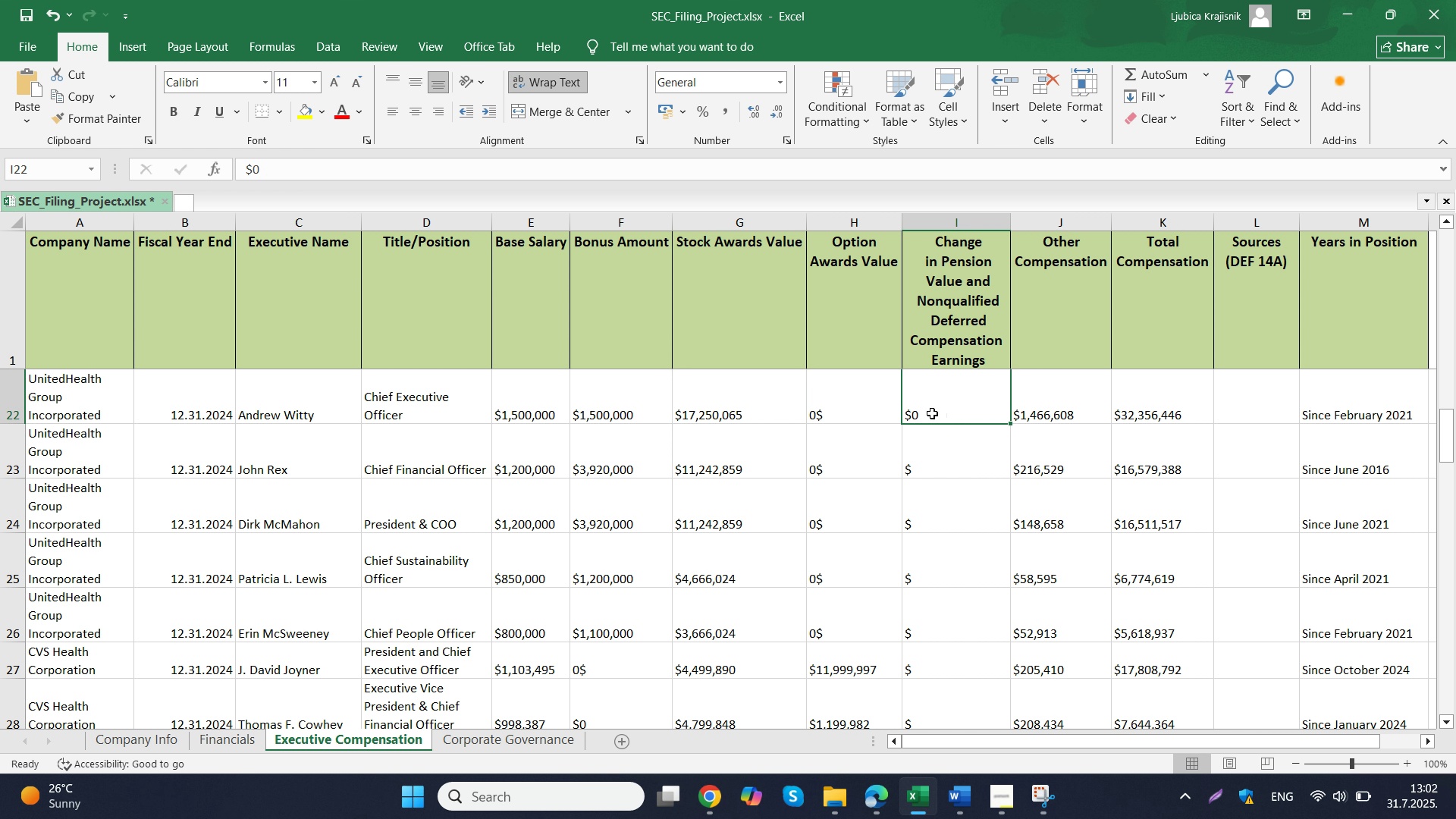 
key(Control+ControlLeft)
 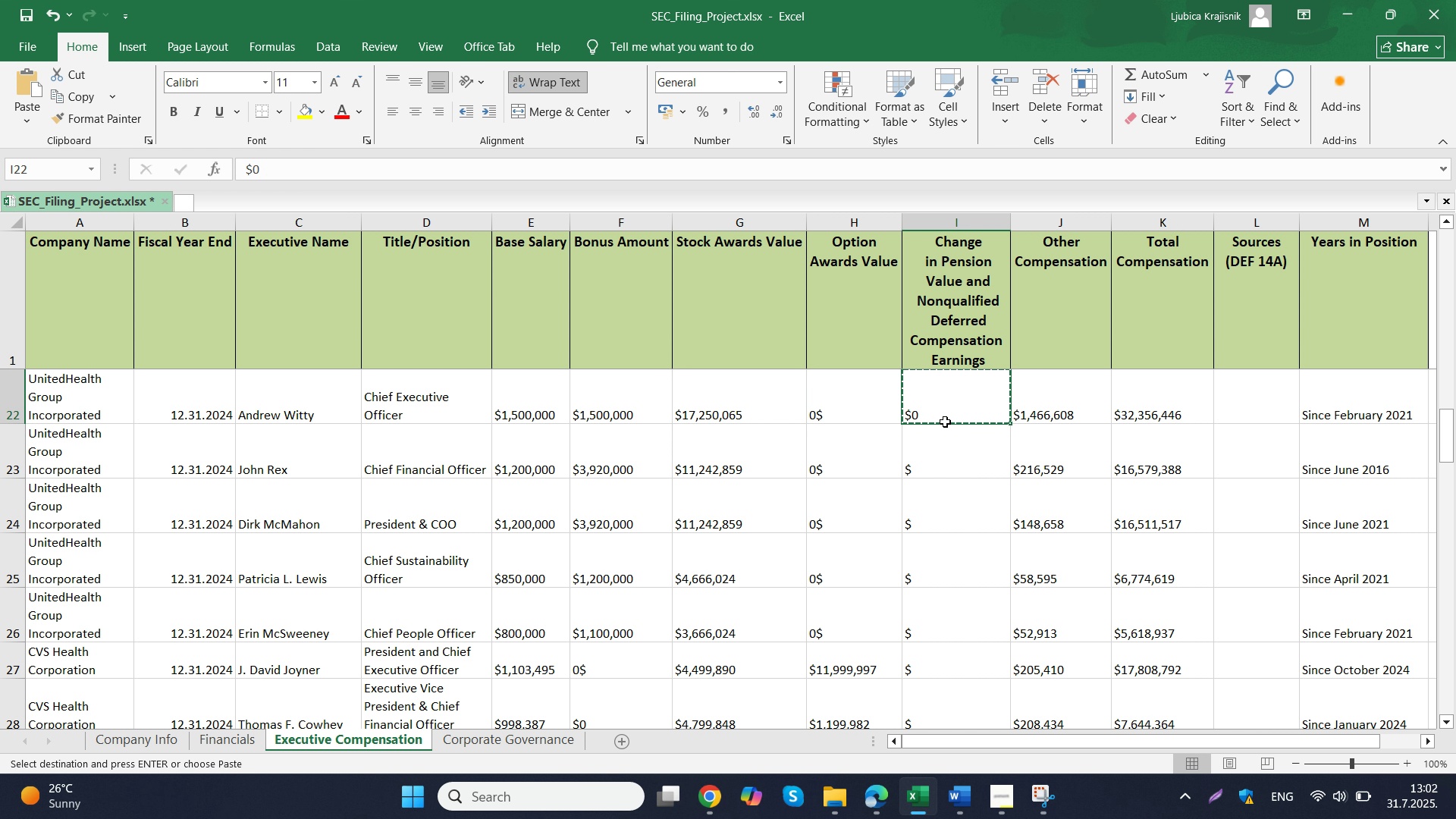 
key(Control+C)
 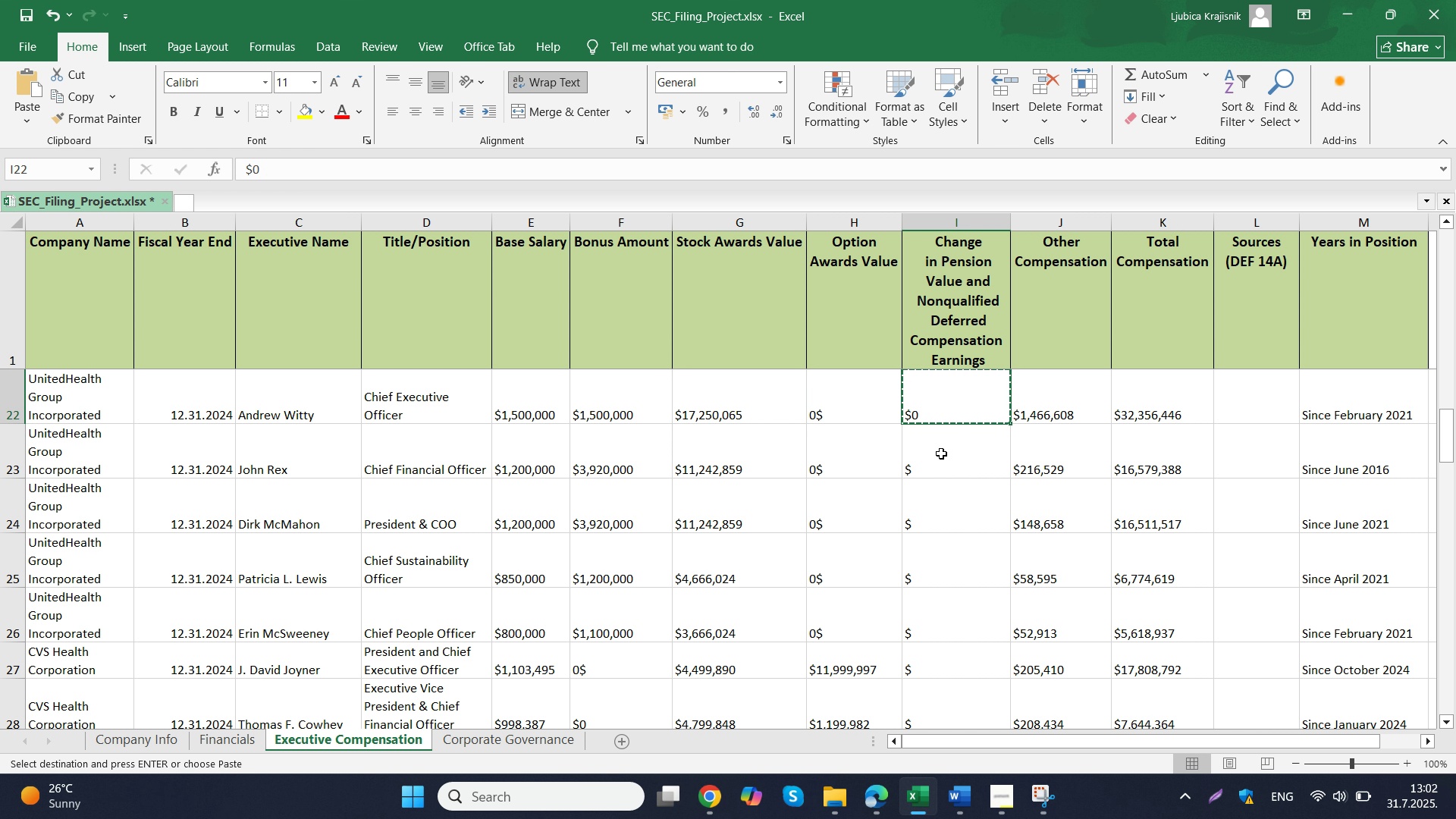 
left_click_drag(start_coordinate=[941, 453], to_coordinate=[951, 634])
 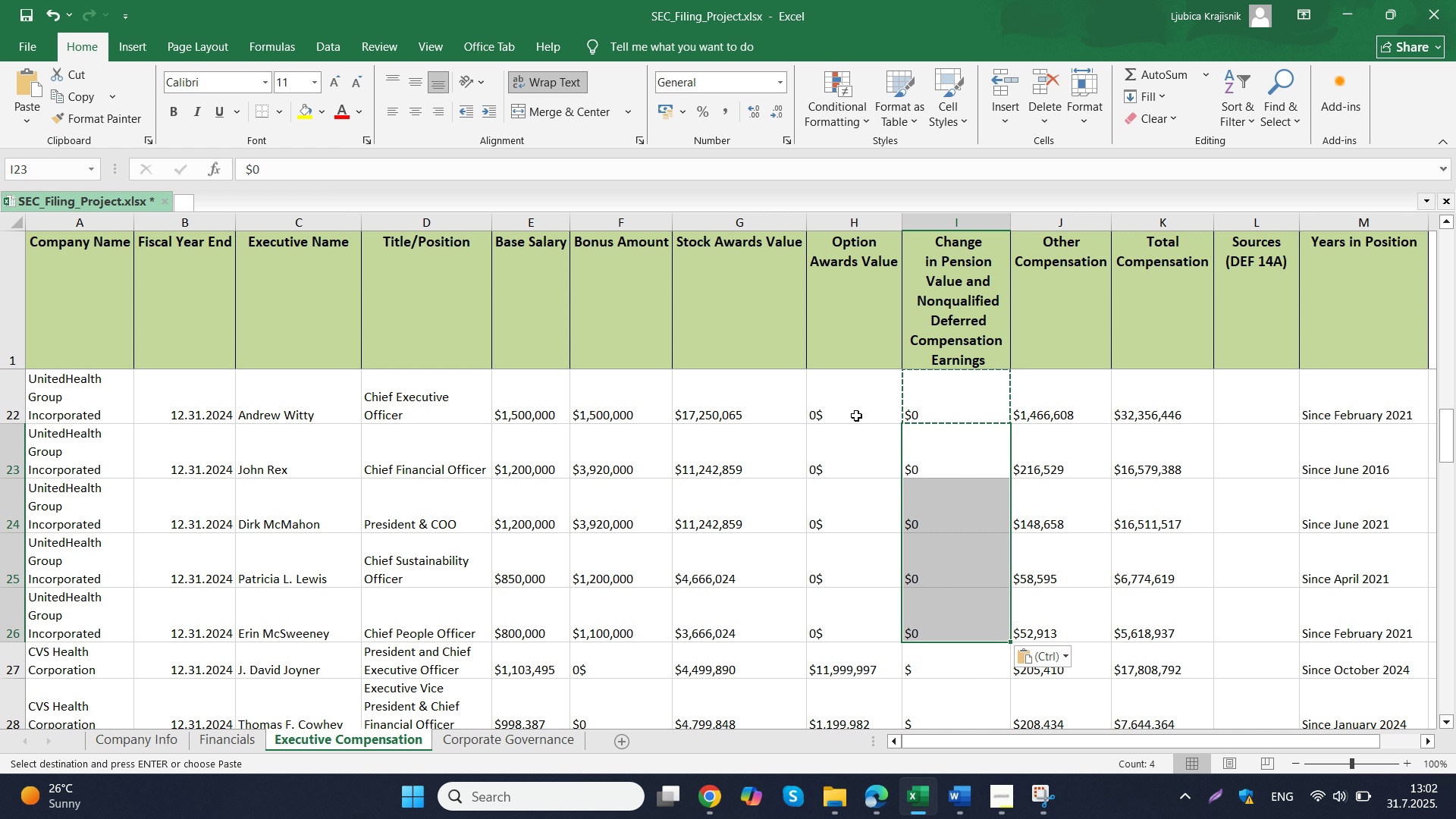 
key(Control+ControlLeft)
 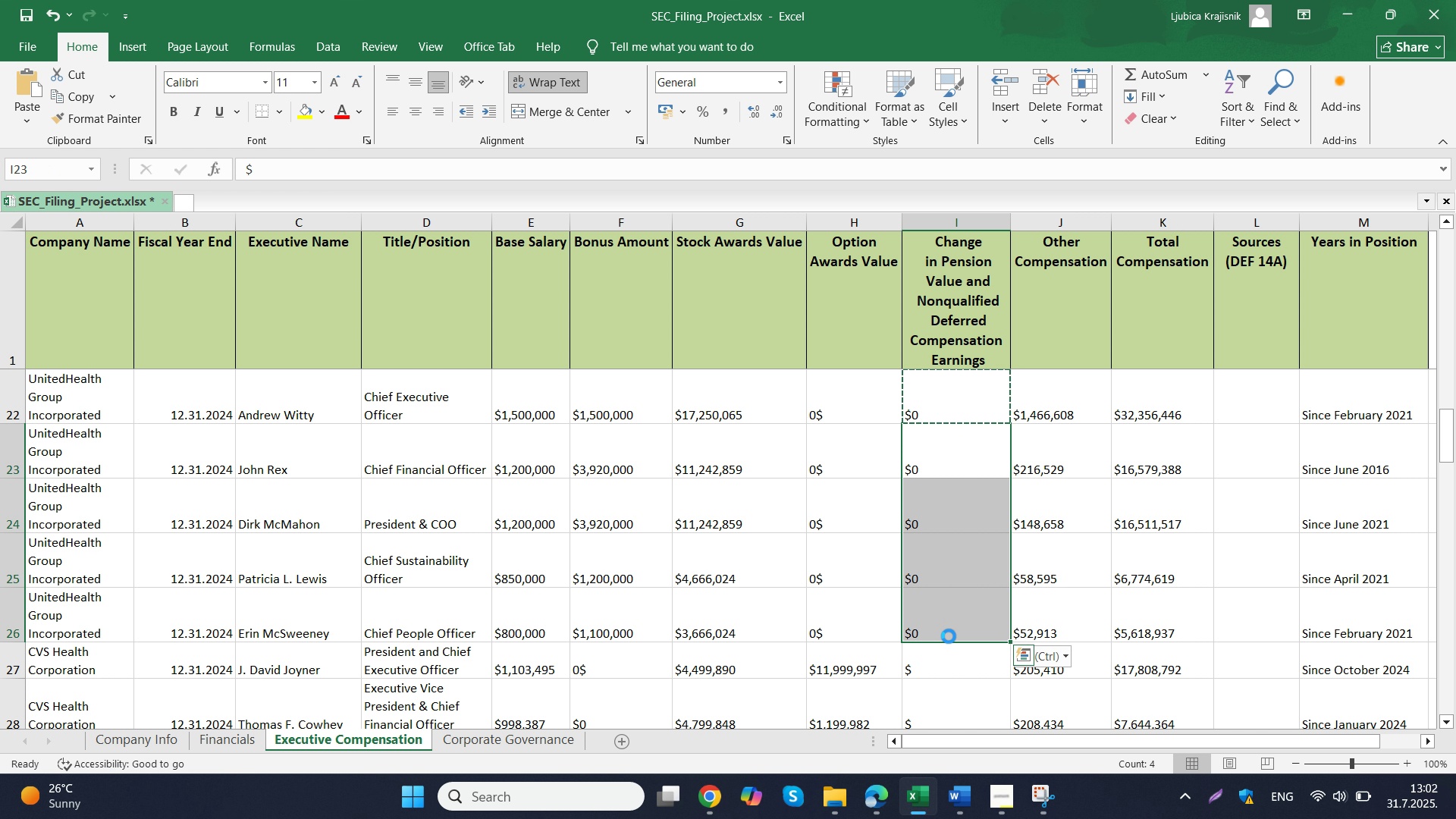 
key(Control+V)
 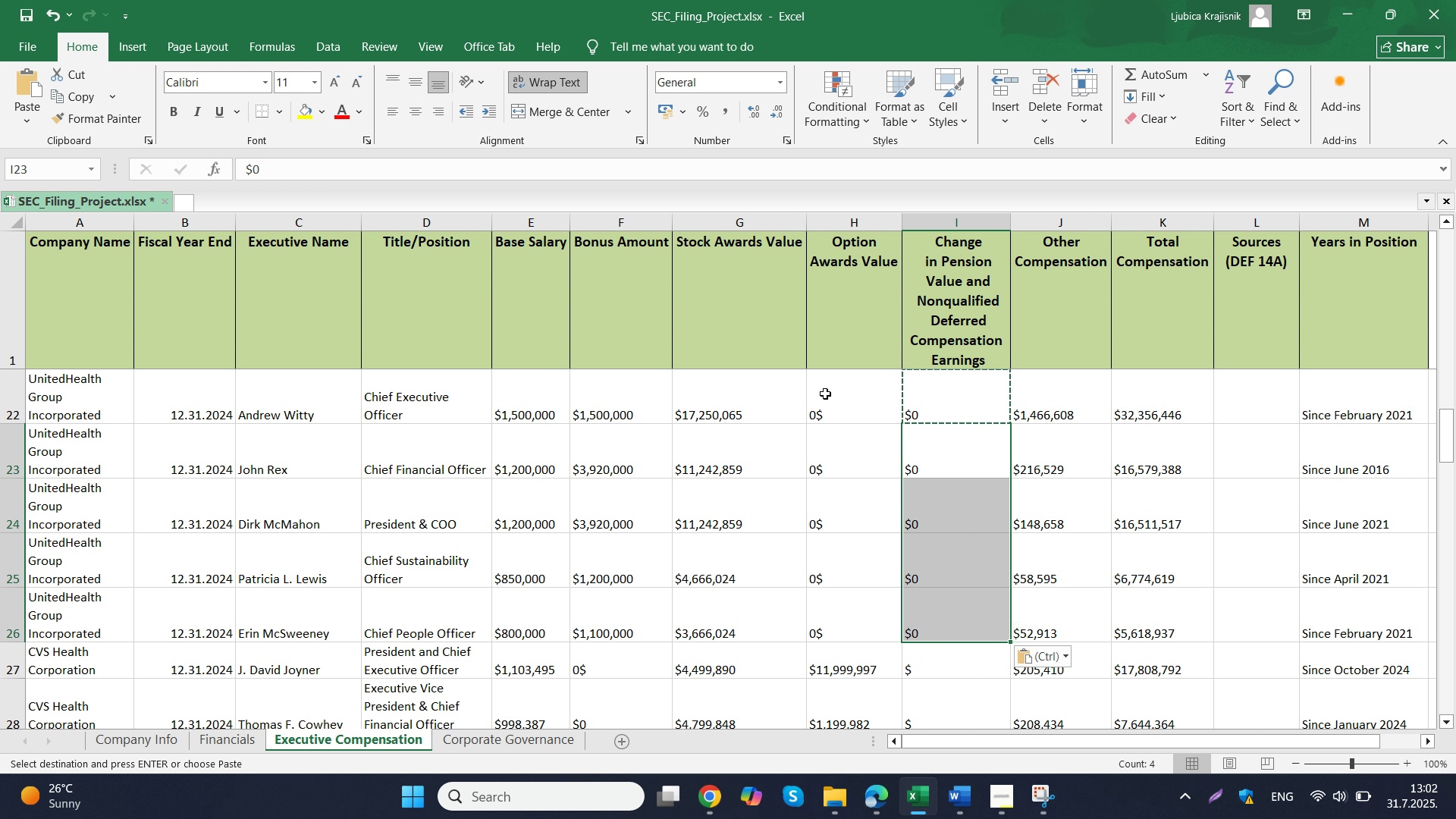 
left_click([825, 394])
 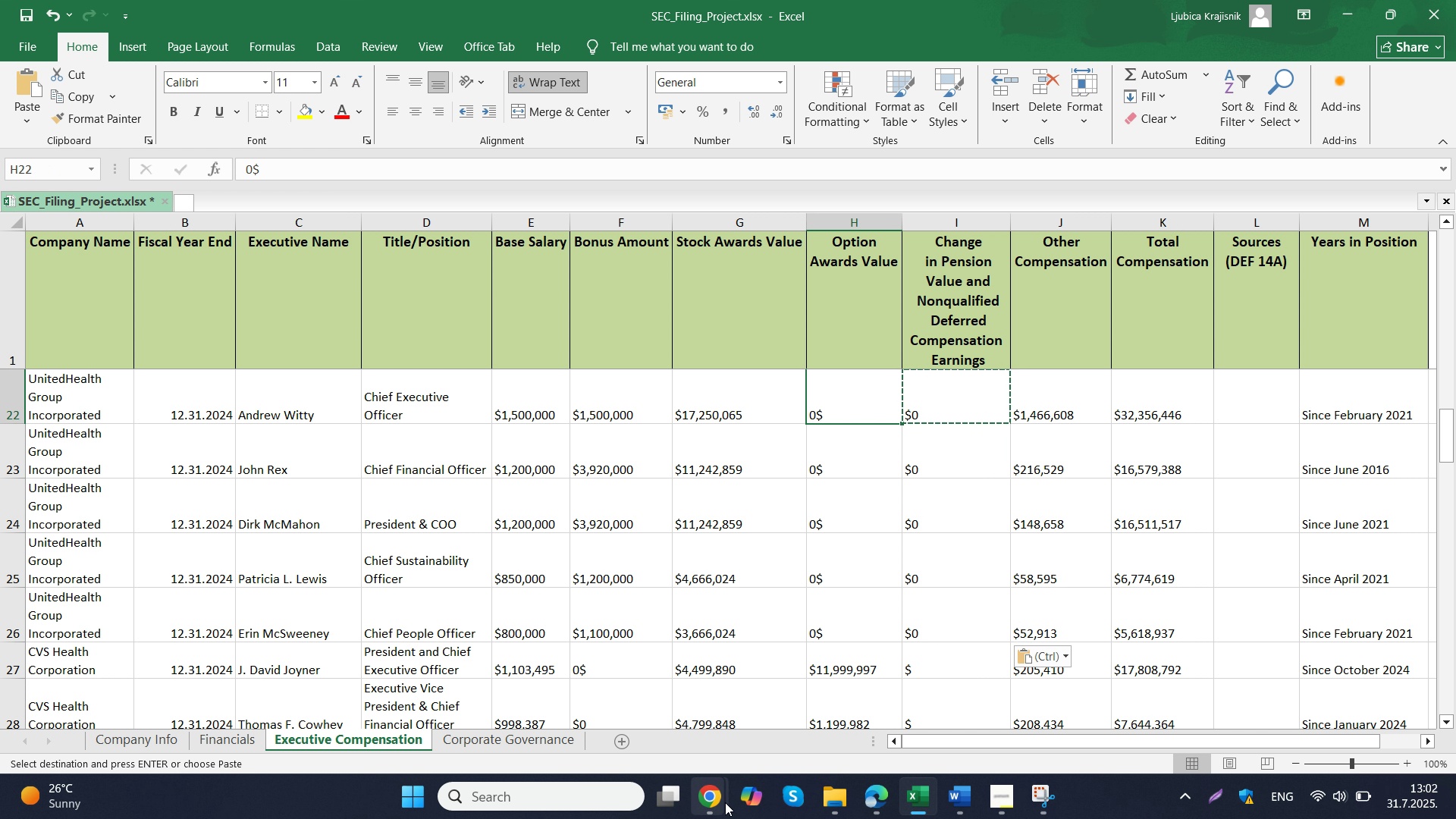 
left_click([725, 802])
 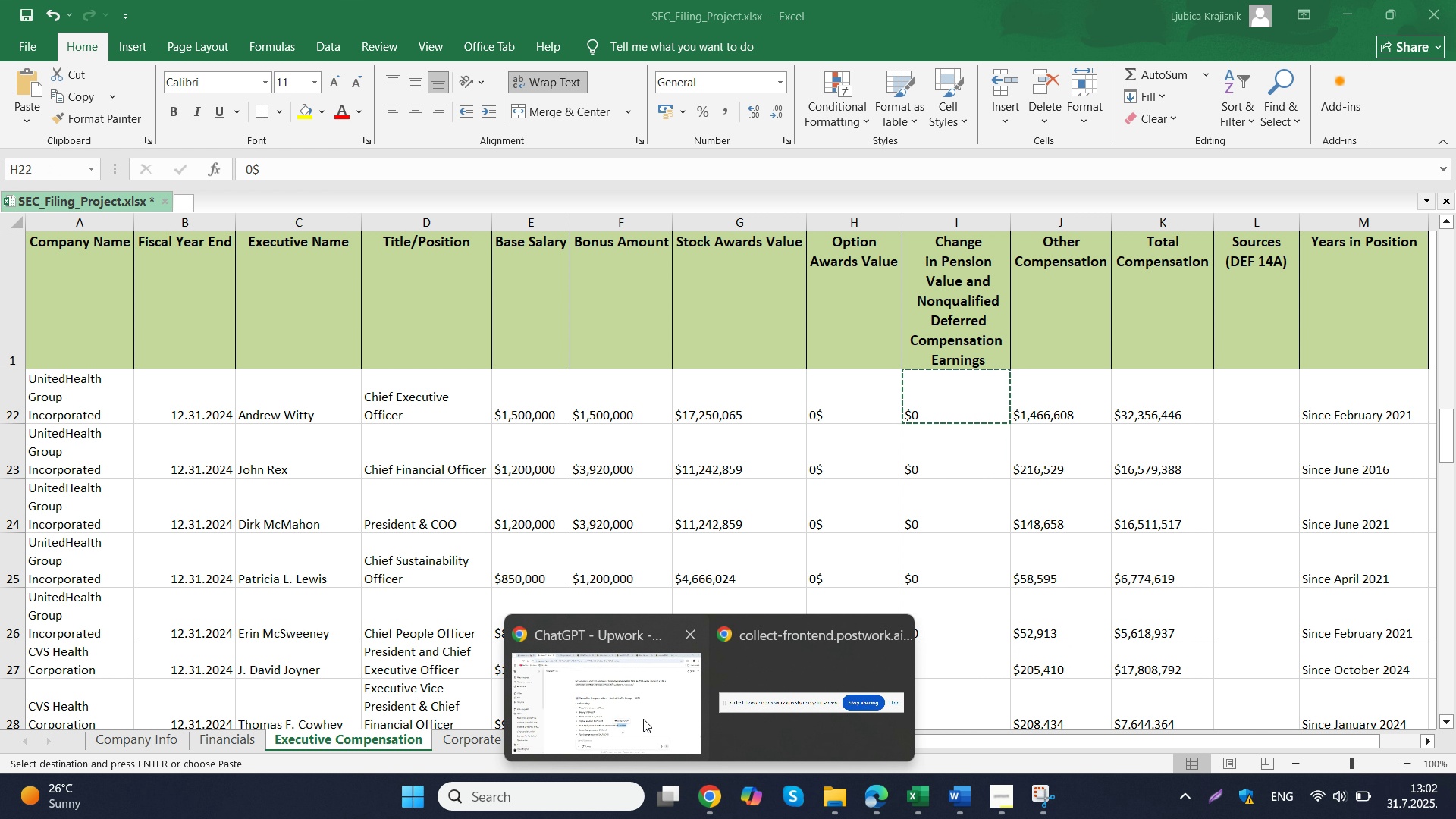 
left_click([643, 719])
 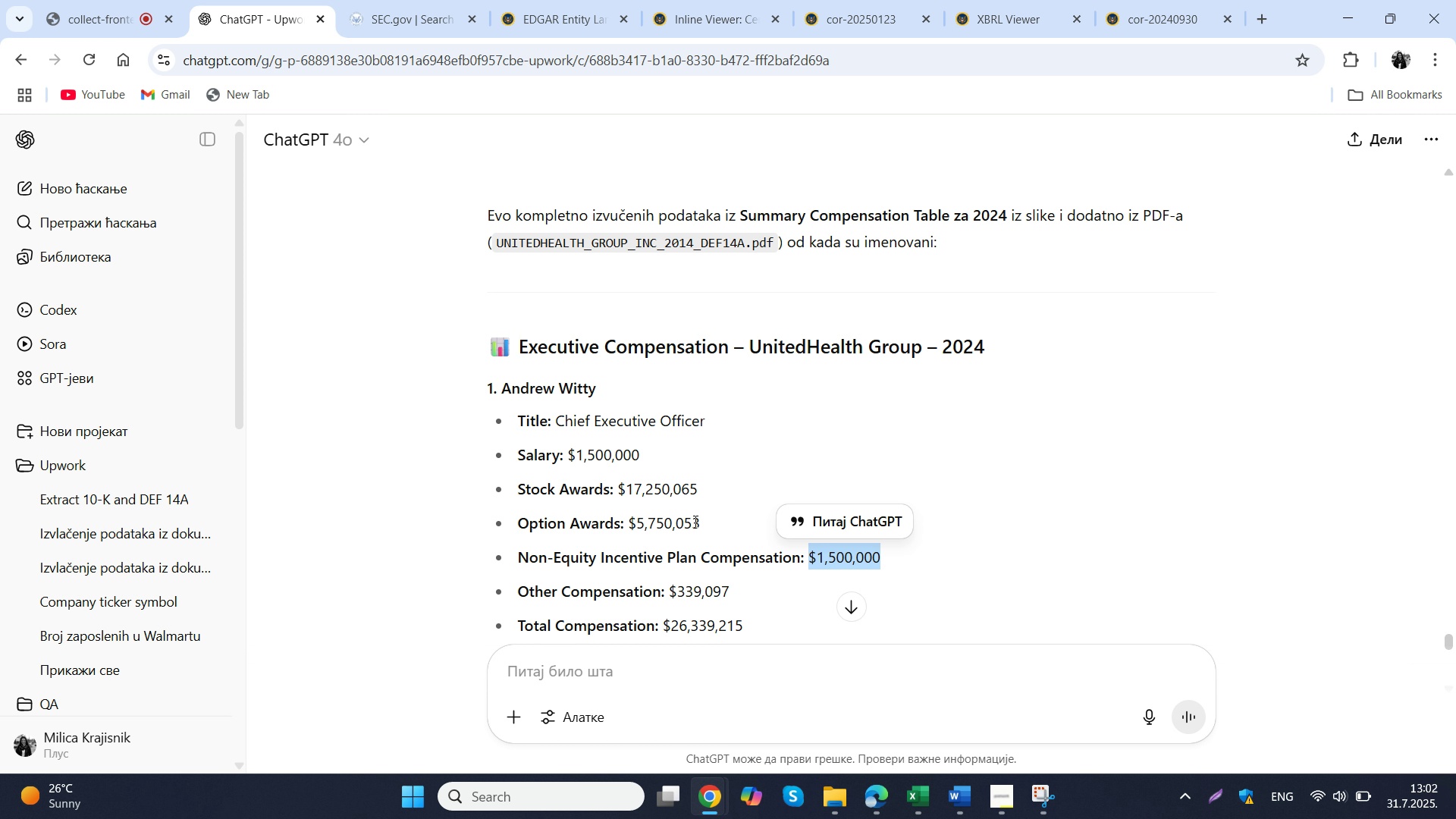 
left_click_drag(start_coordinate=[701, 523], to_coordinate=[631, 528])
 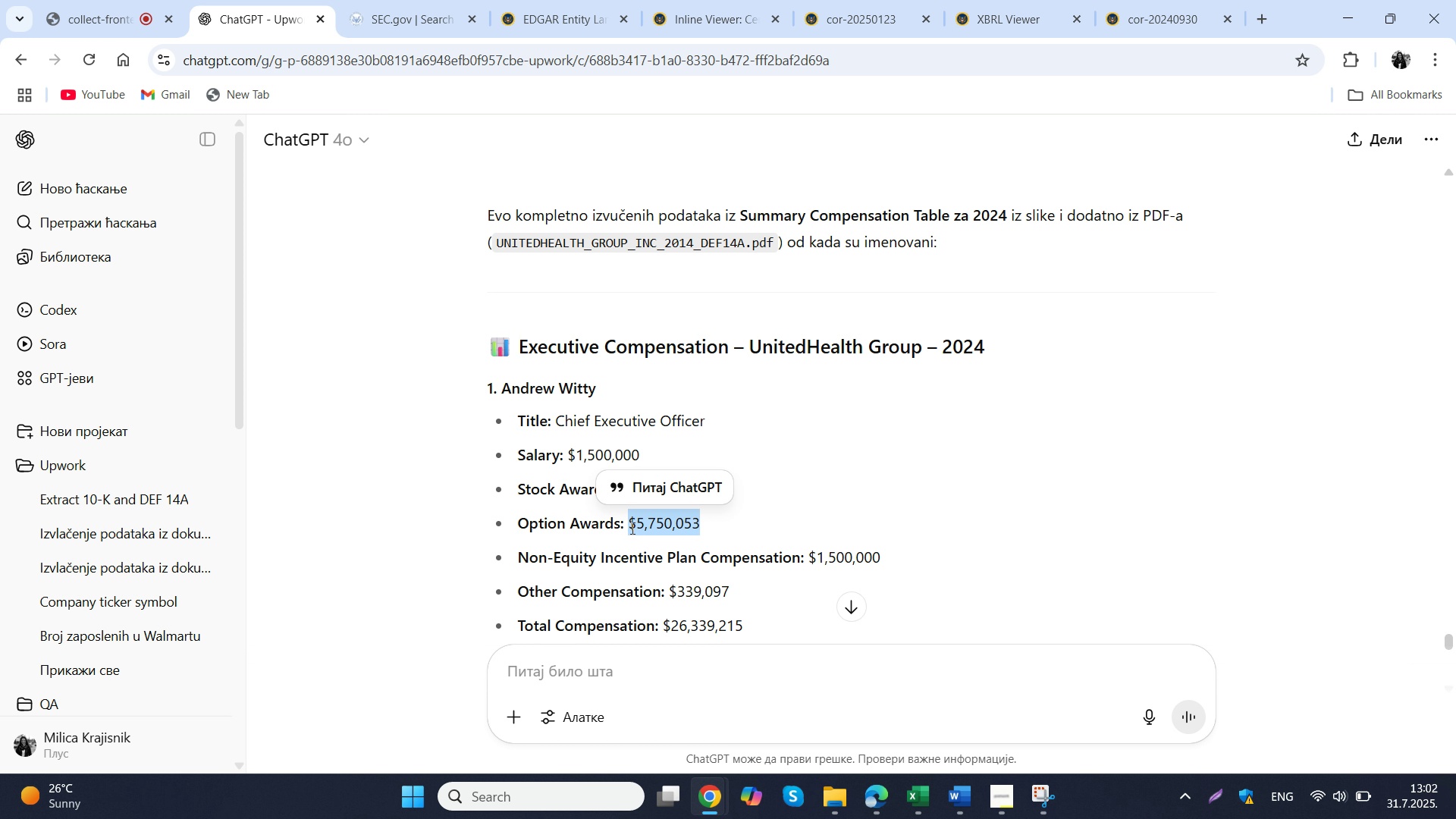 
key(Control+ControlLeft)
 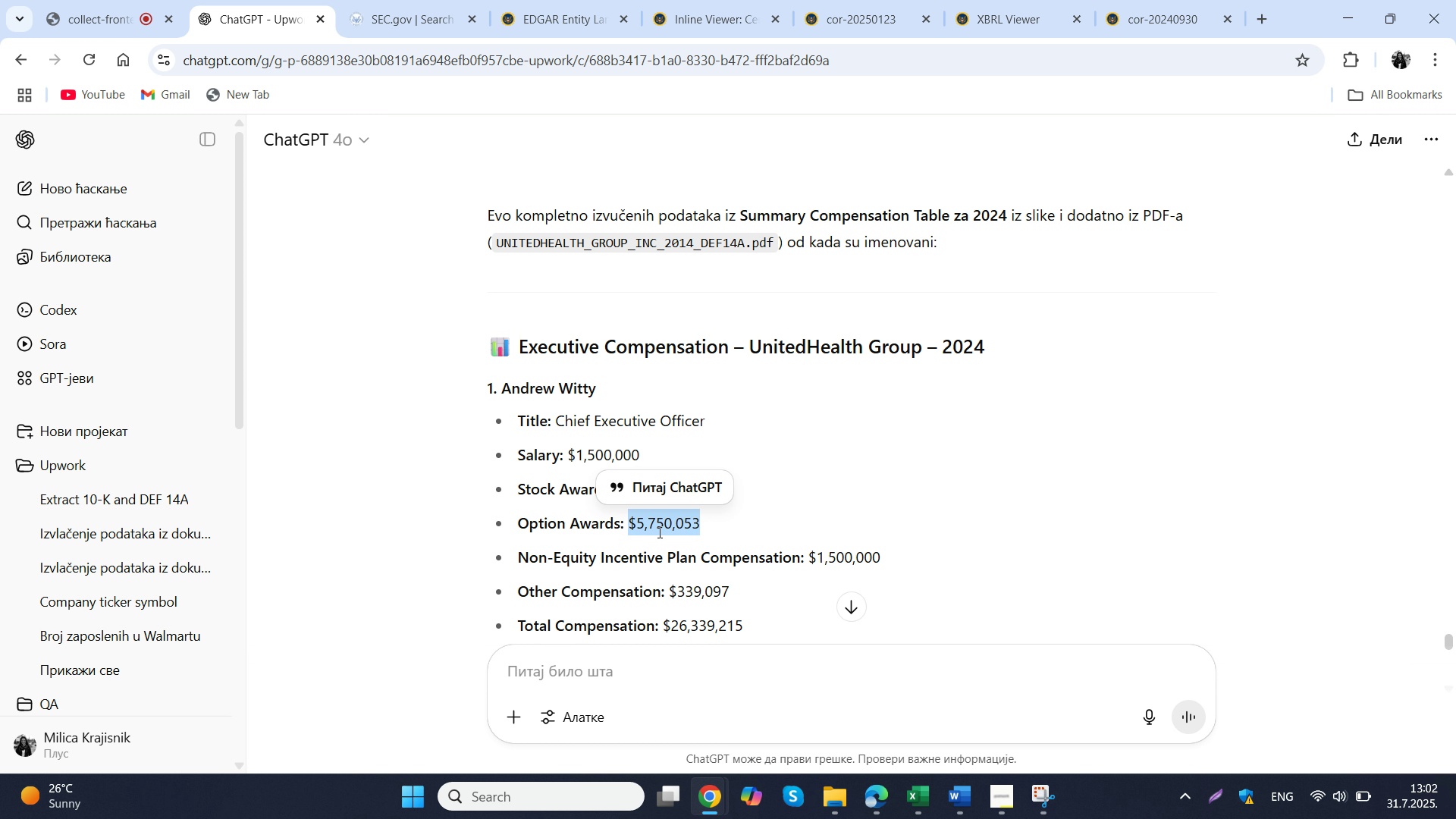 
key(Control+C)
 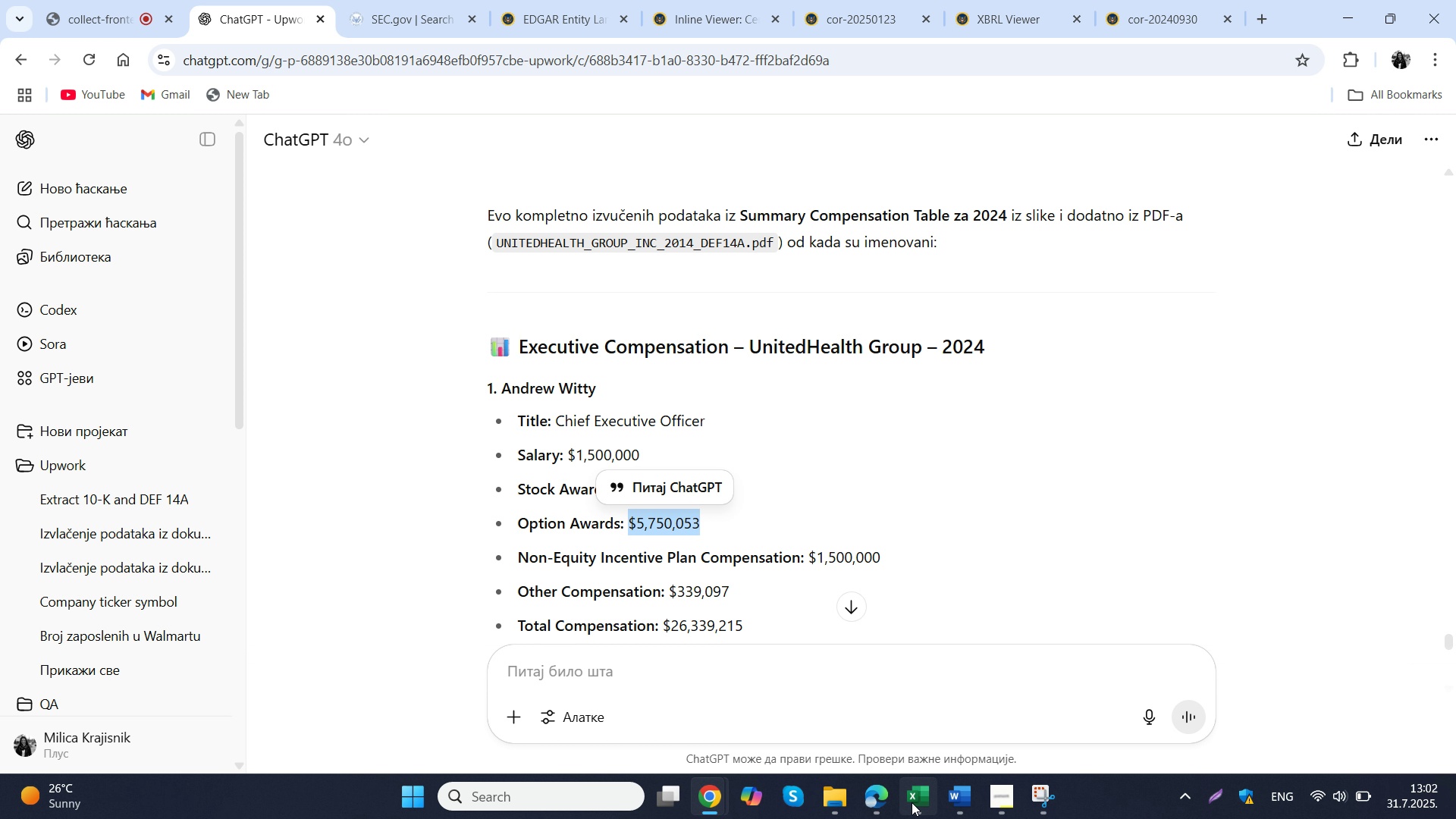 
left_click([912, 802])
 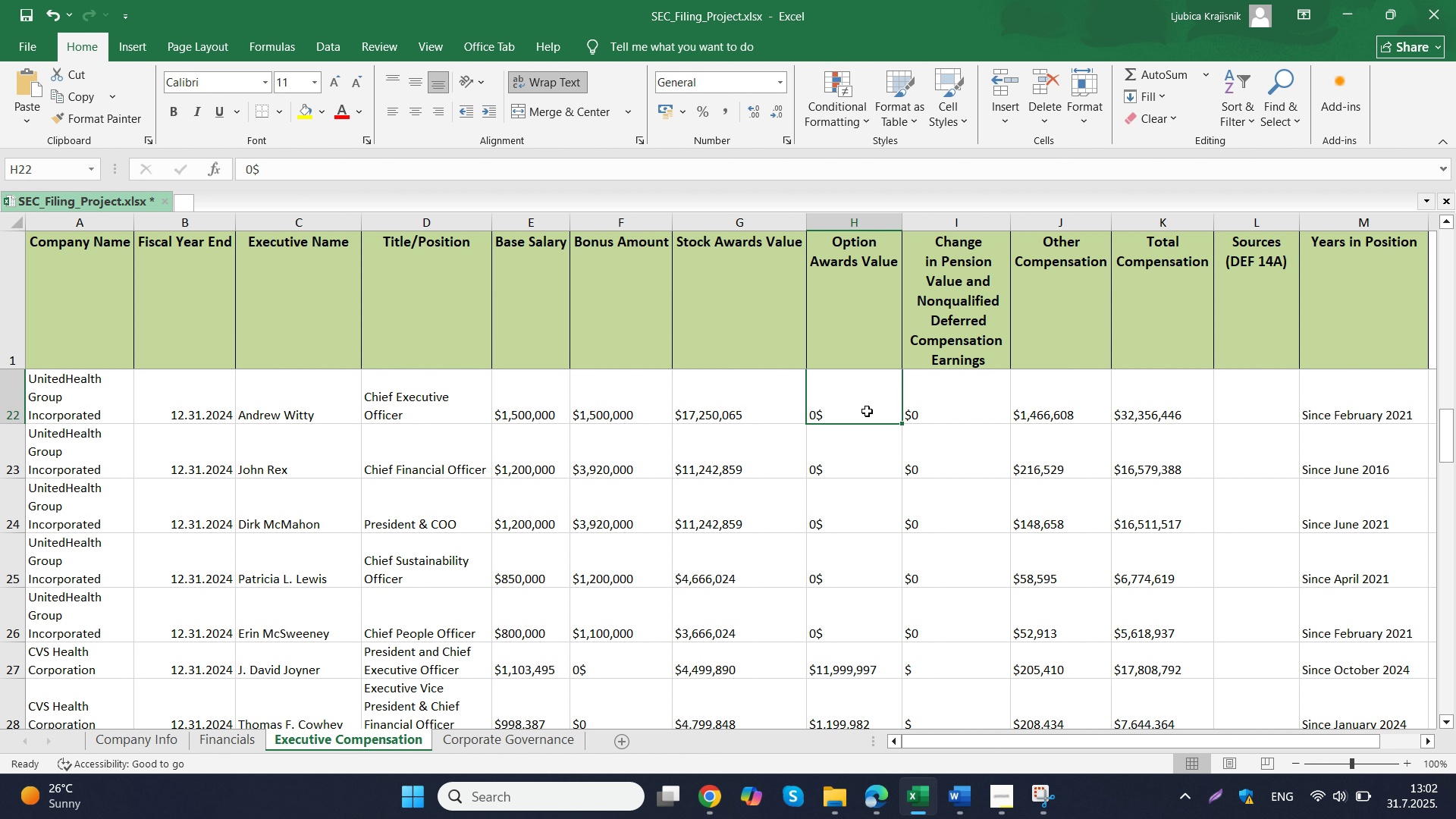 
double_click([867, 411])
 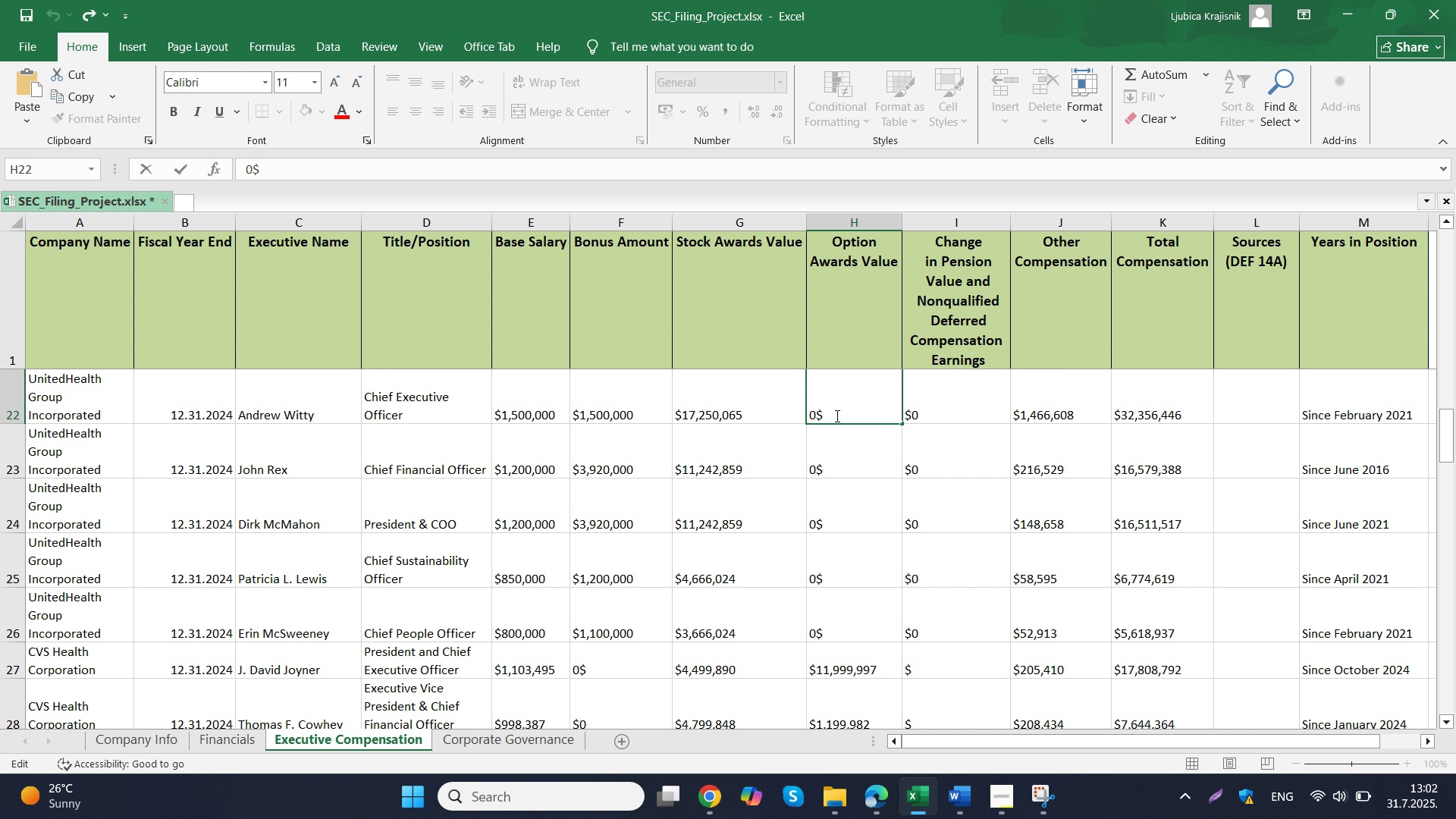 
left_click_drag(start_coordinate=[849, 412], to_coordinate=[795, 419])
 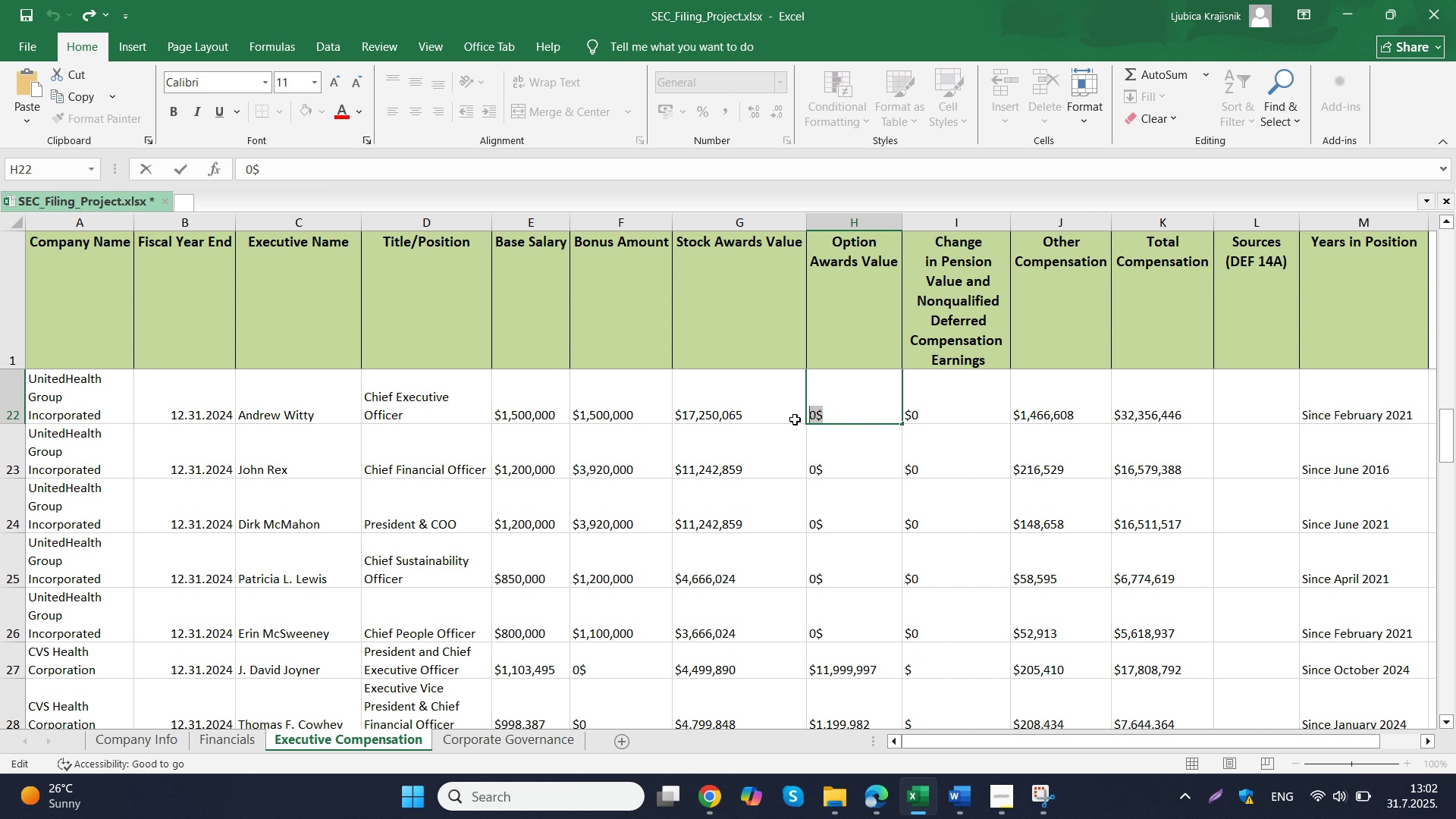 
key(Control+ControlLeft)
 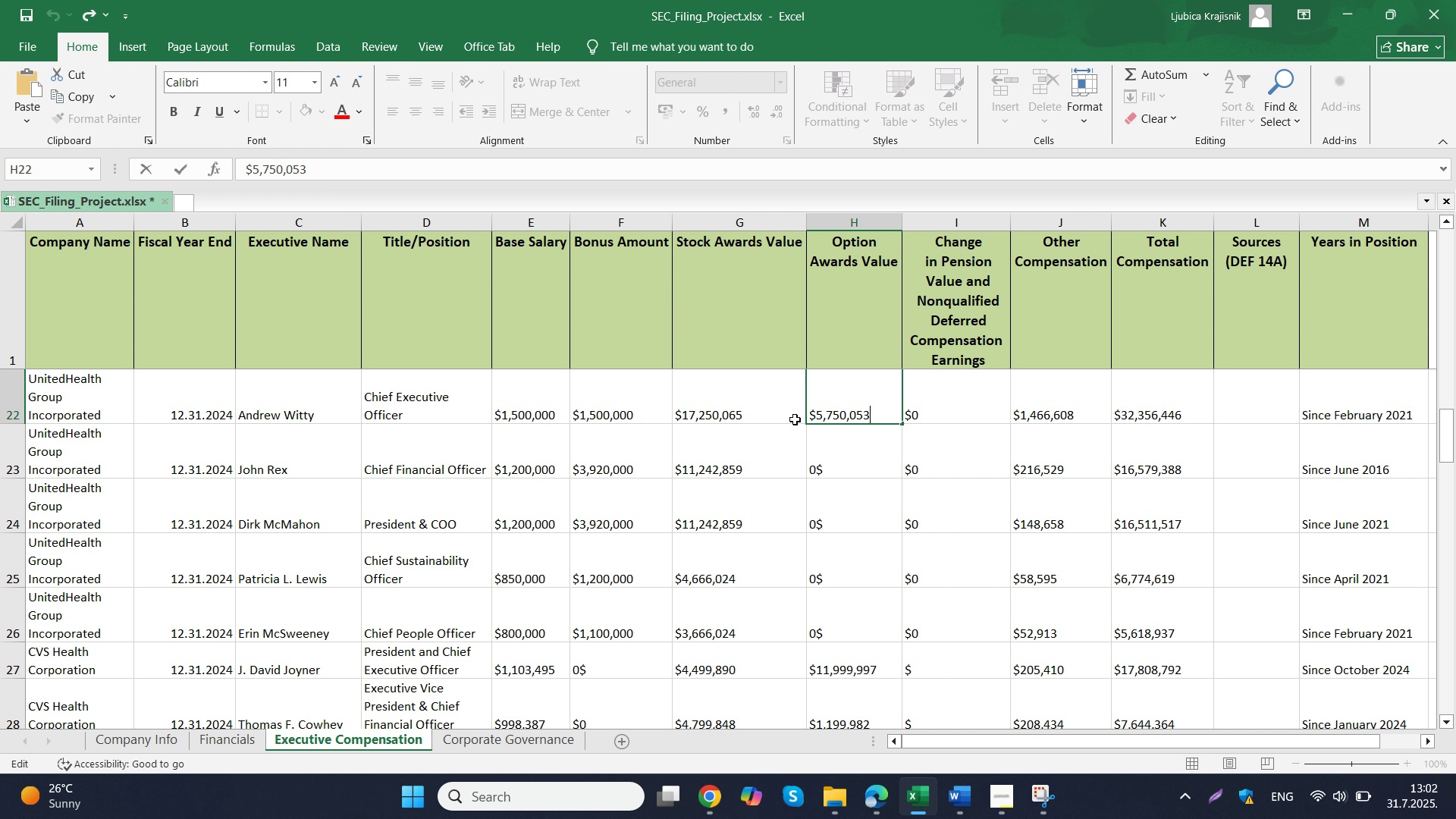 
key(Control+V)
 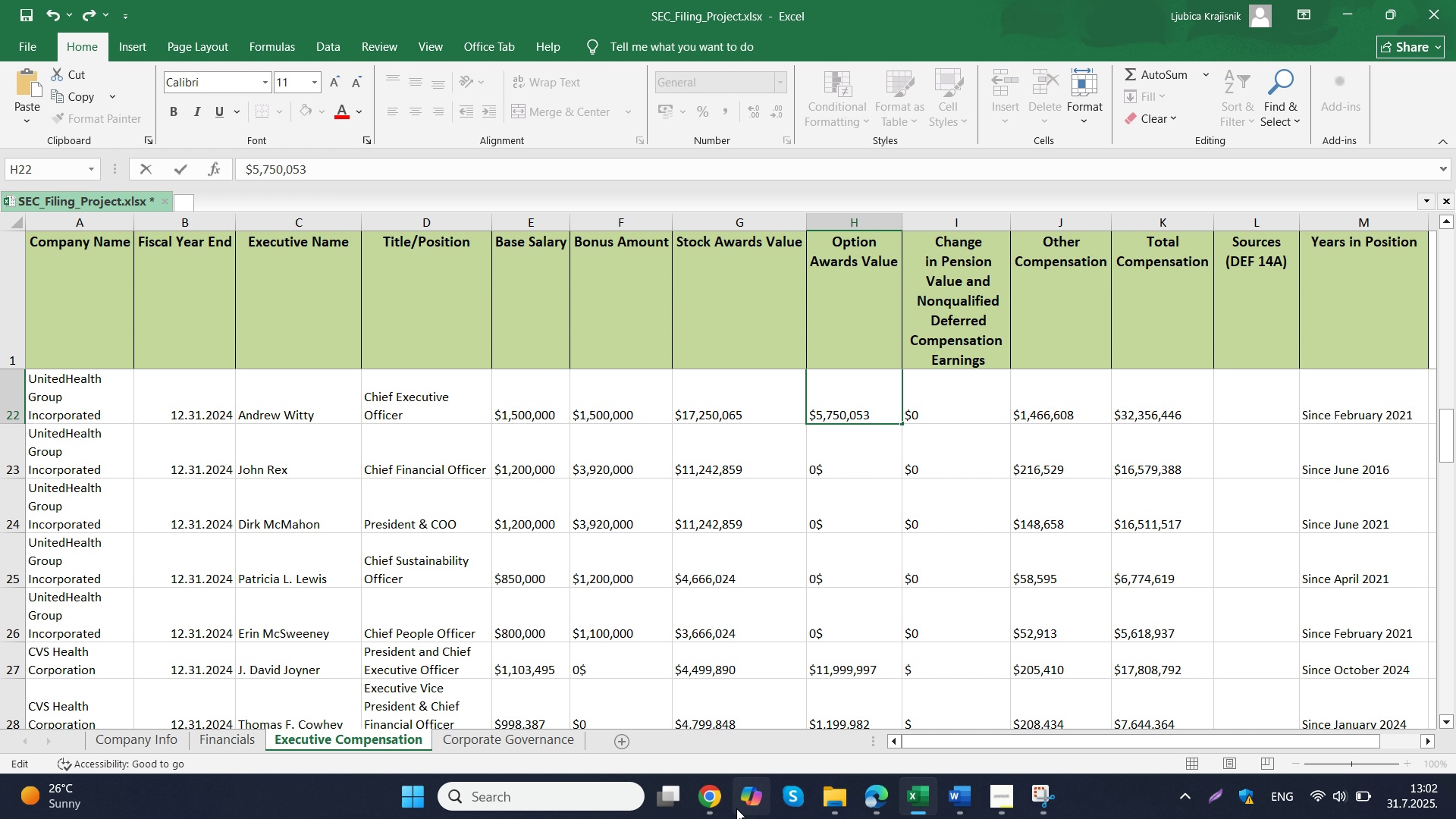 
left_click([669, 733])
 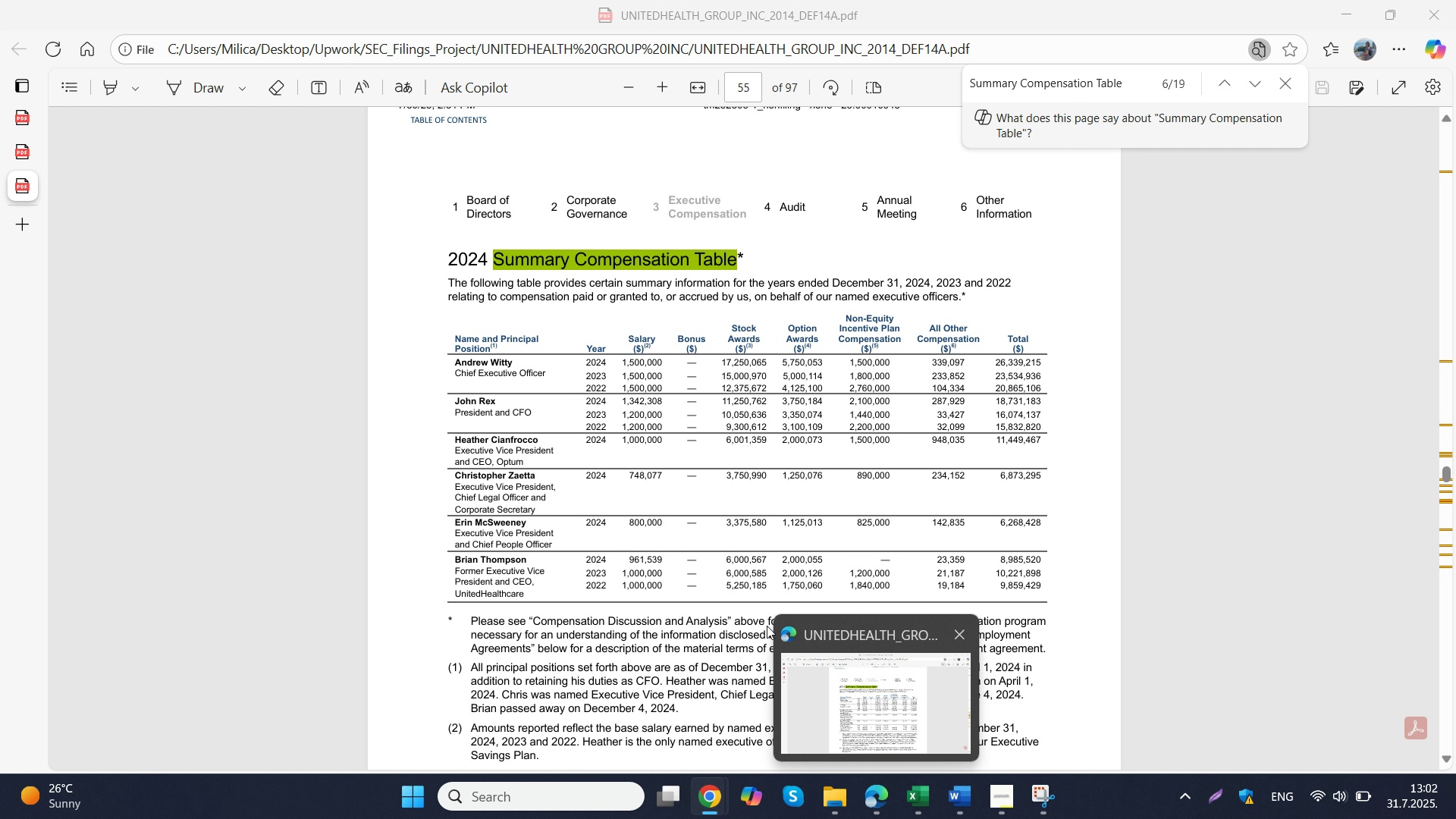 
wait(10.29)
 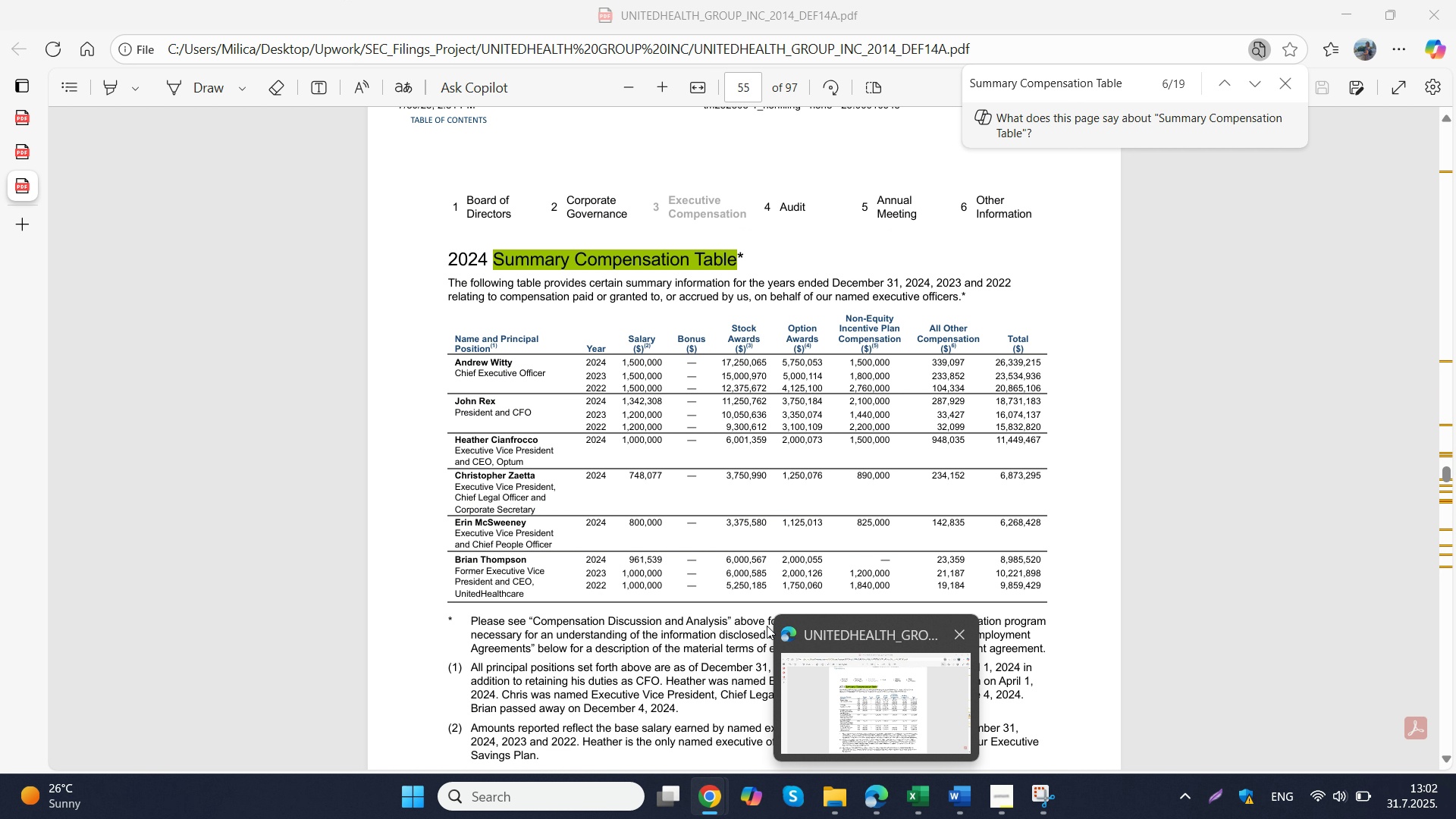 
scroll: coordinate [739, 581], scroll_direction: down, amount: 1.0
 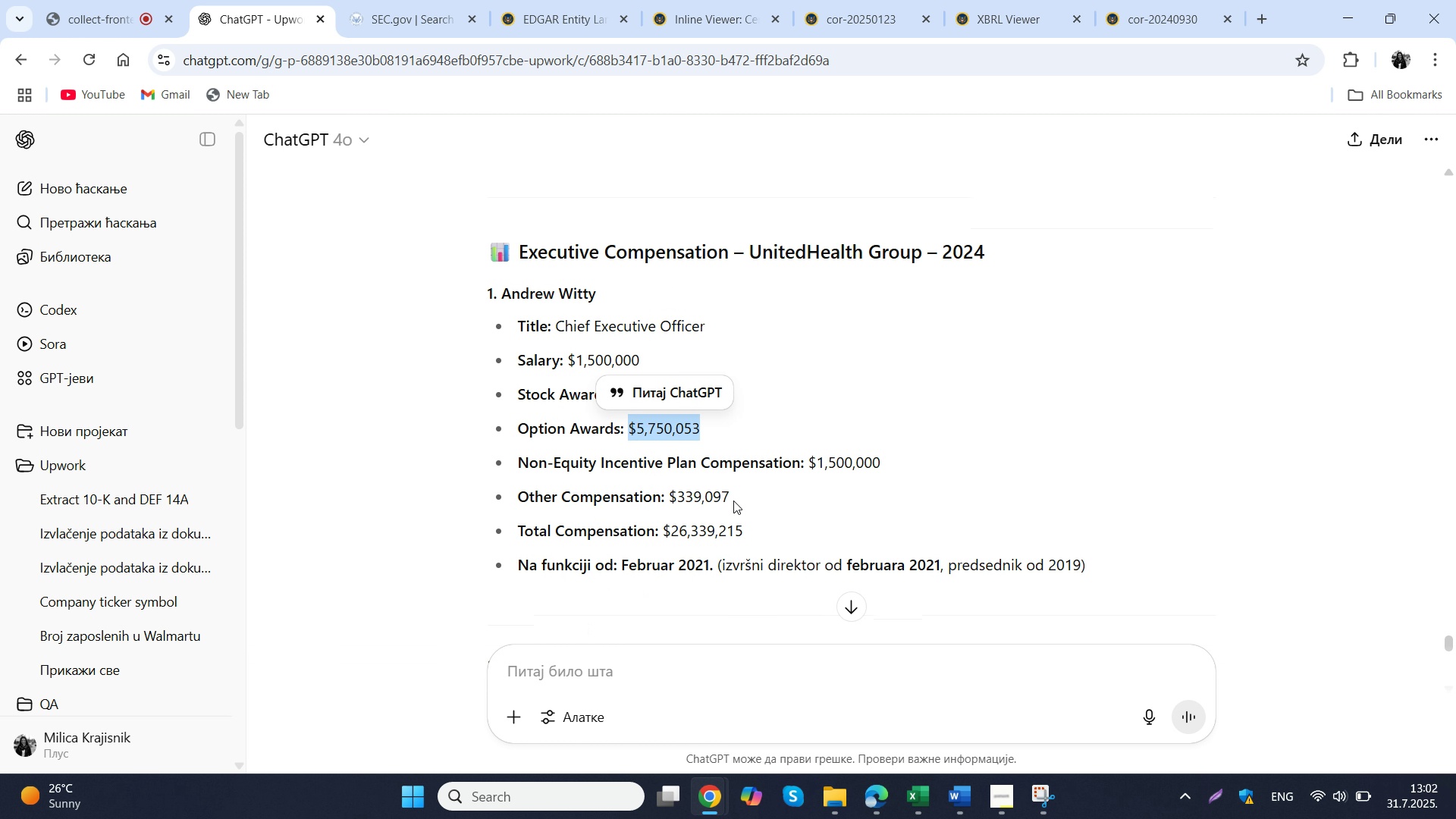 
left_click_drag(start_coordinate=[736, 498], to_coordinate=[669, 502])
 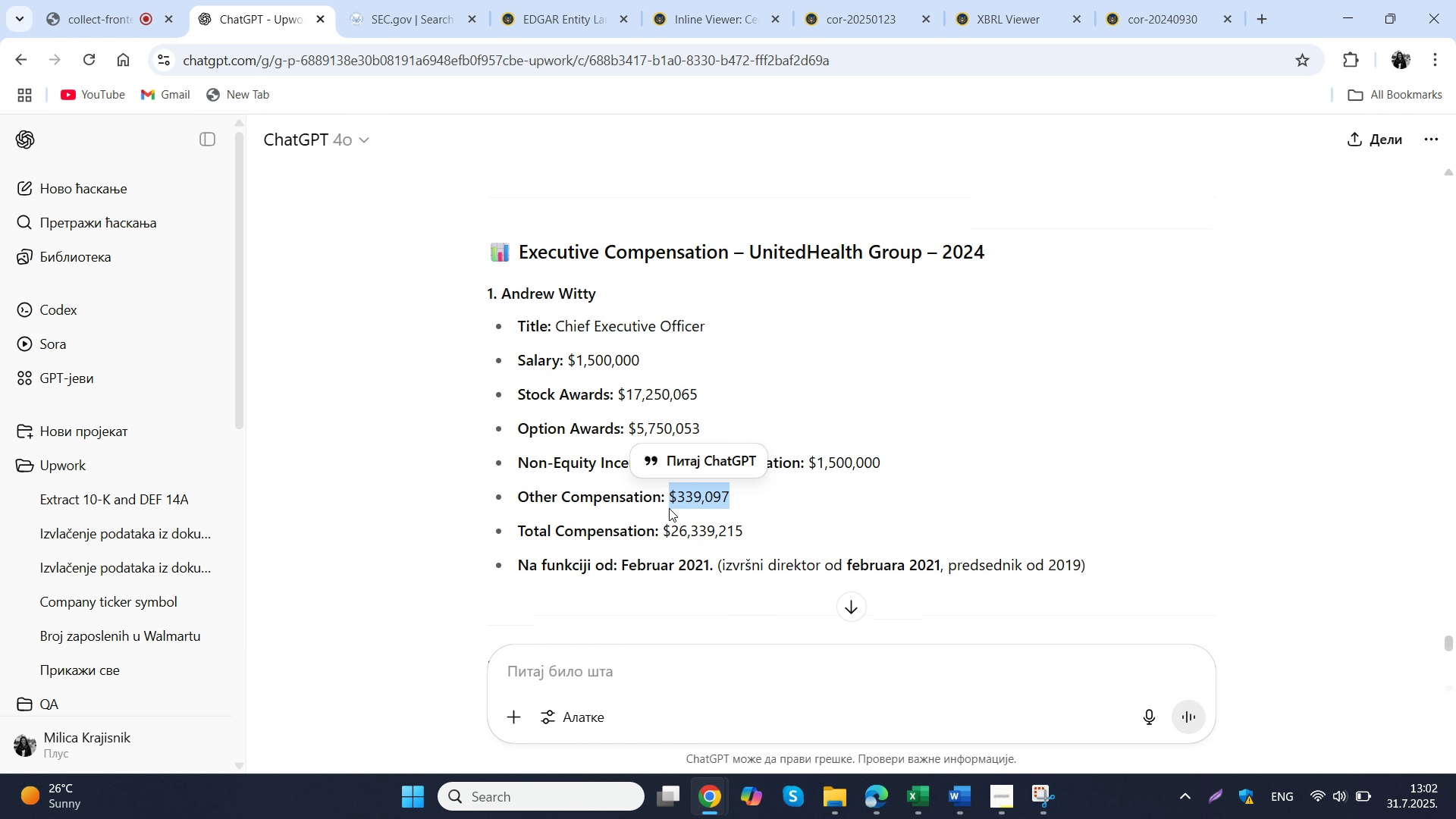 
key(Control+ControlLeft)
 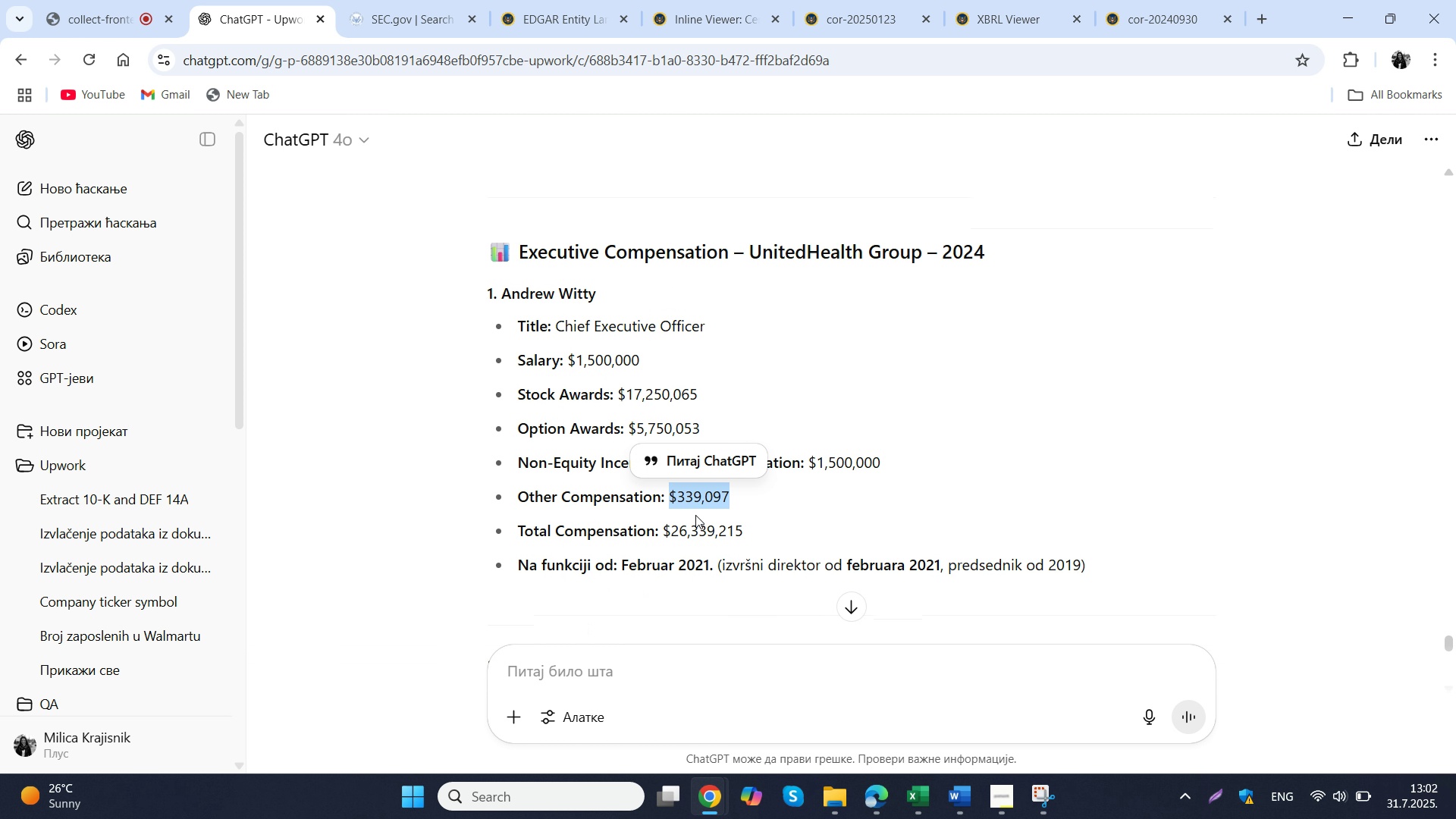 
key(Control+C)
 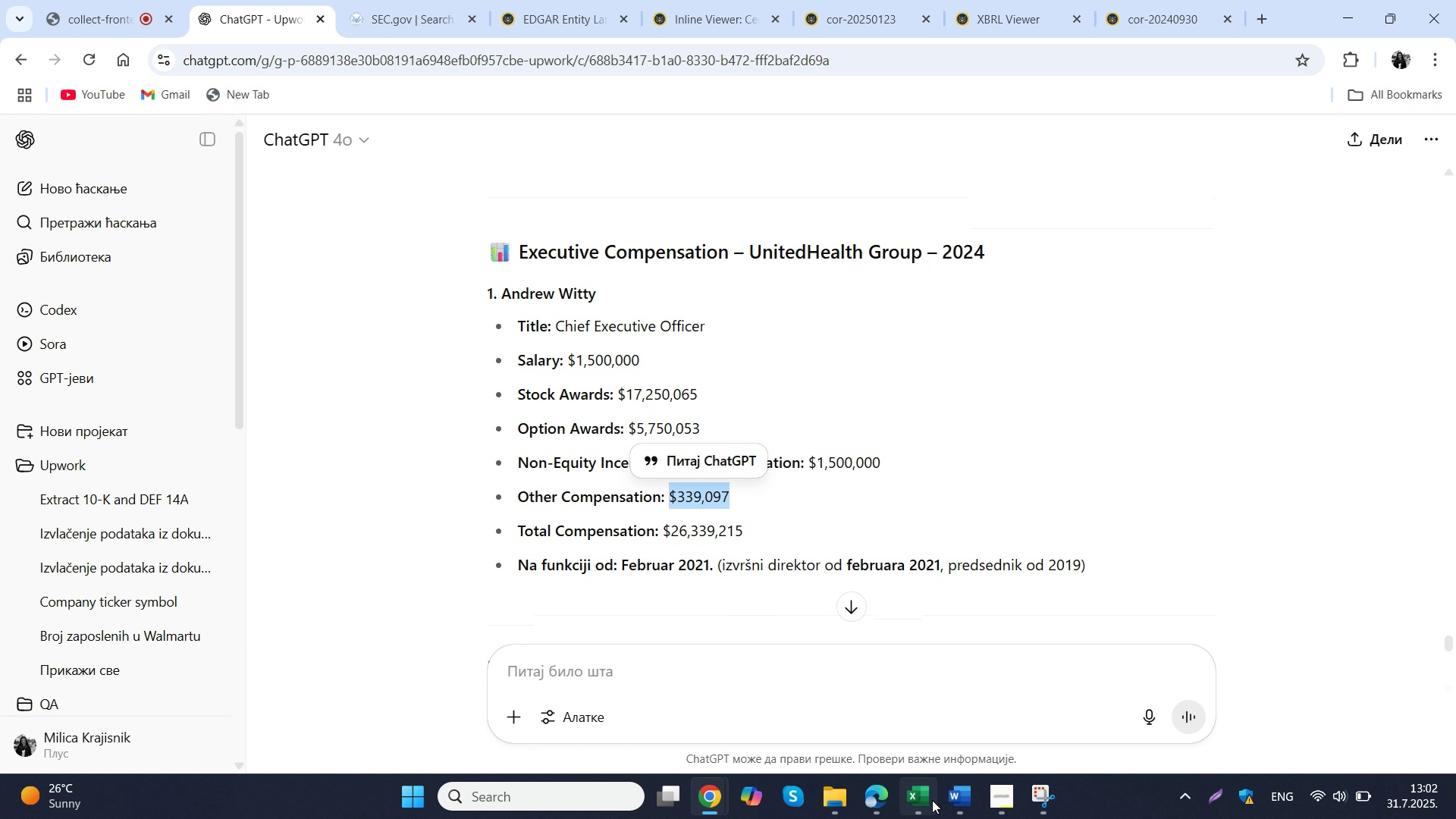 
left_click([932, 800])
 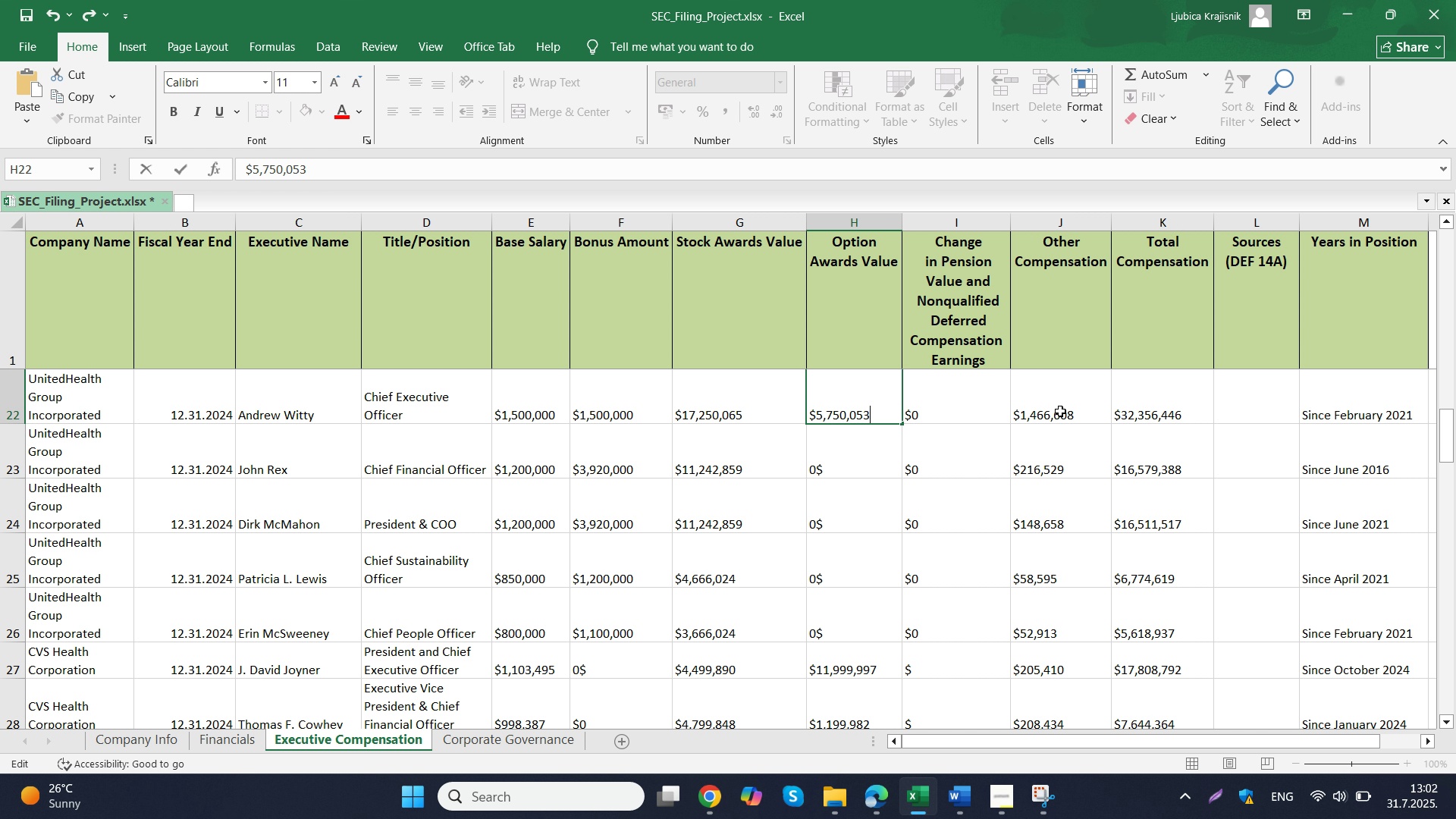 
double_click([1060, 411])
 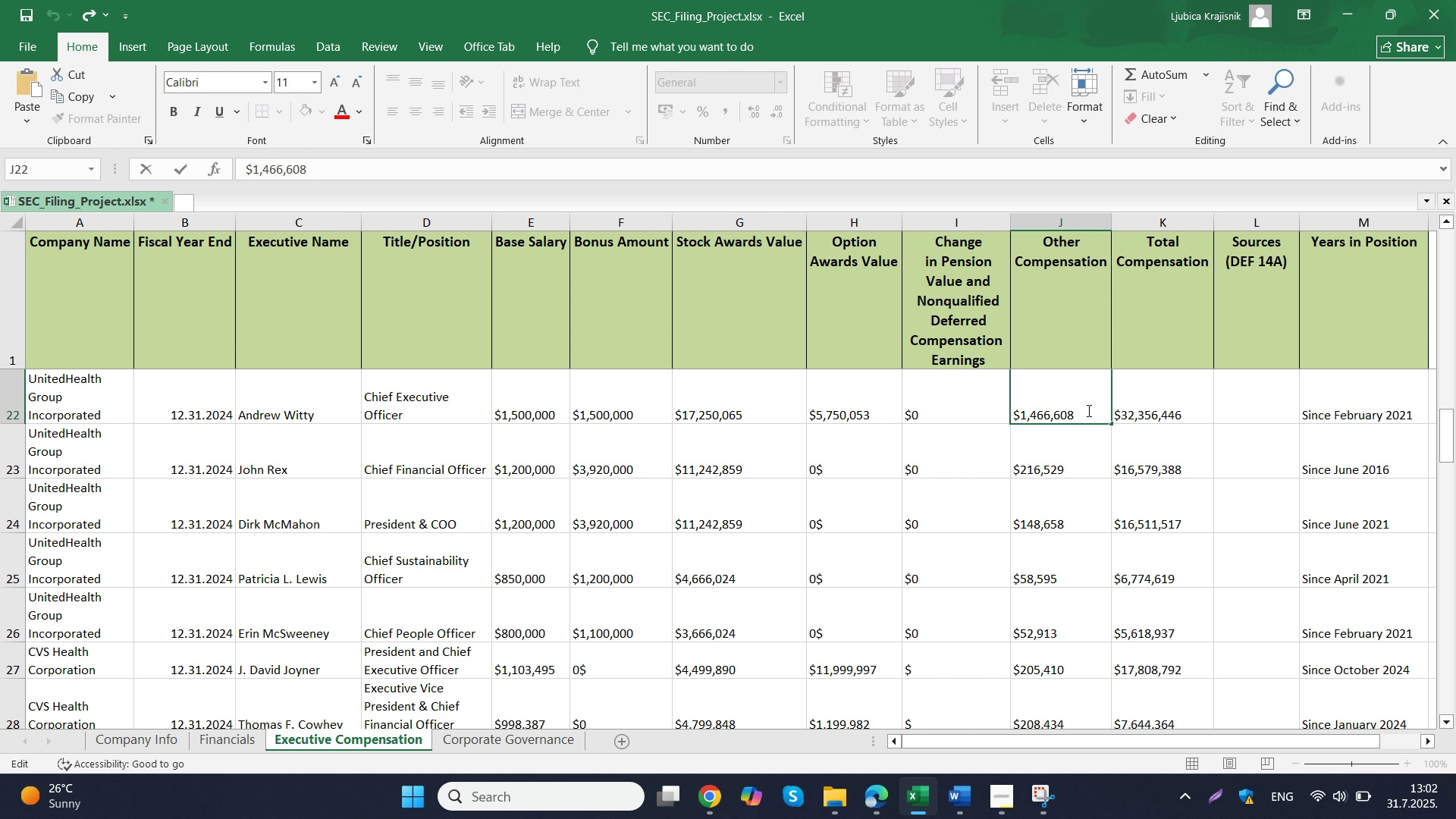 
left_click_drag(start_coordinate=[1087, 410], to_coordinate=[1015, 415])
 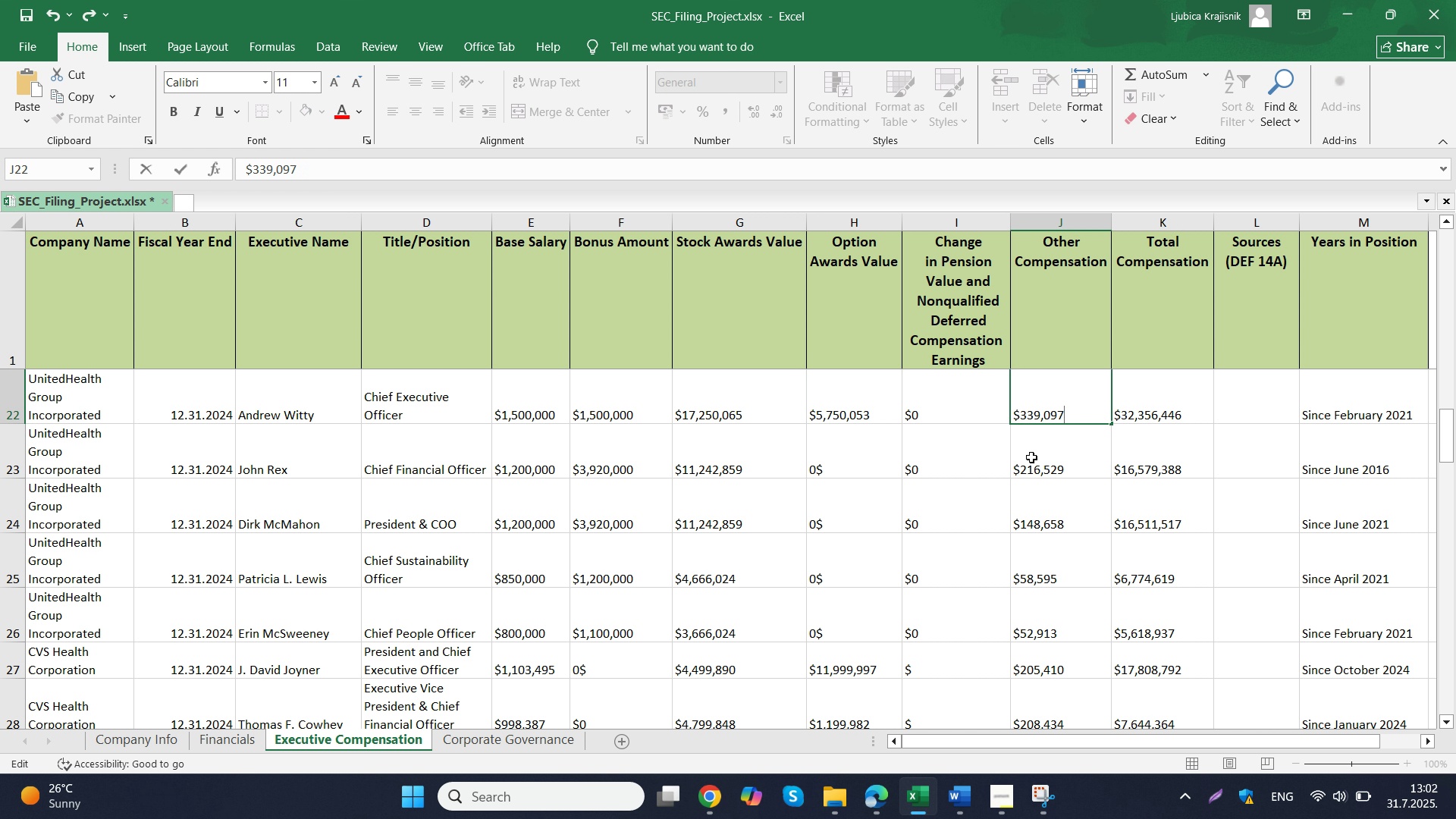 
key(Control+V)
 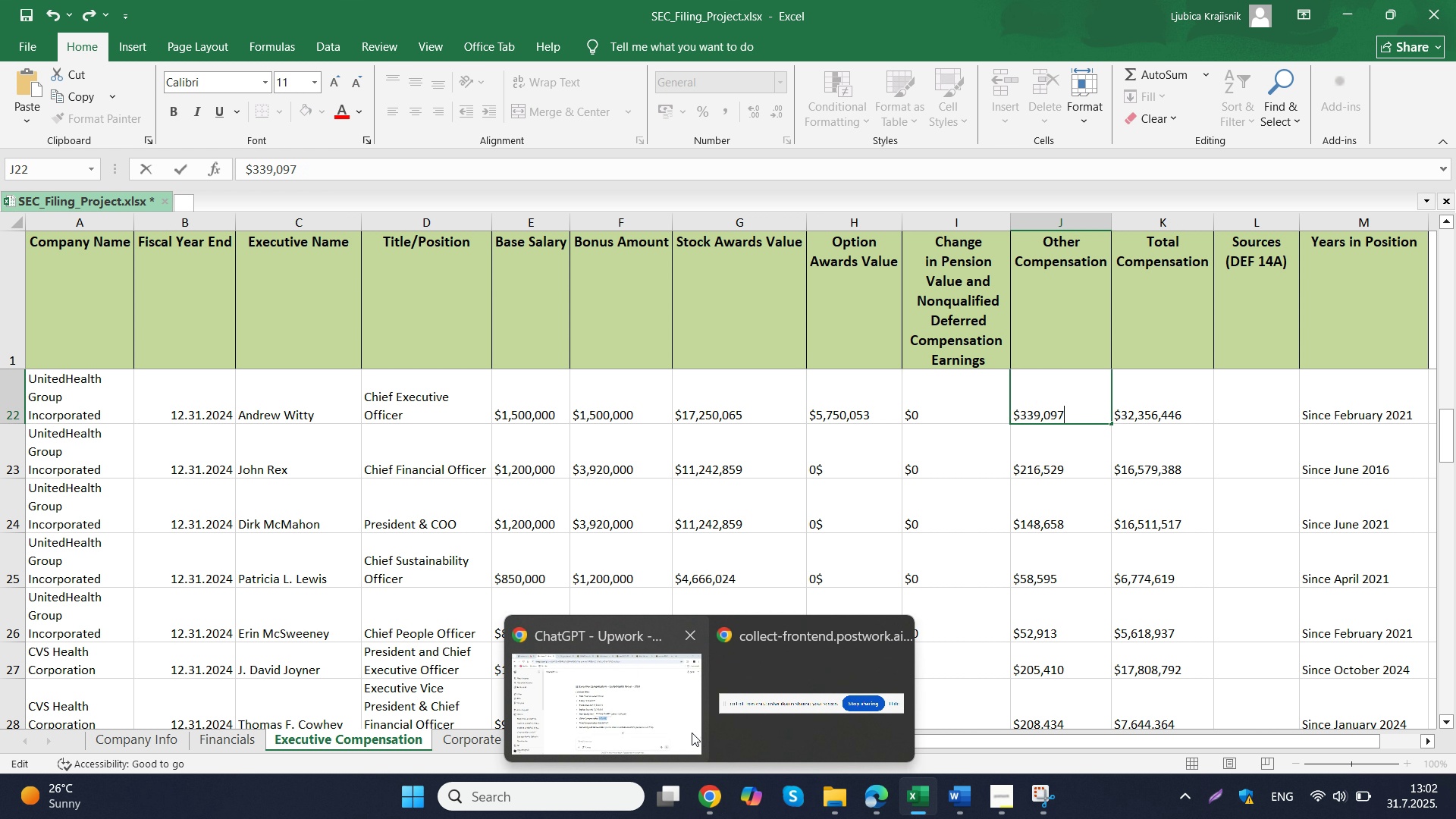 
left_click([689, 730])
 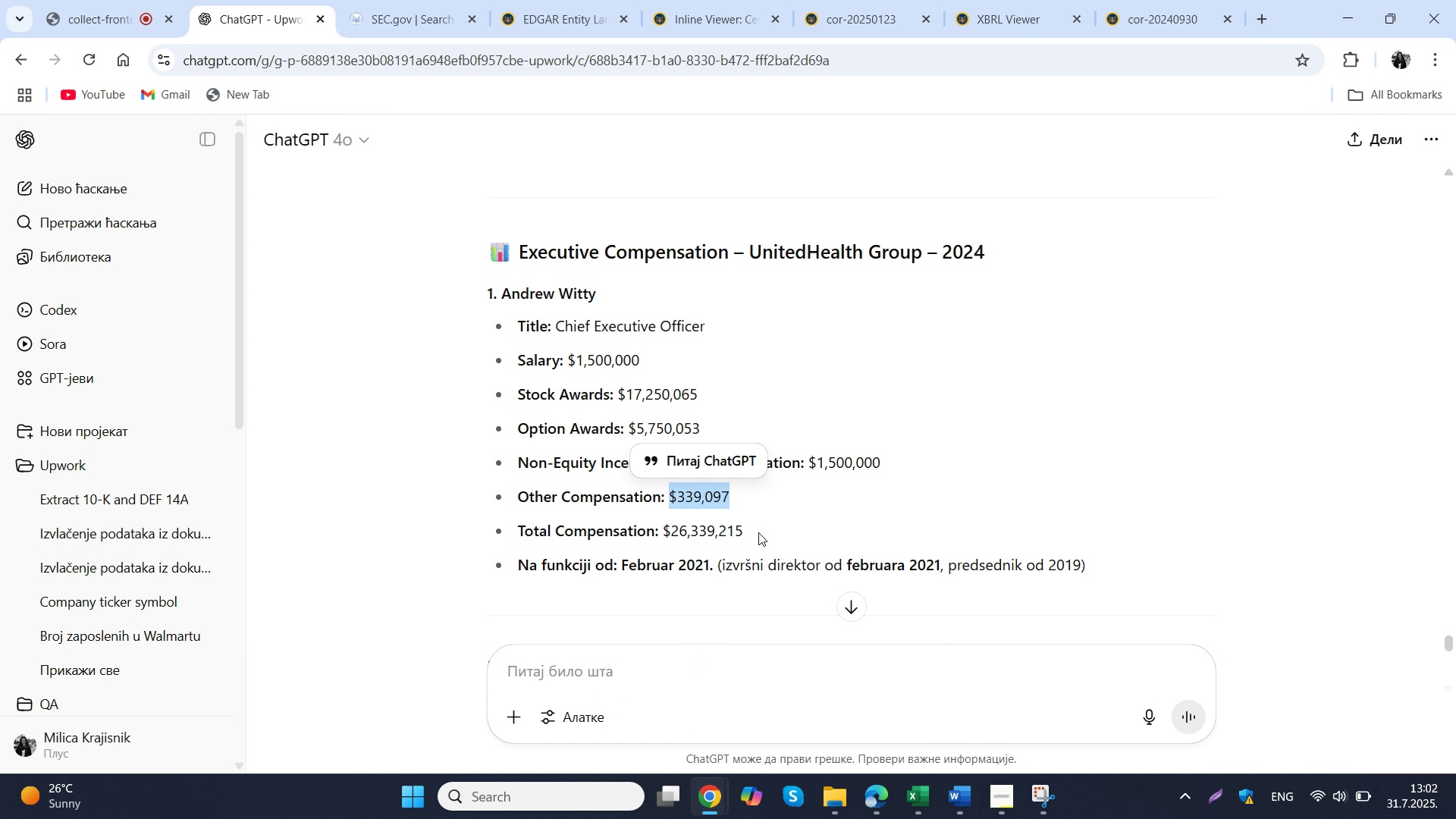 
left_click_drag(start_coordinate=[758, 532], to_coordinate=[665, 532])
 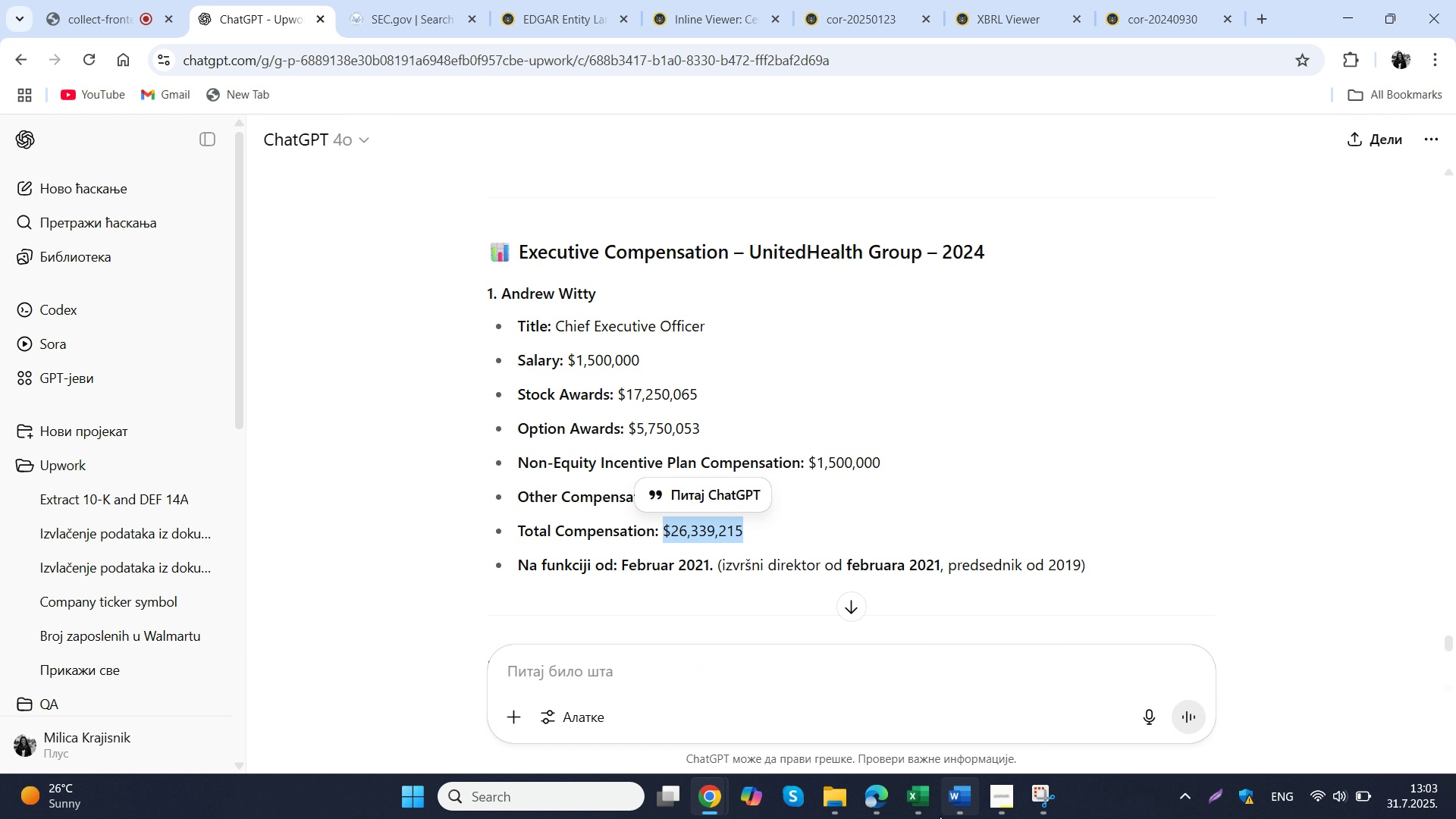 
key(Control+ControlLeft)
 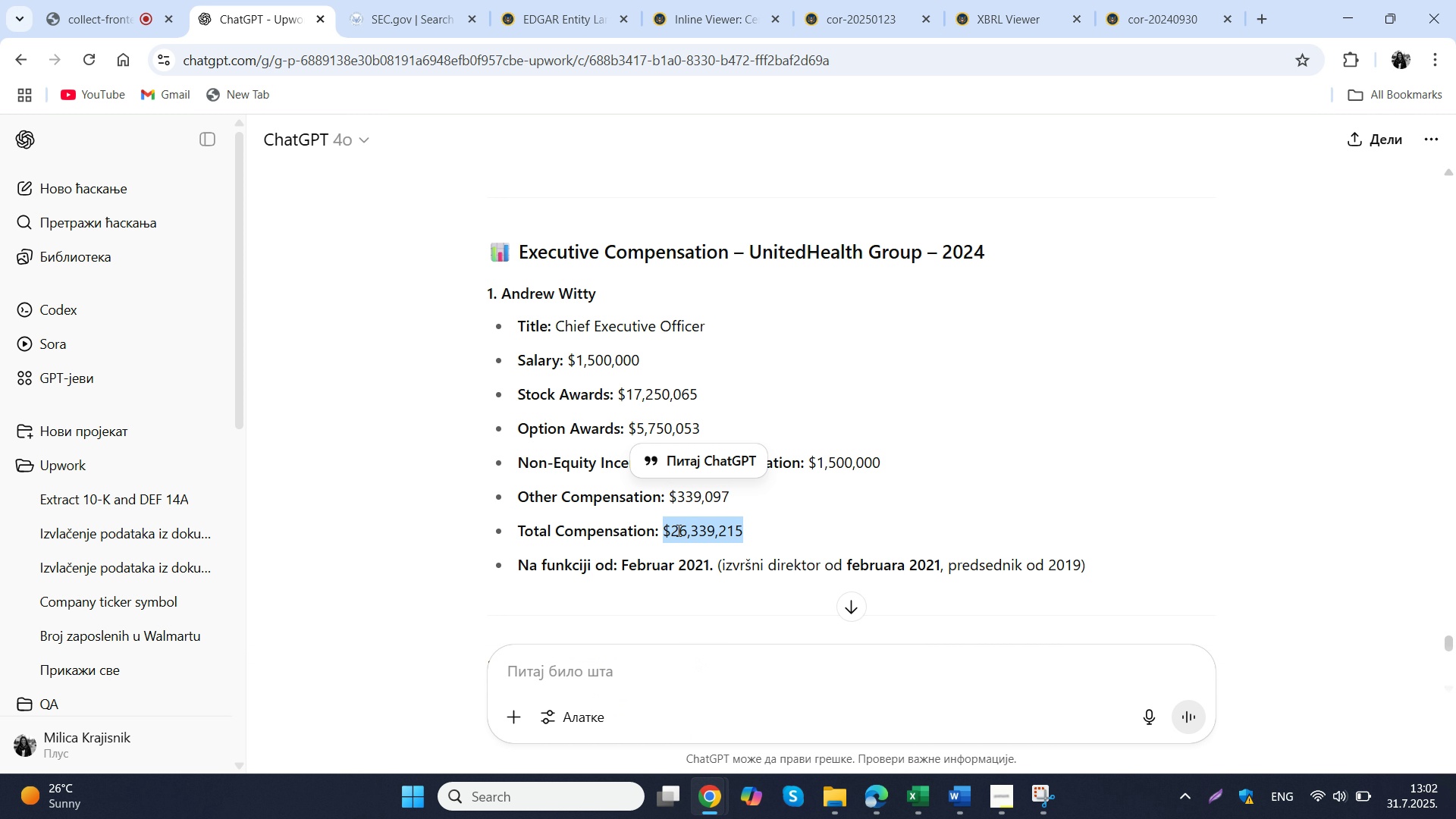 
key(Control+C)
 